 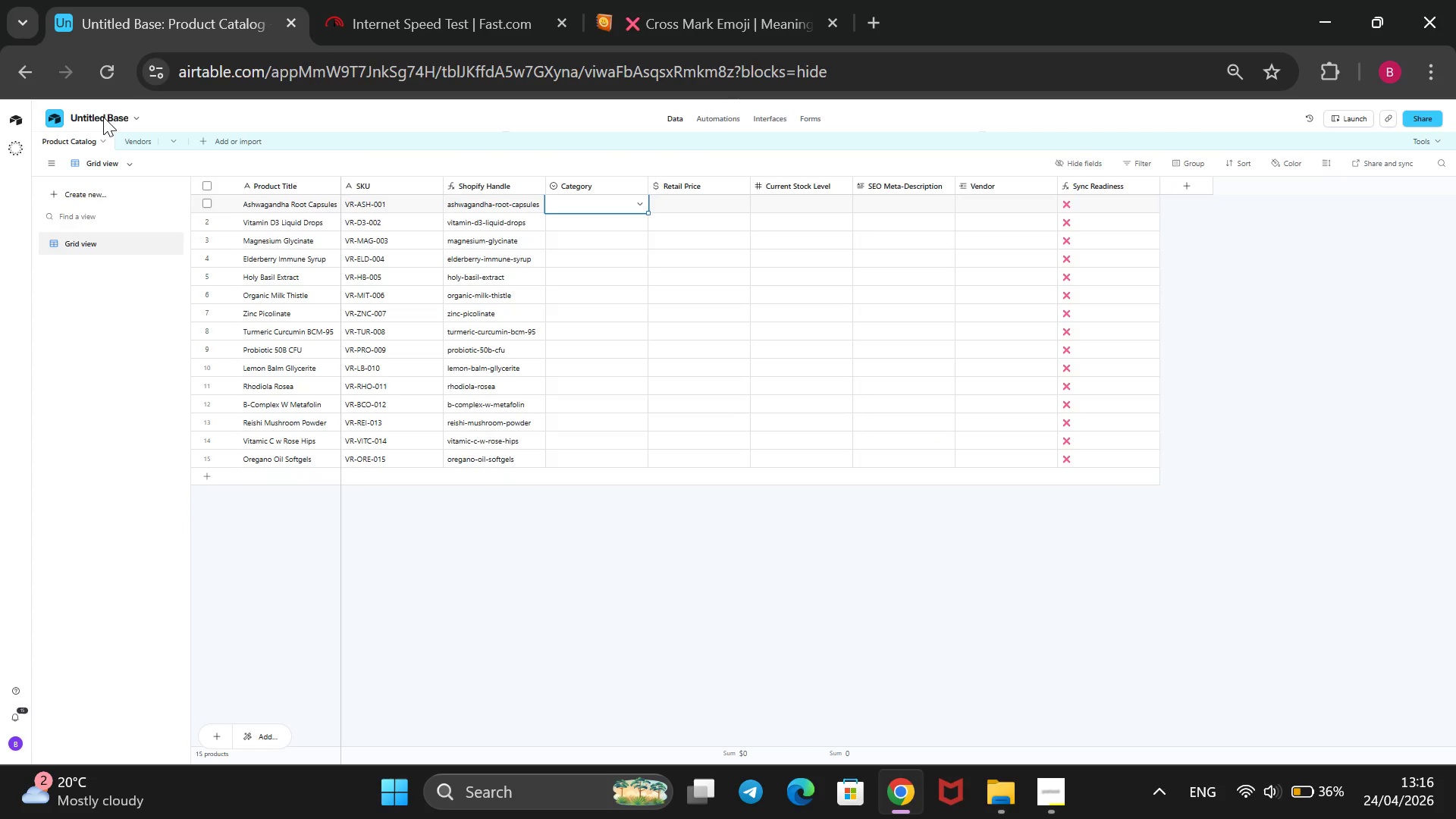 
scroll: coordinate [111, 116], scroll_direction: down, amount: 1.0
 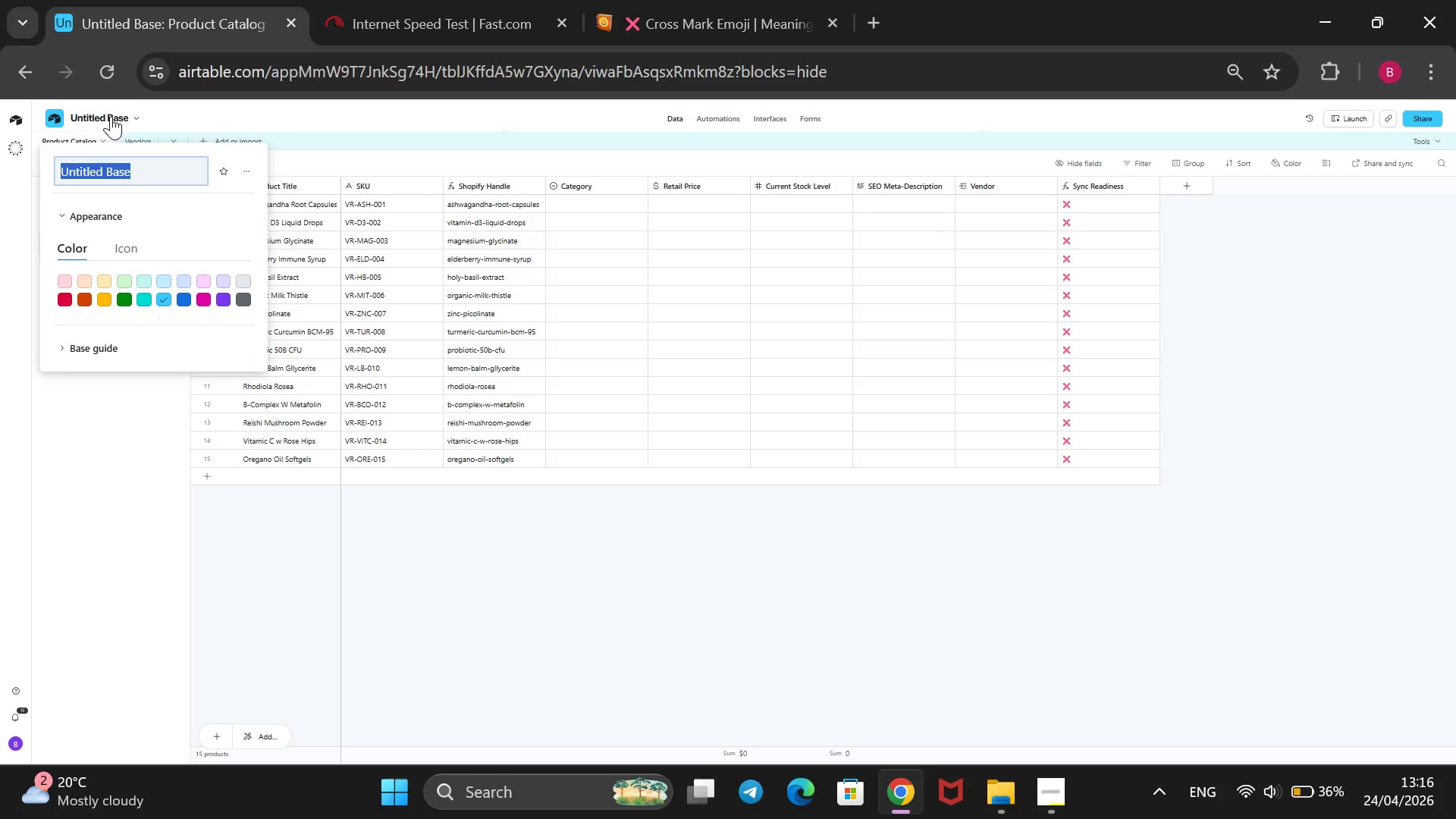 
key(Control+V)
 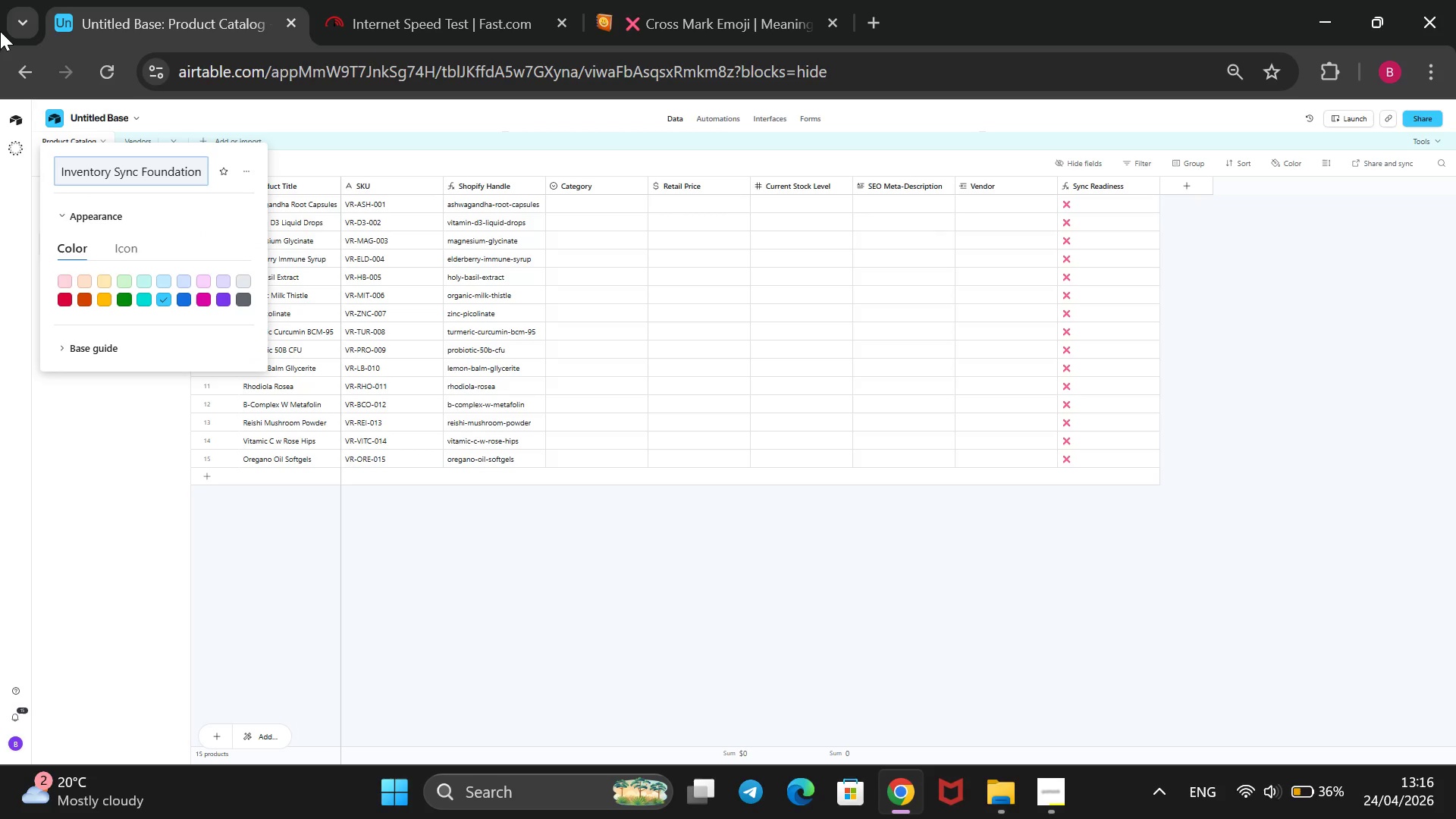 
key(Enter)
 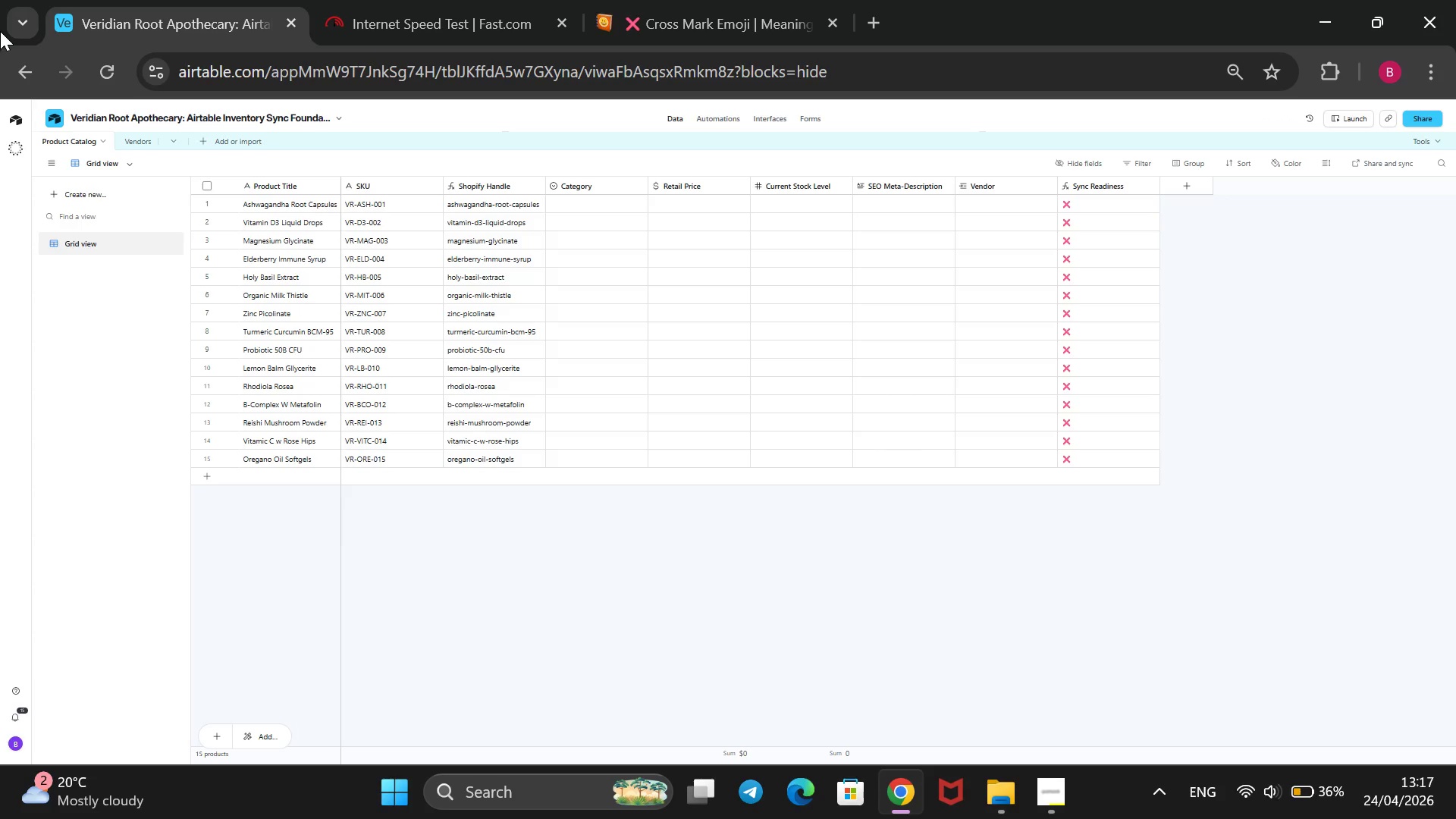 
scroll: coordinate [0, 31], scroll_direction: none, amount: 0.0
 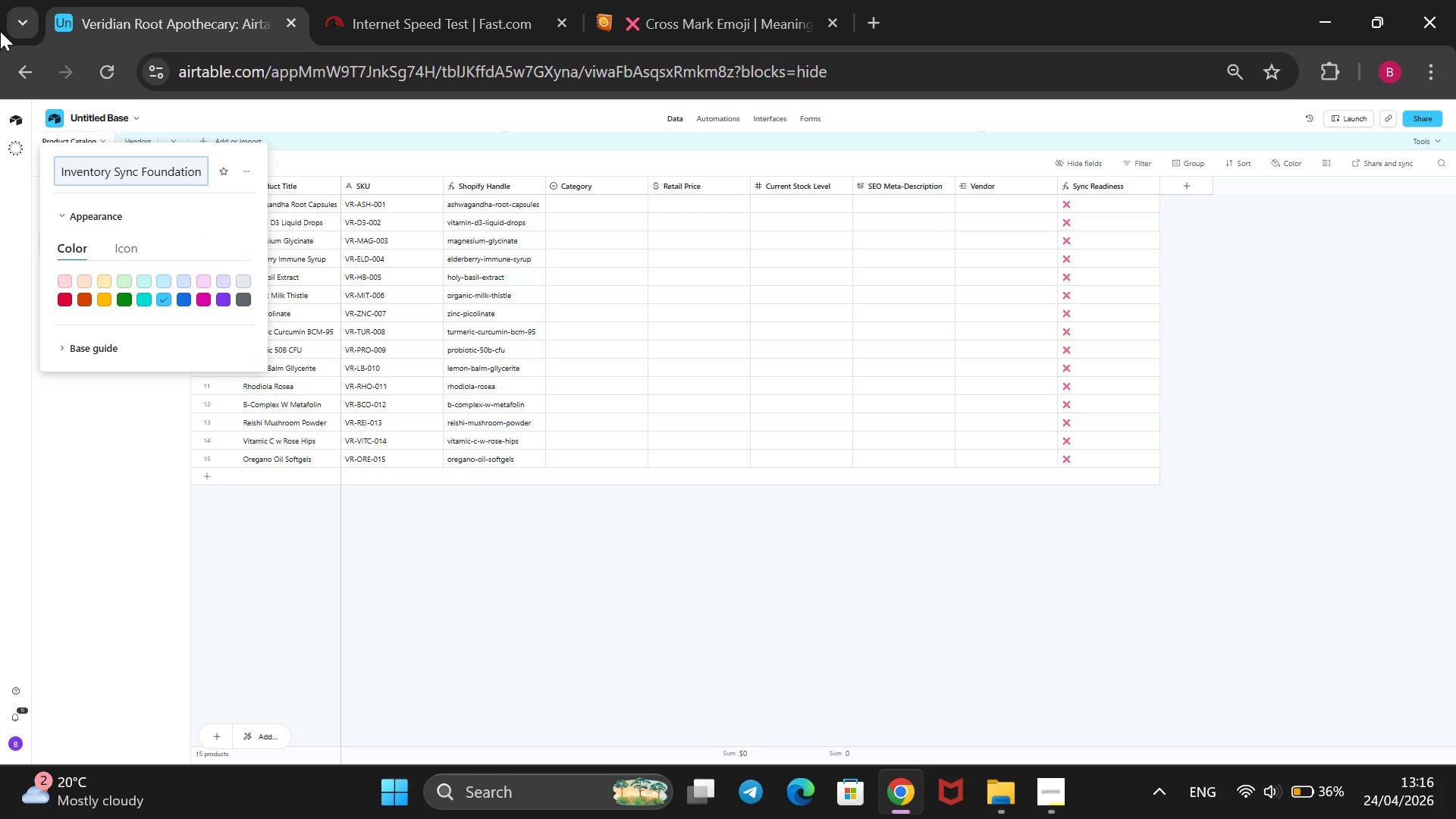 
wait(15.66)
 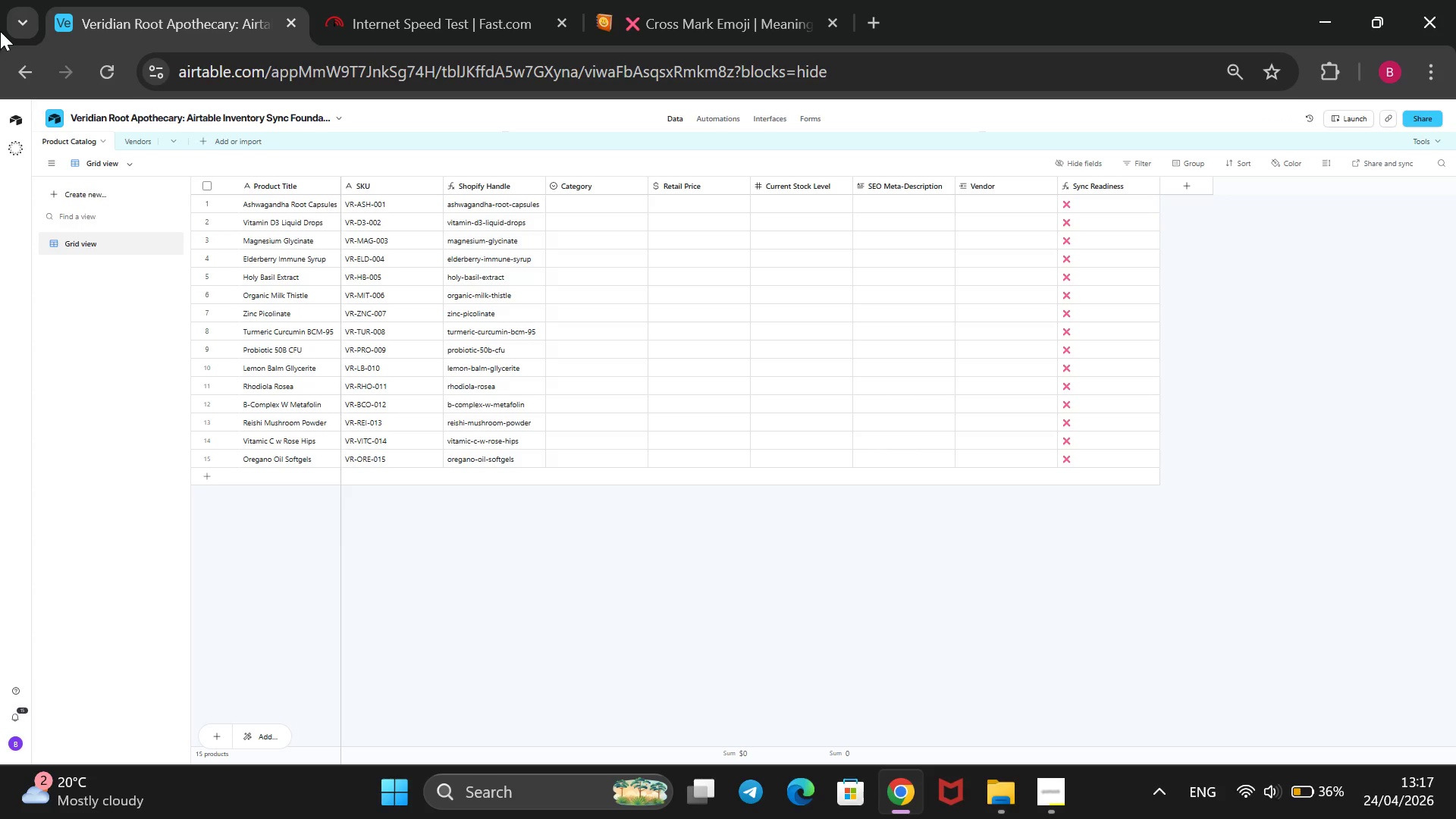 
left_click([0, 31])
 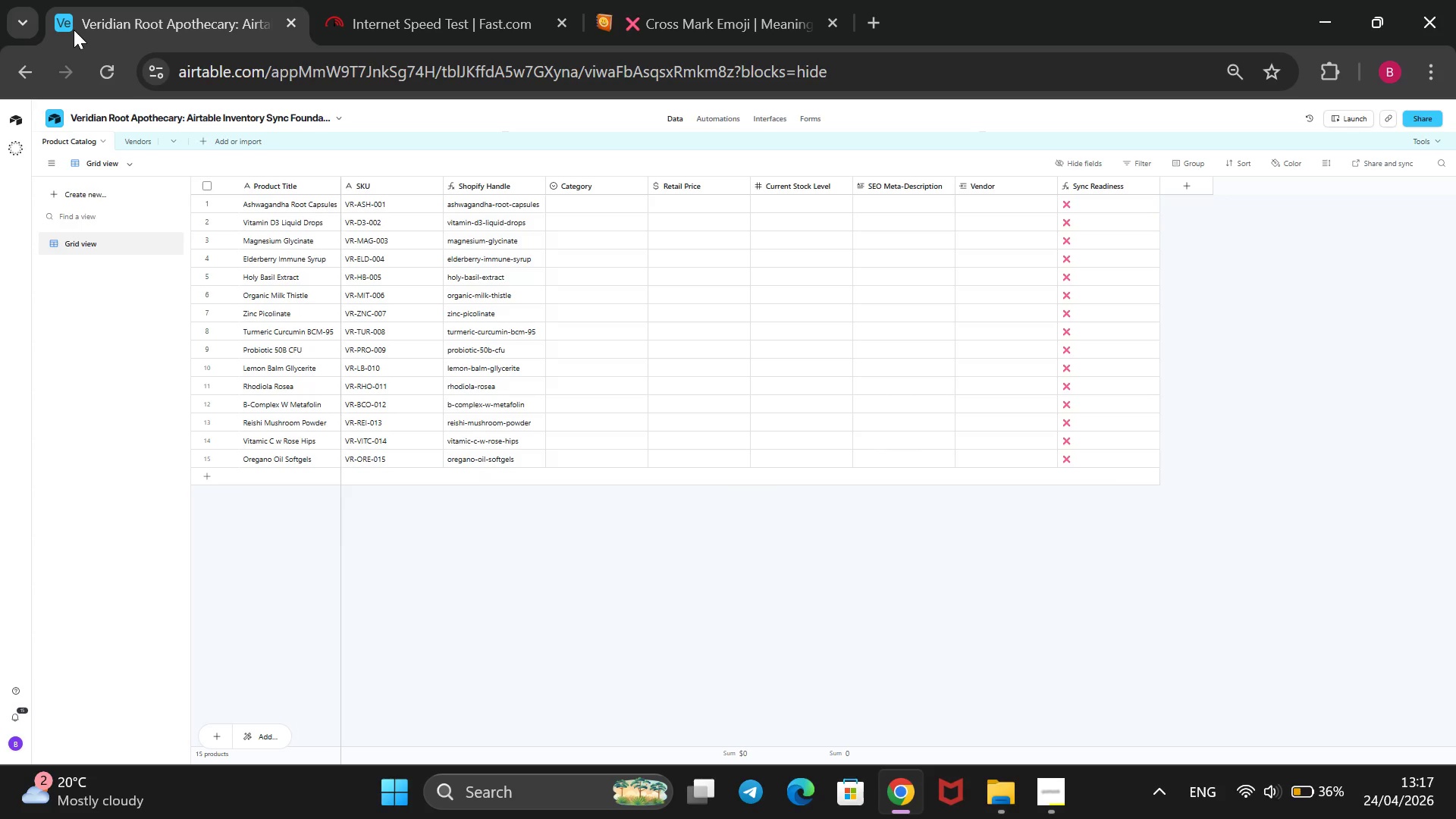 
left_click_drag(start_coordinate=[35, 5], to_coordinate=[137, 2])
 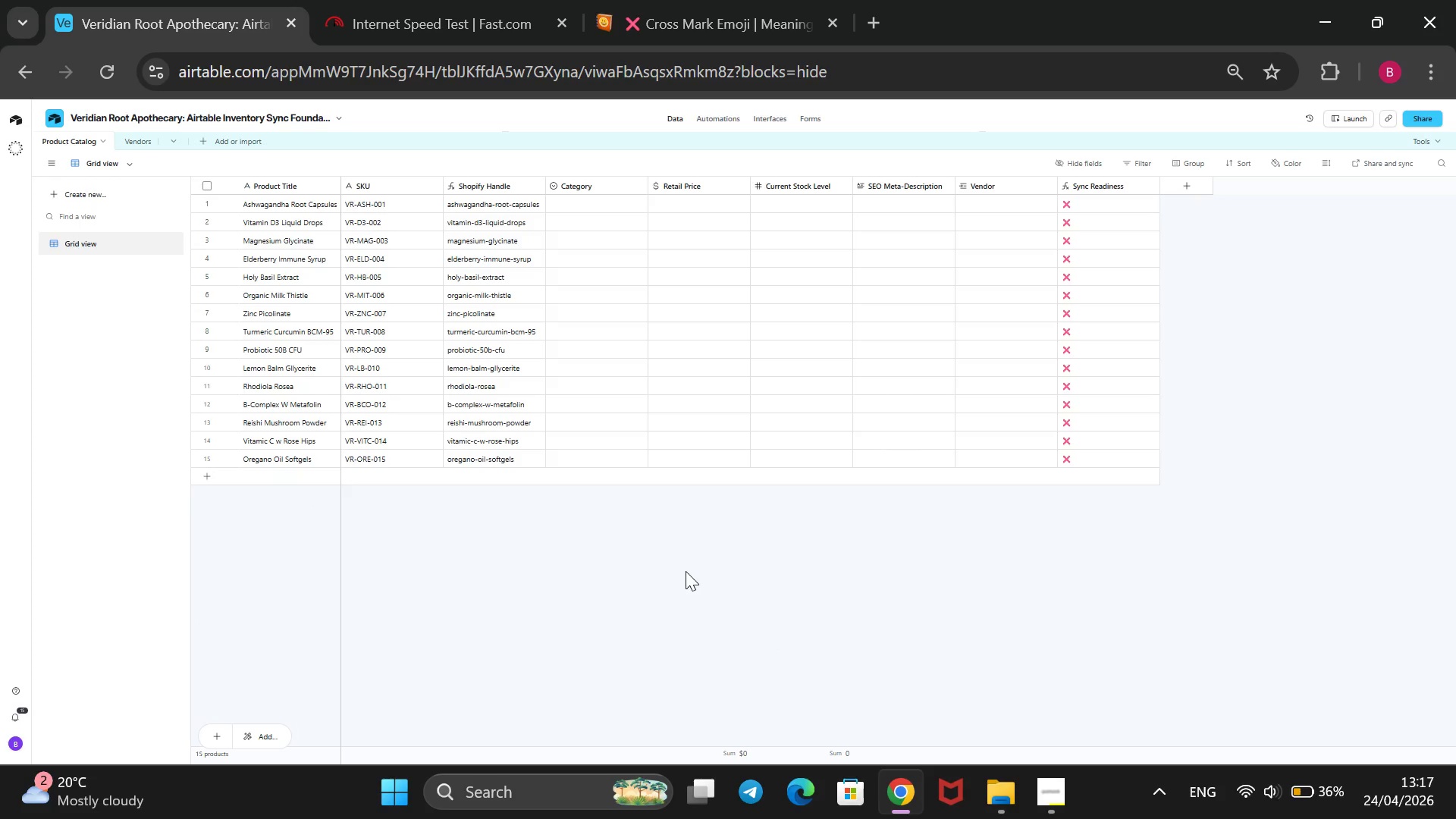 
wait(19.16)
 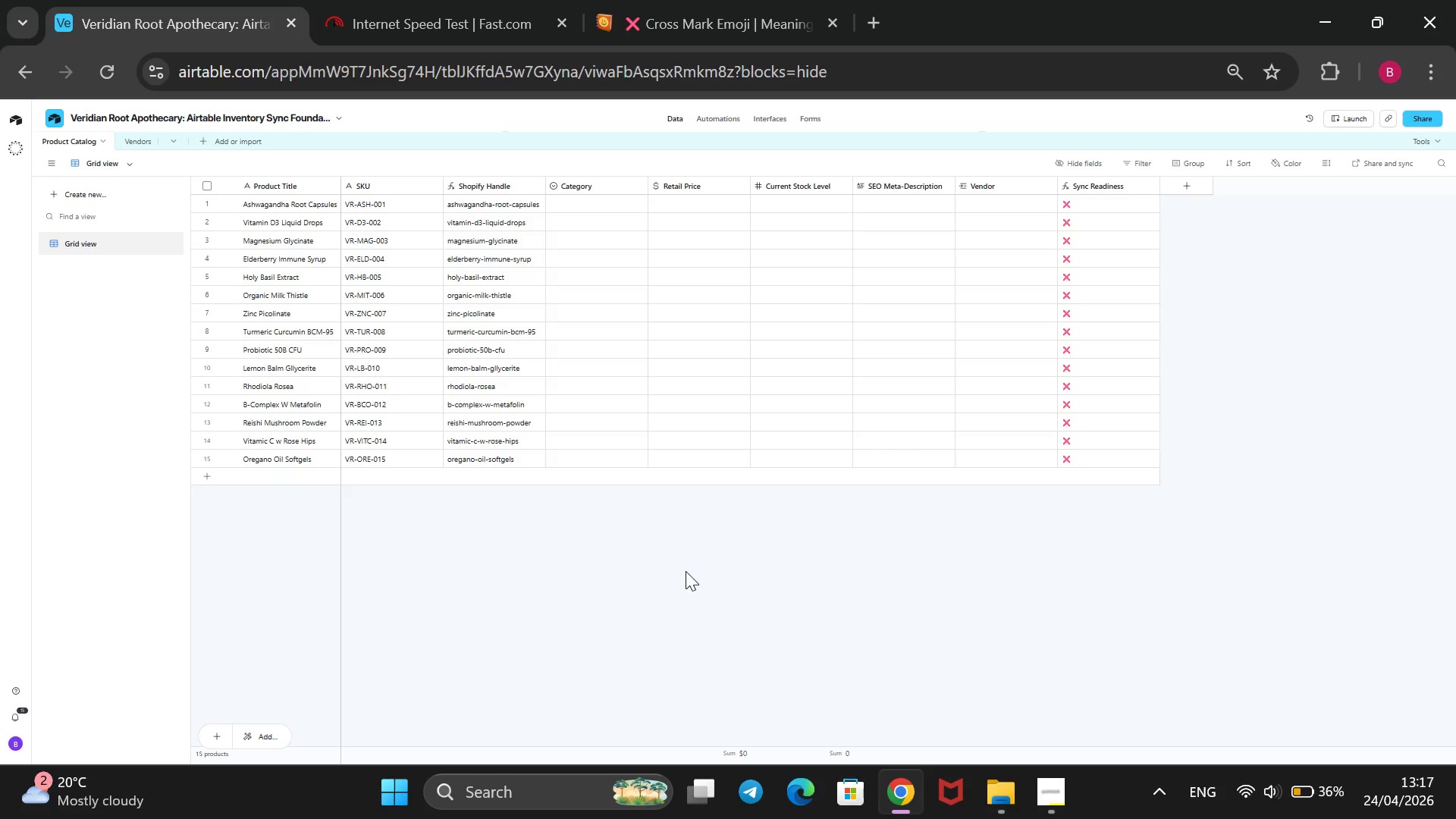 
left_click_drag(start_coordinate=[686, 571], to_coordinate=[312, 289])
 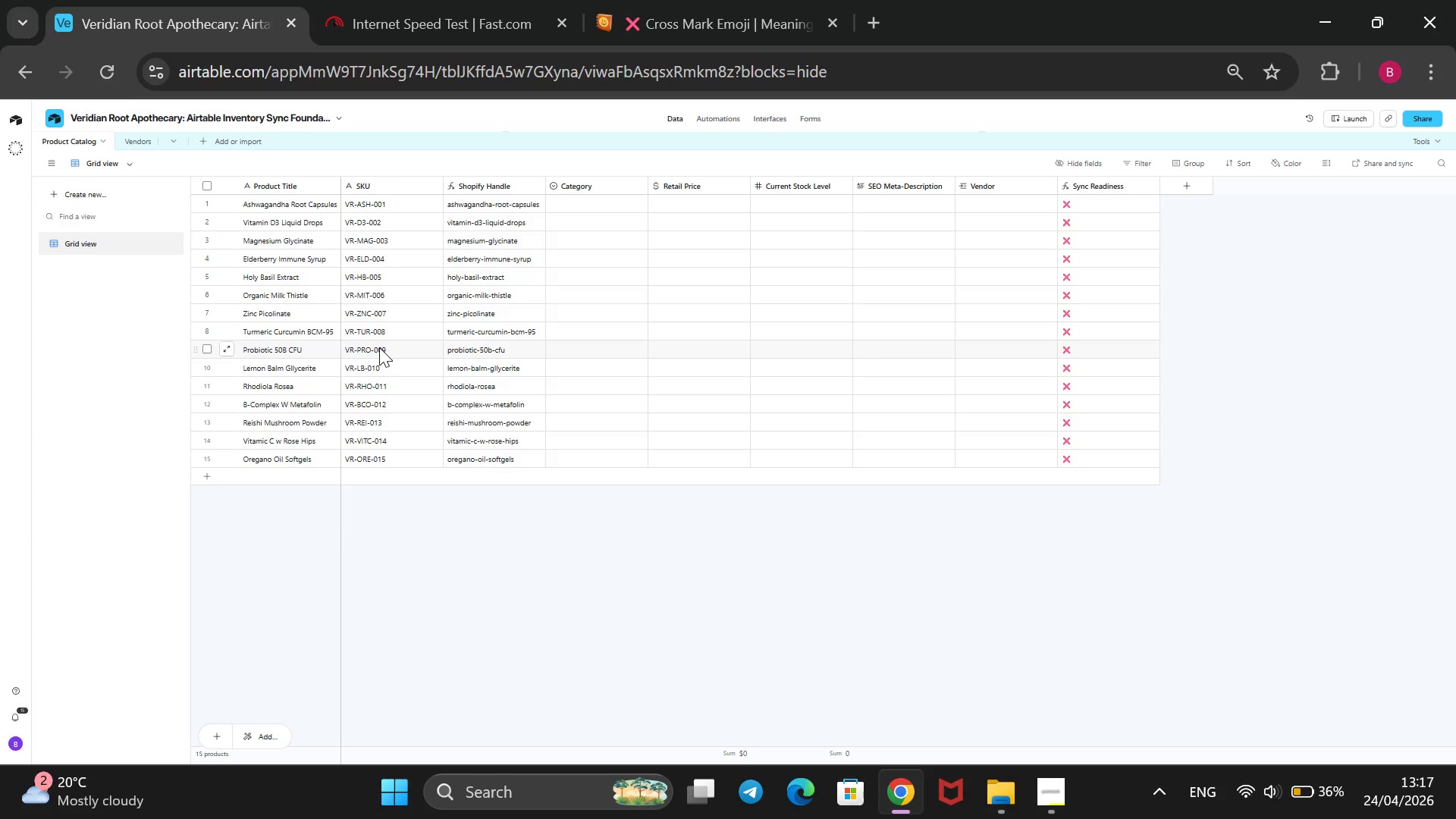 
wait(30.95)
 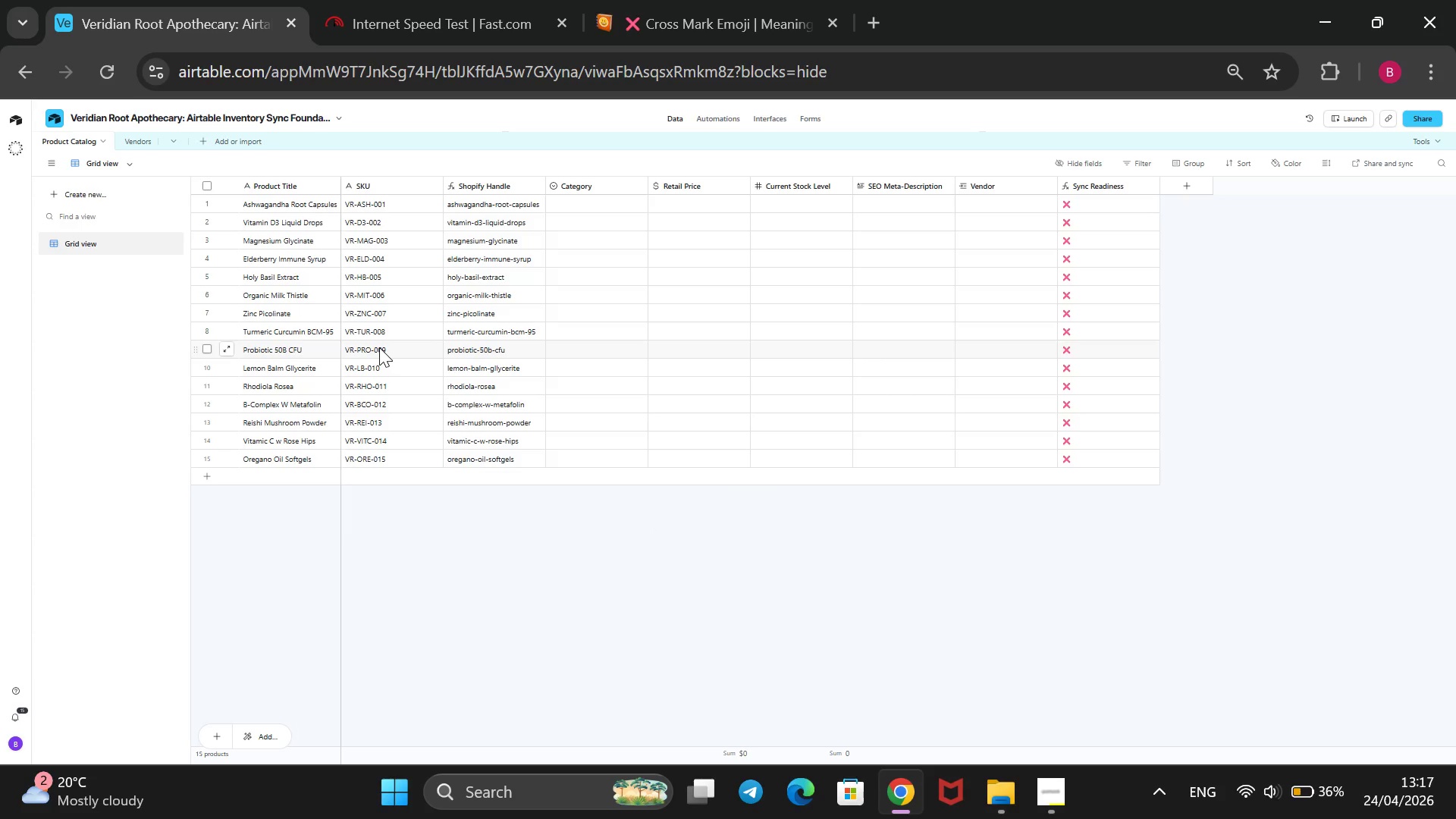 
left_click([379, 347])
 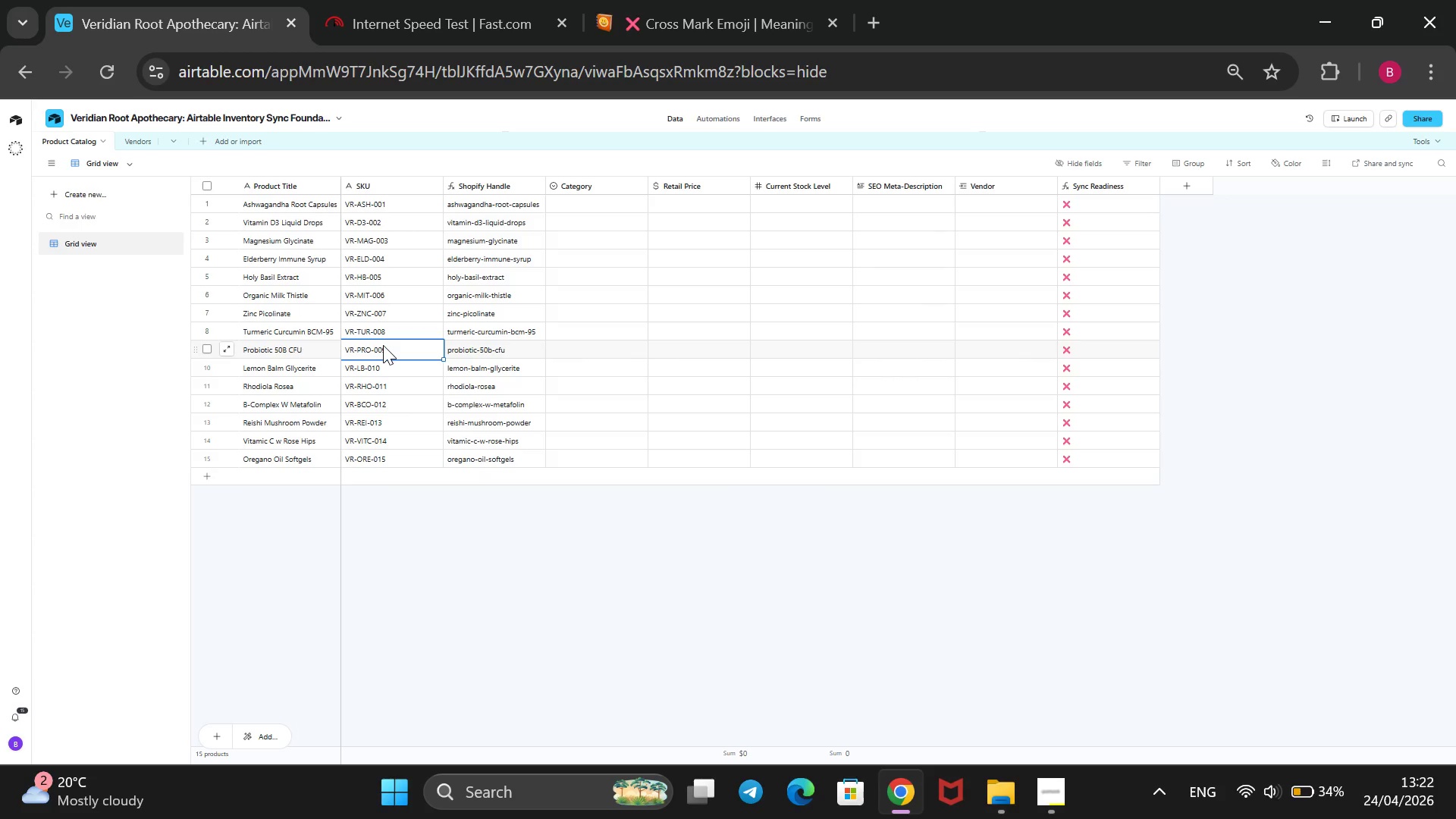 
wait(246.81)
 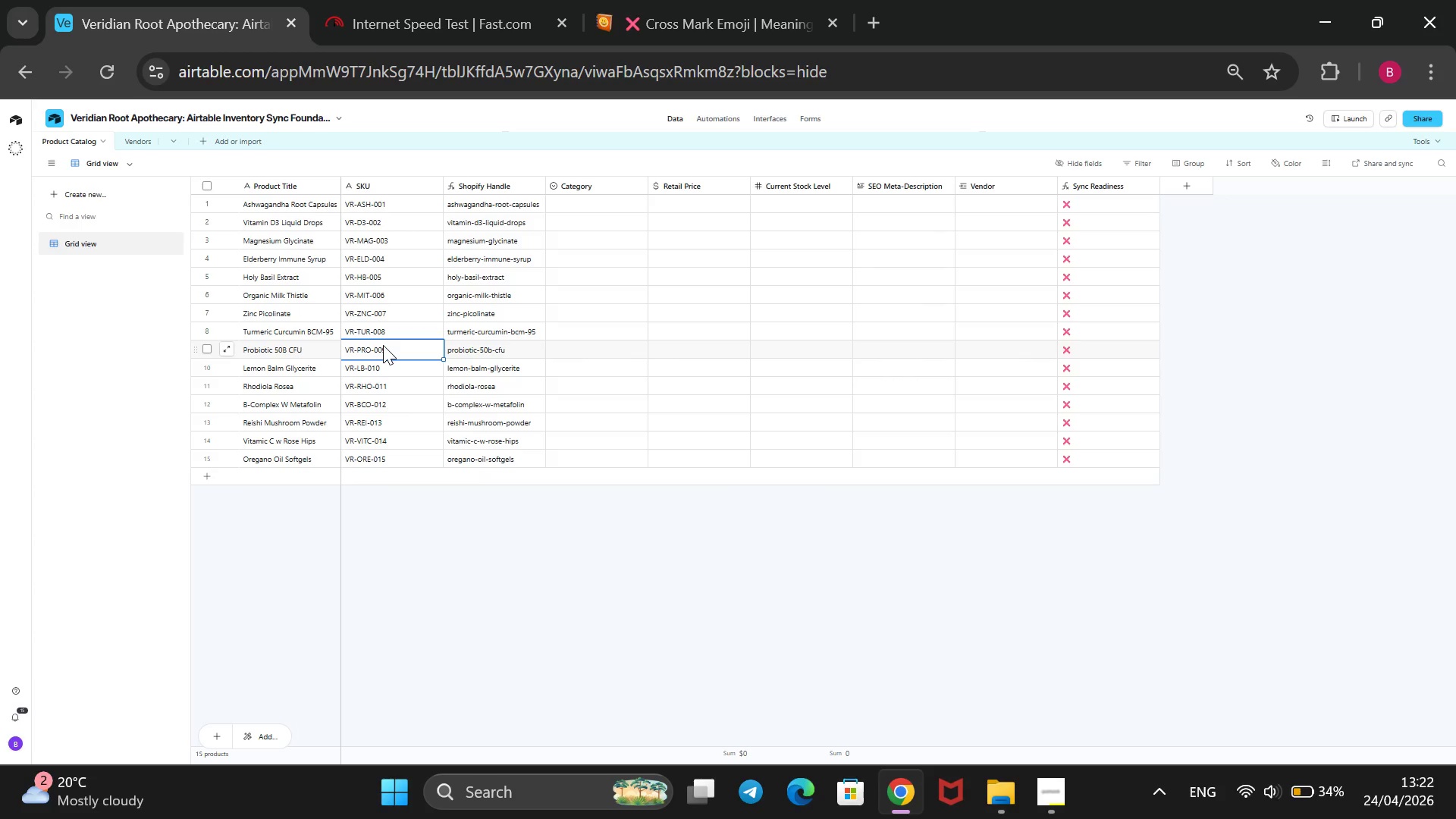 
left_click([1056, 802])
 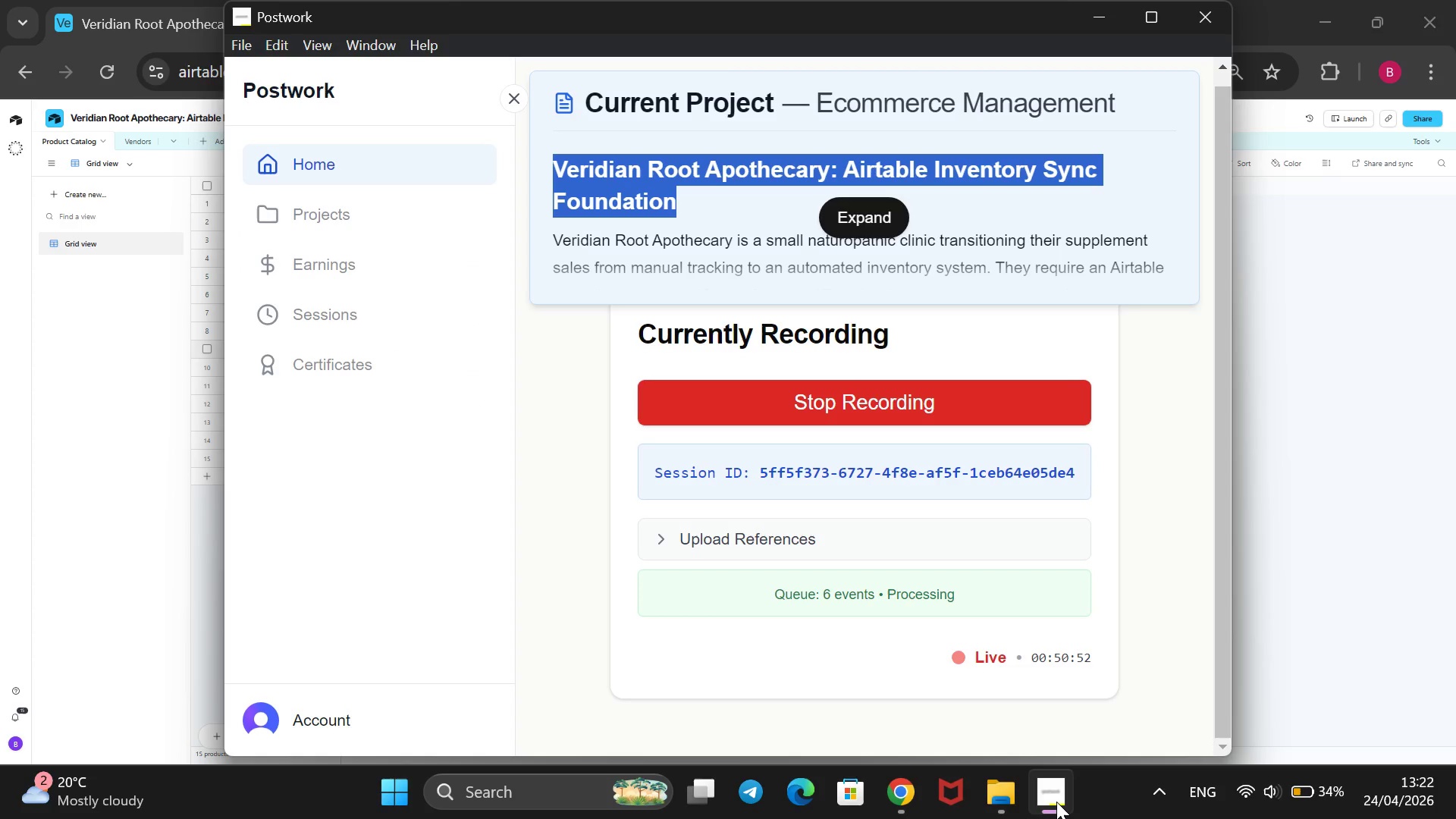 
left_click([1056, 802])
 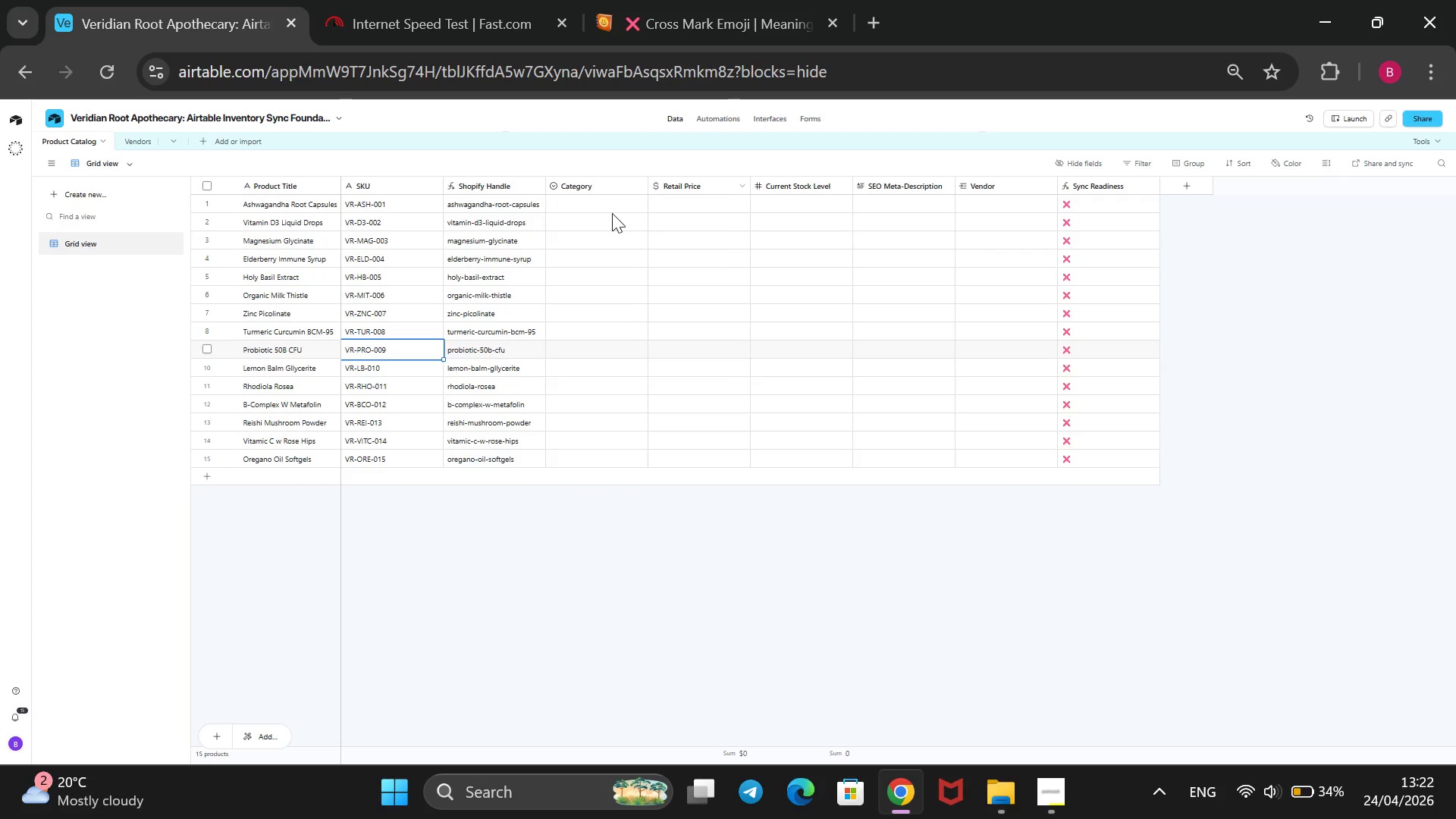 
left_click([610, 202])
 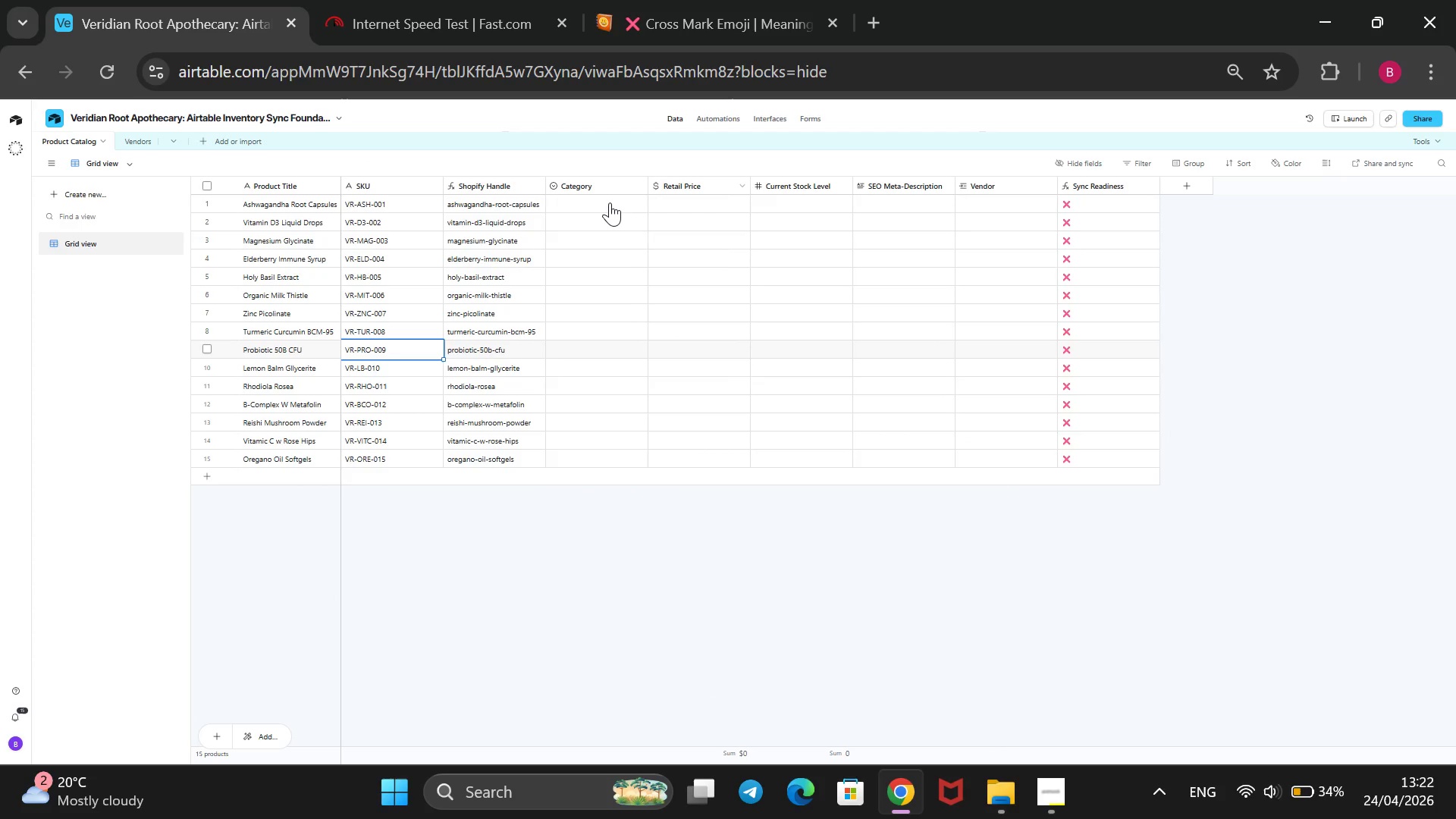 
left_click([610, 202])
 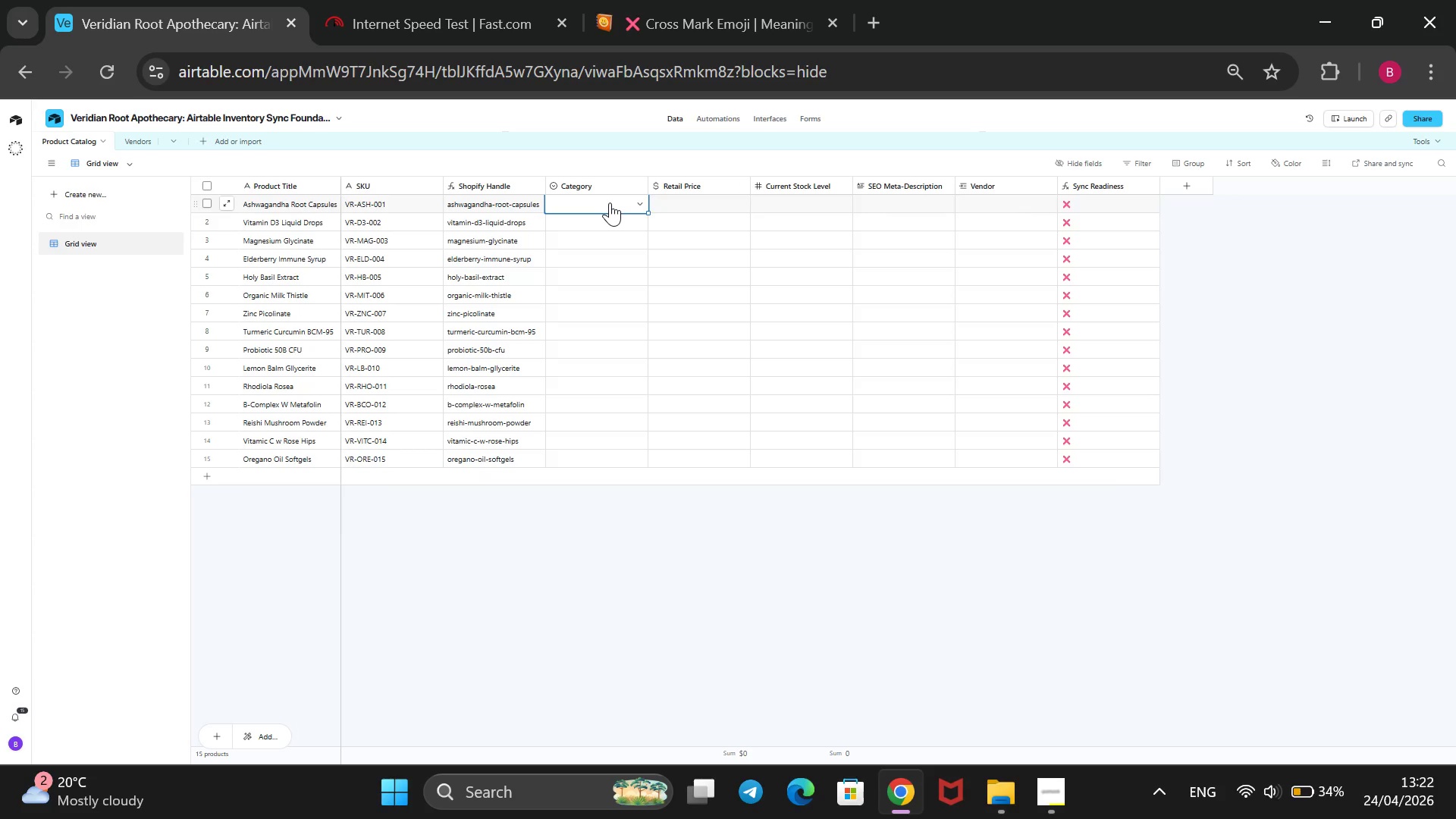 
wait(21.48)
 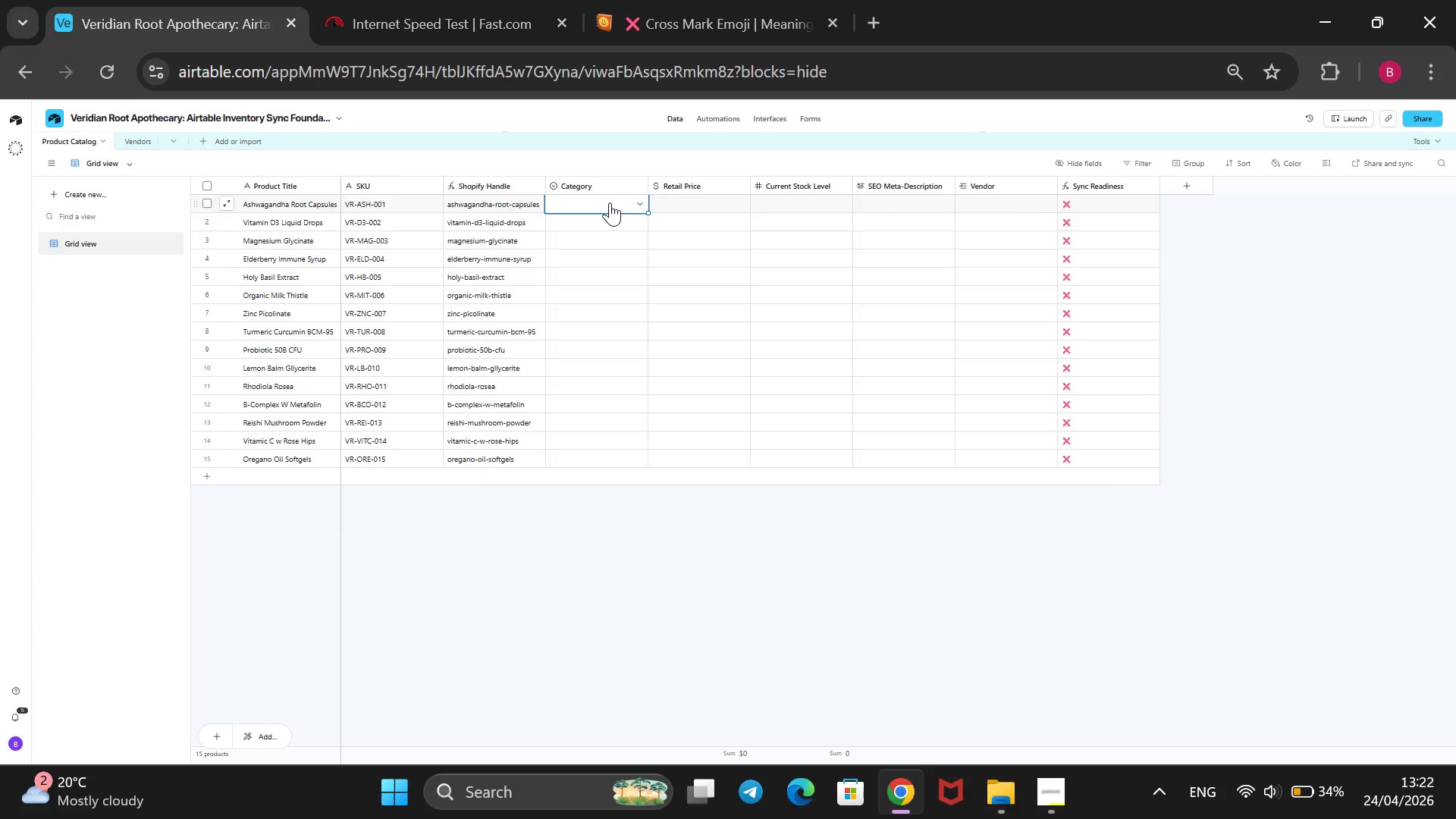 
key(Enter)
 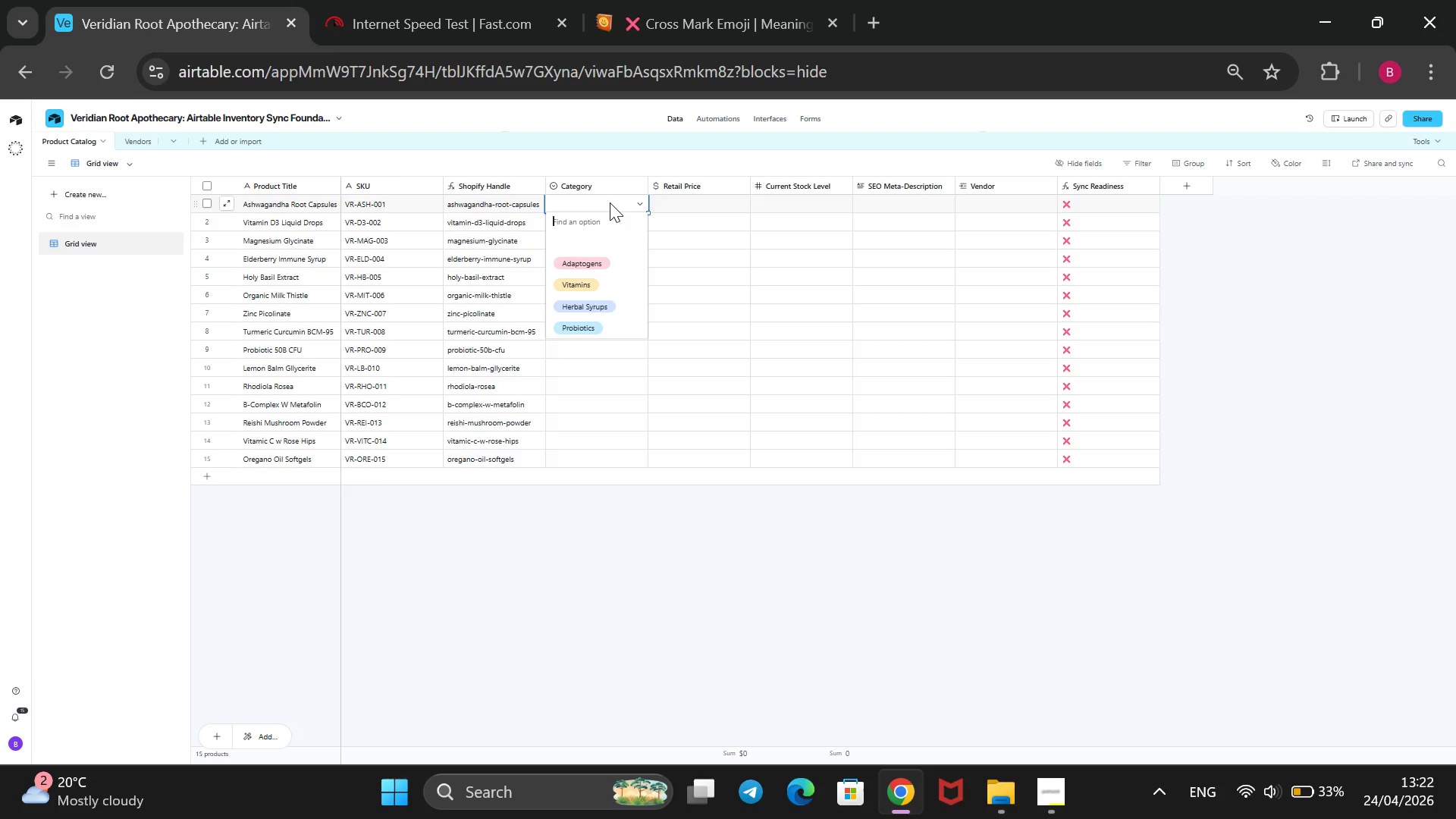 
key(ArrowDown)
 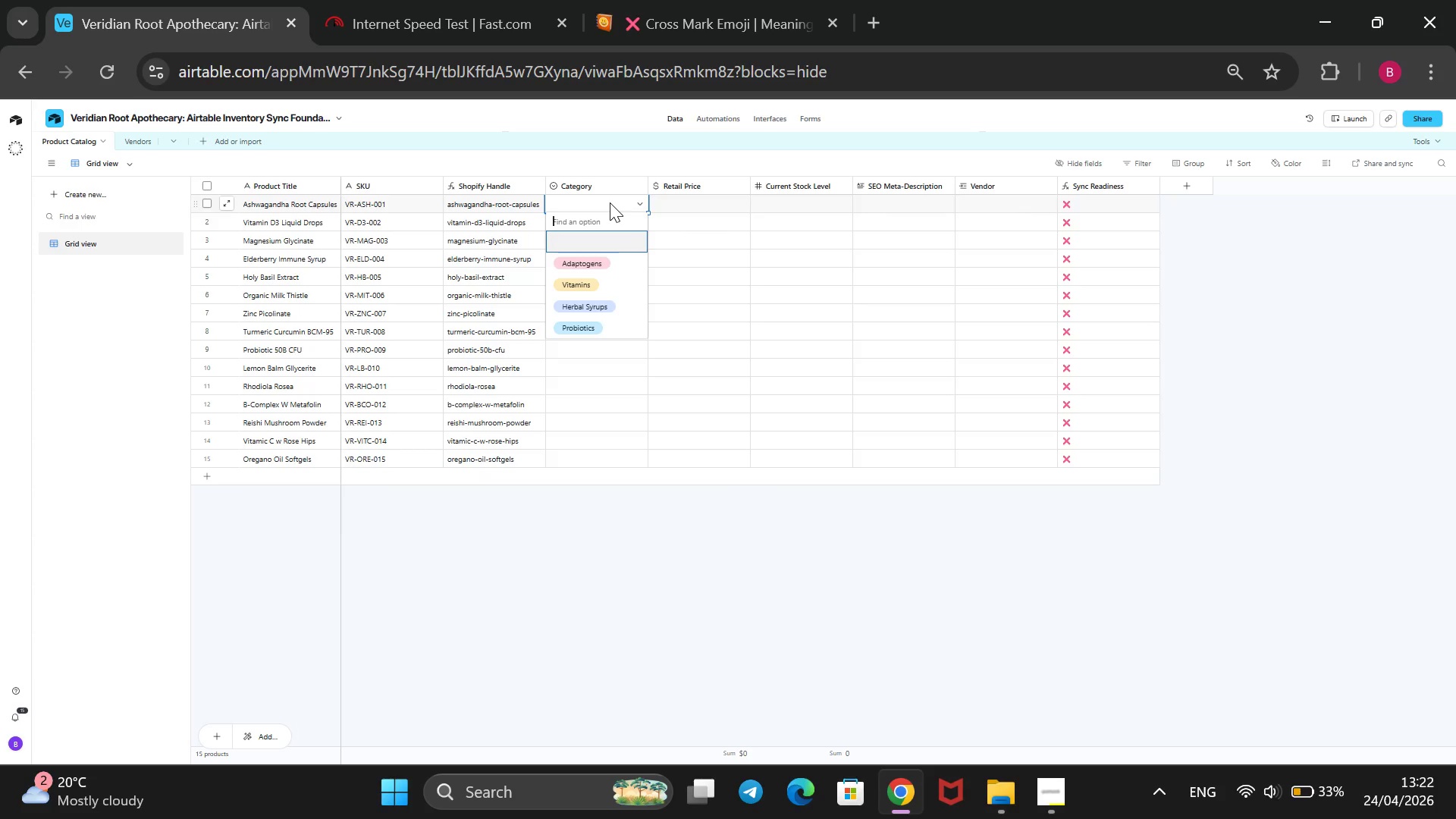 
key(ArrowDown)
 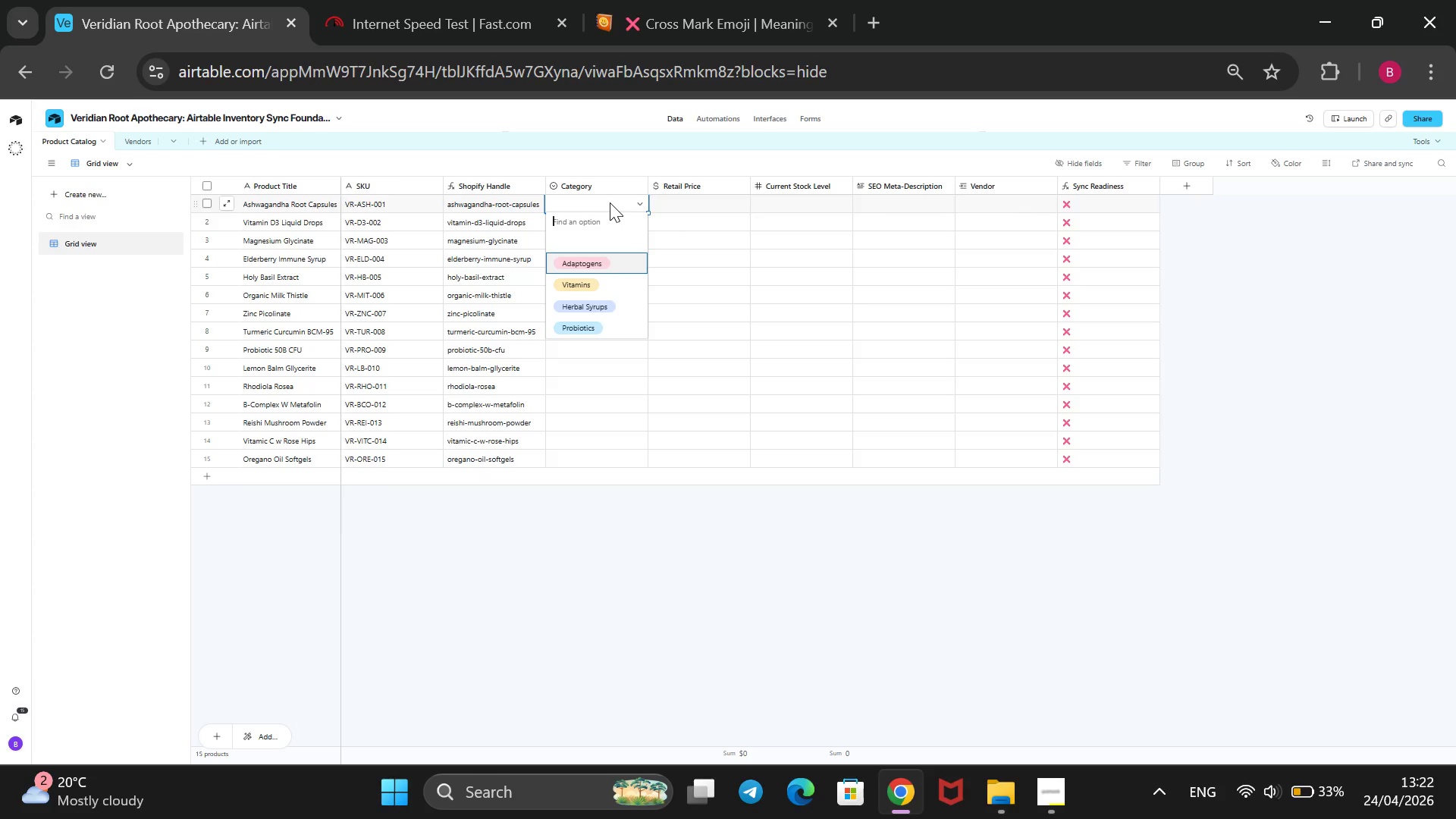 
key(Enter)
 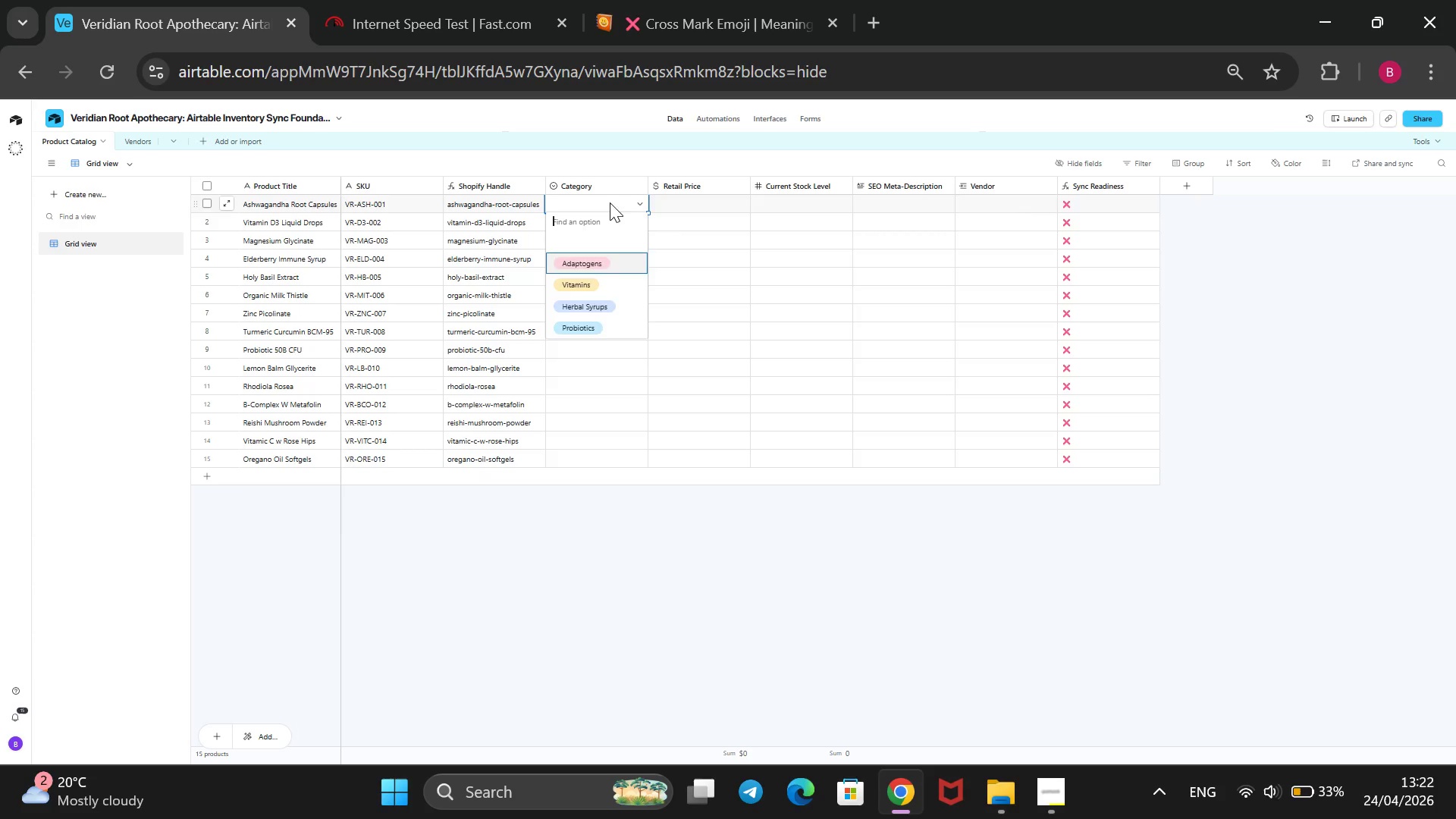 
key(ArrowDown)
 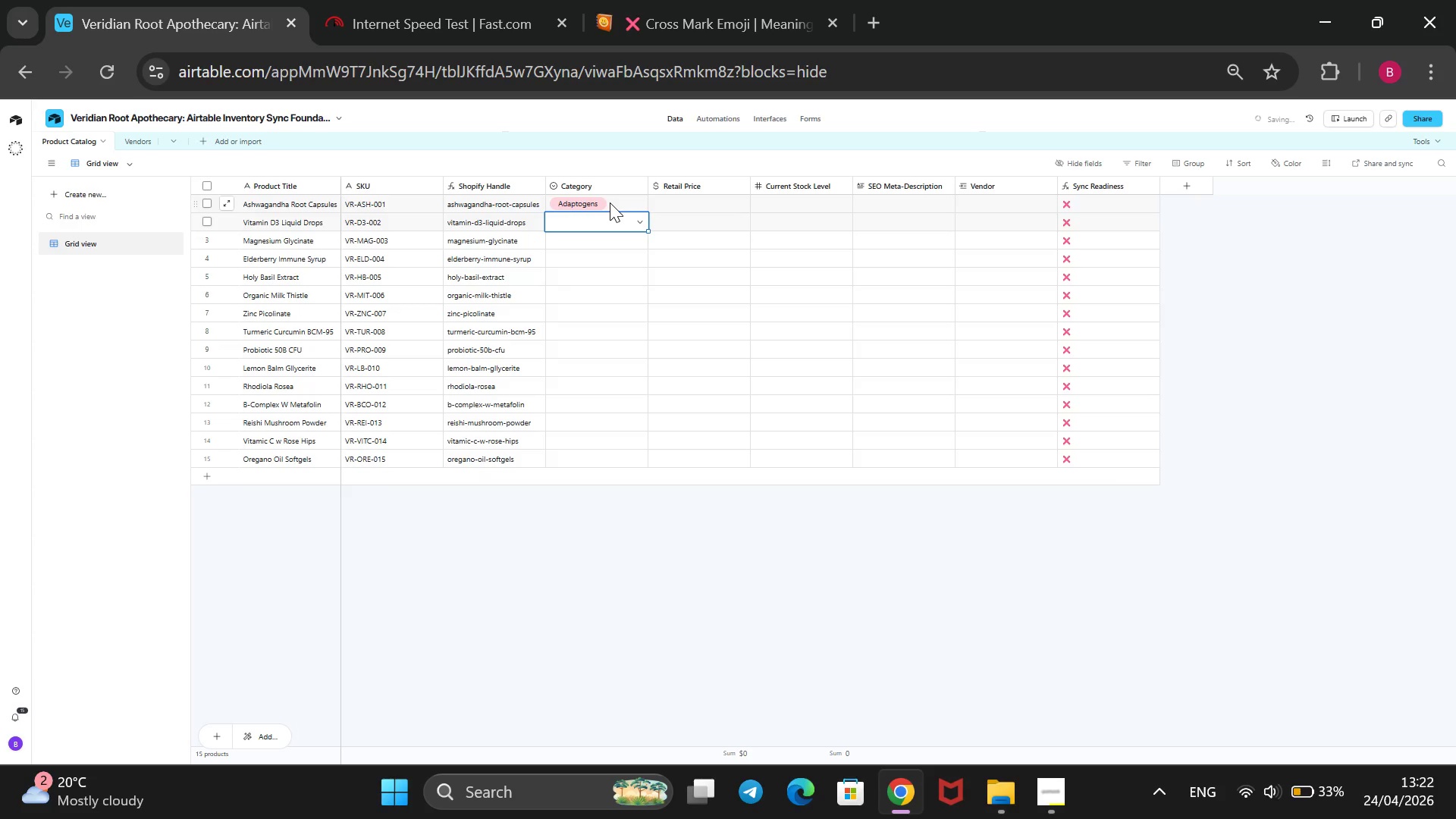 
key(Enter)
 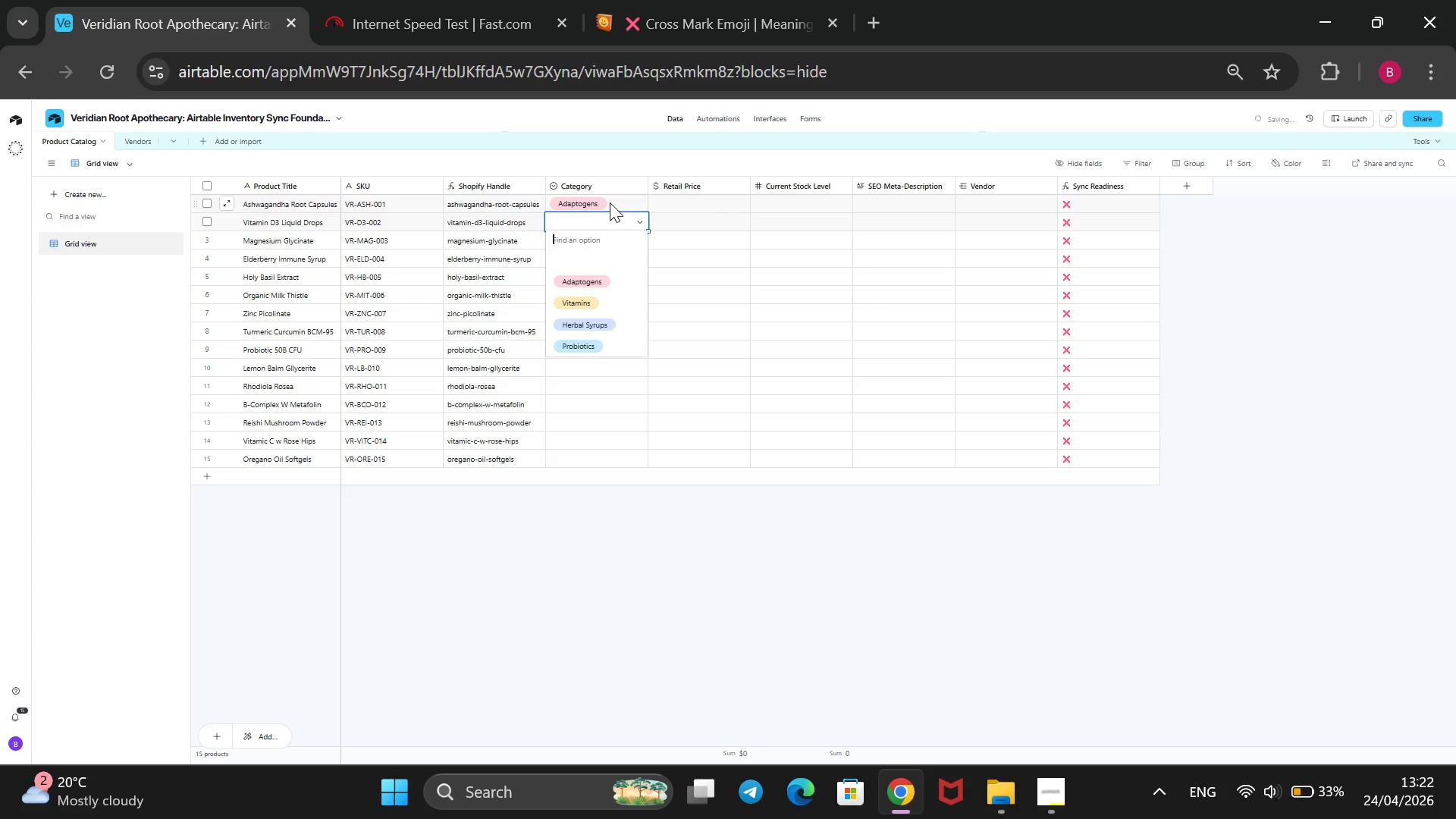 
key(ArrowDown)
 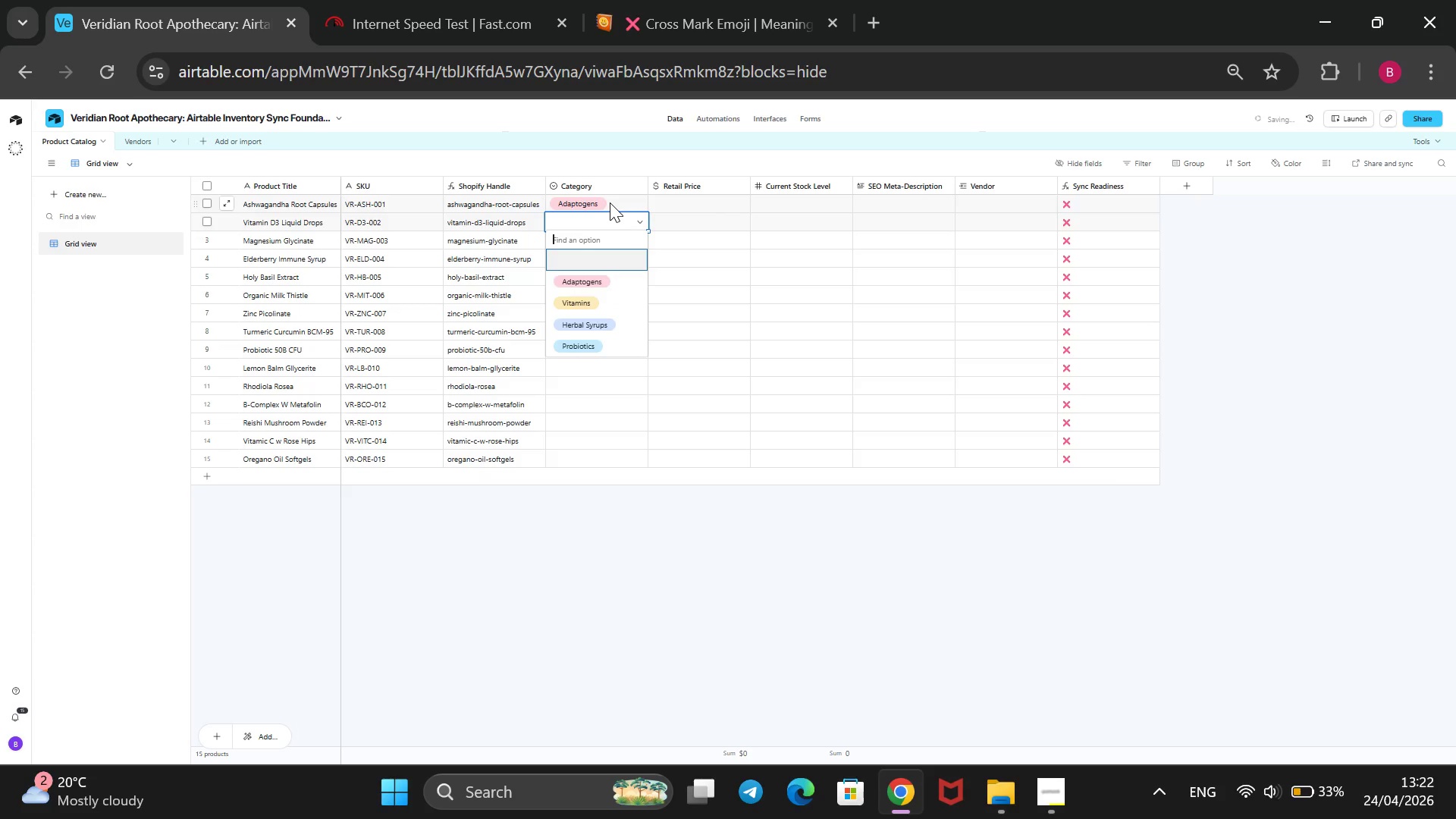 
key(ArrowDown)
 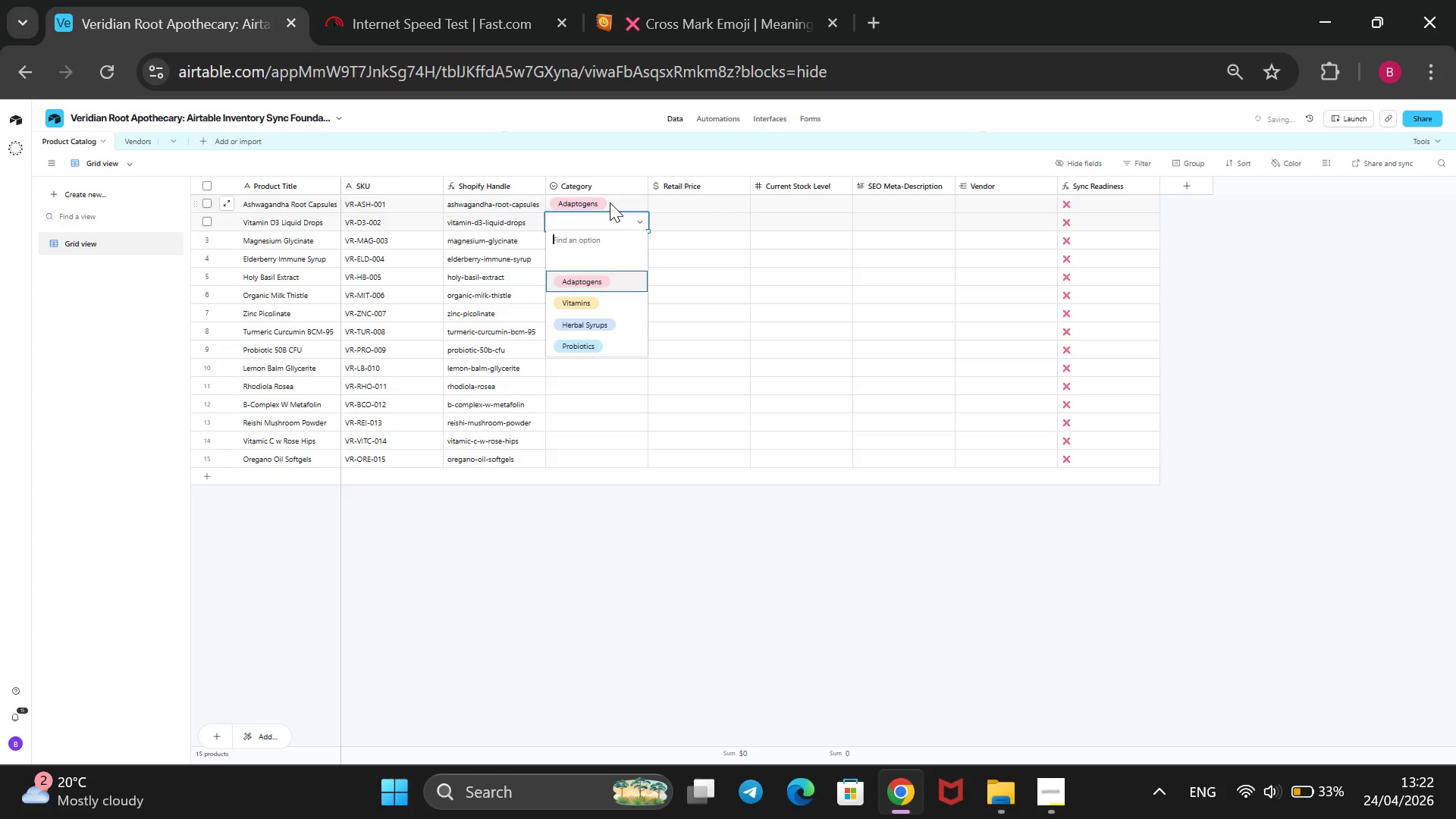 
key(ArrowDown)
 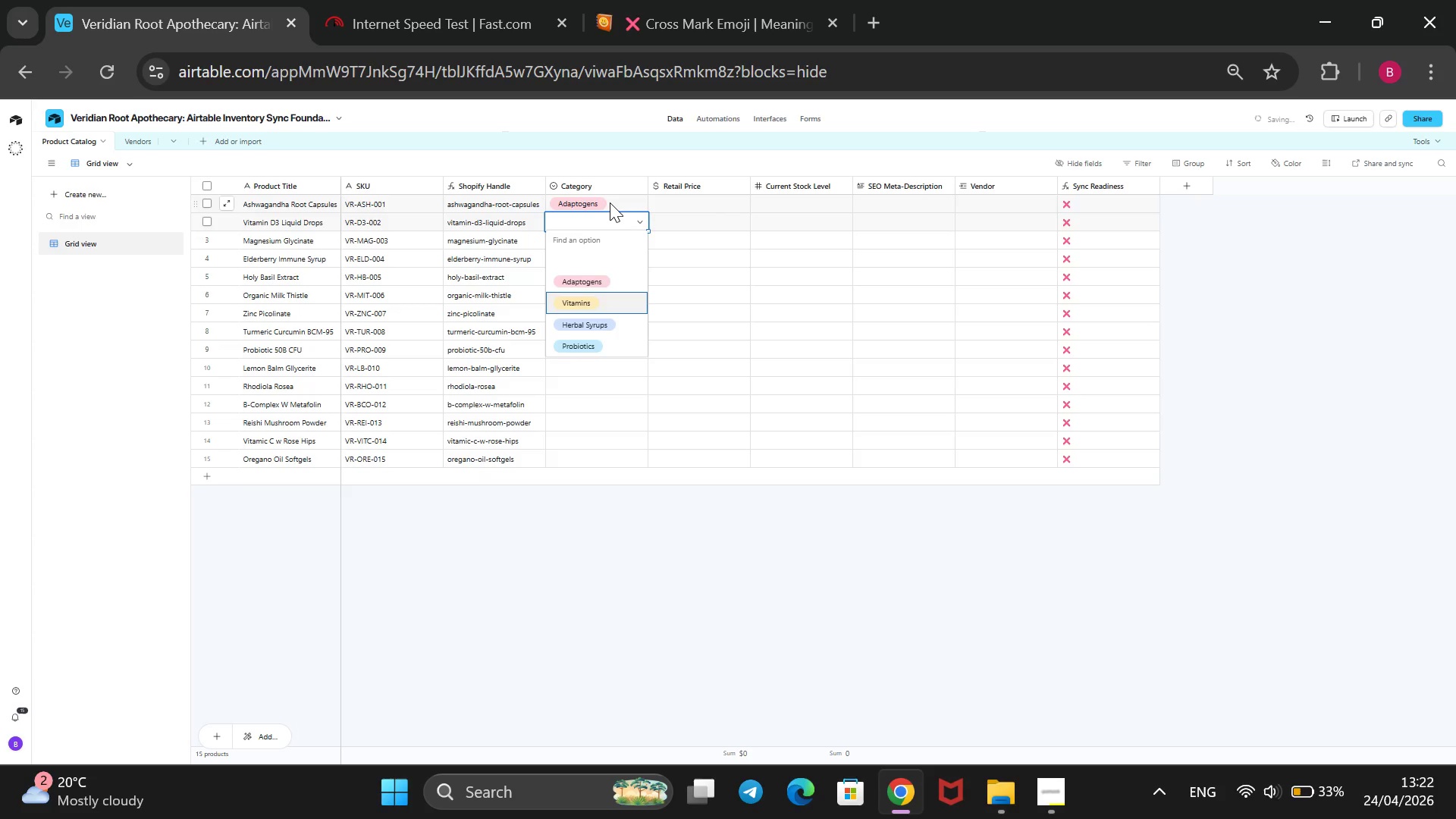 
key(Enter)
 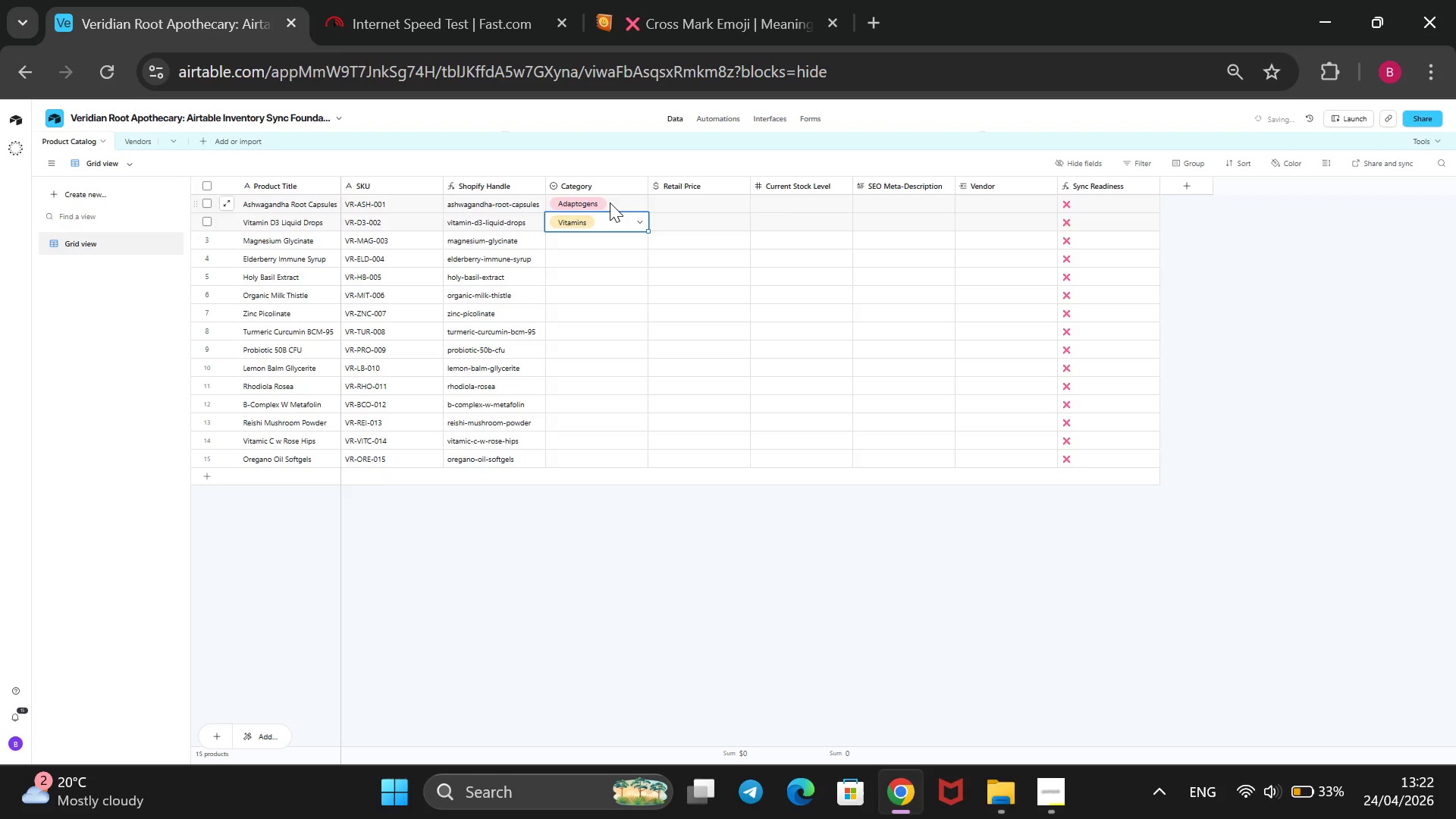 
key(ArrowDown)
 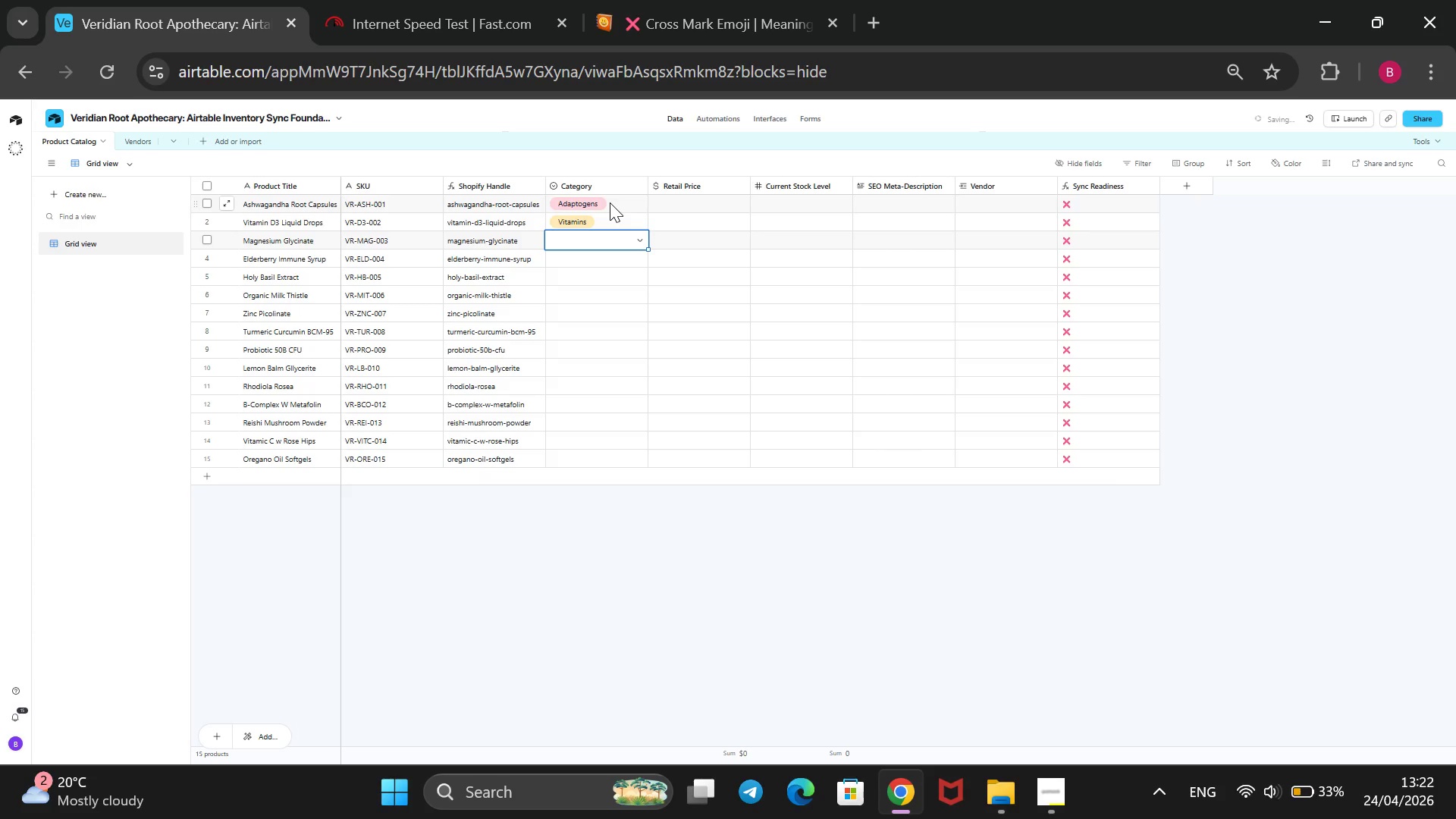 
key(Enter)
 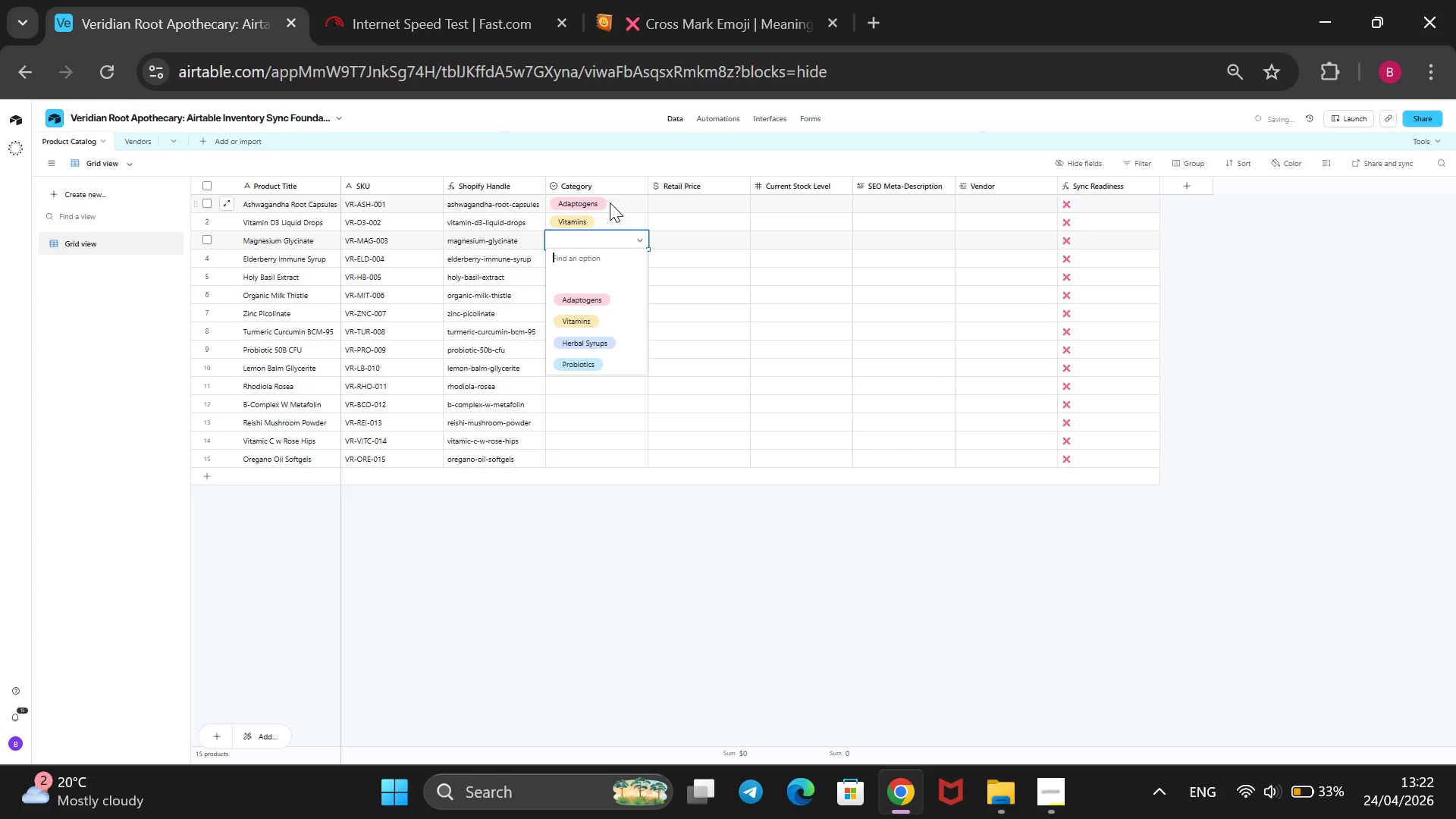 
key(ArrowDown)
 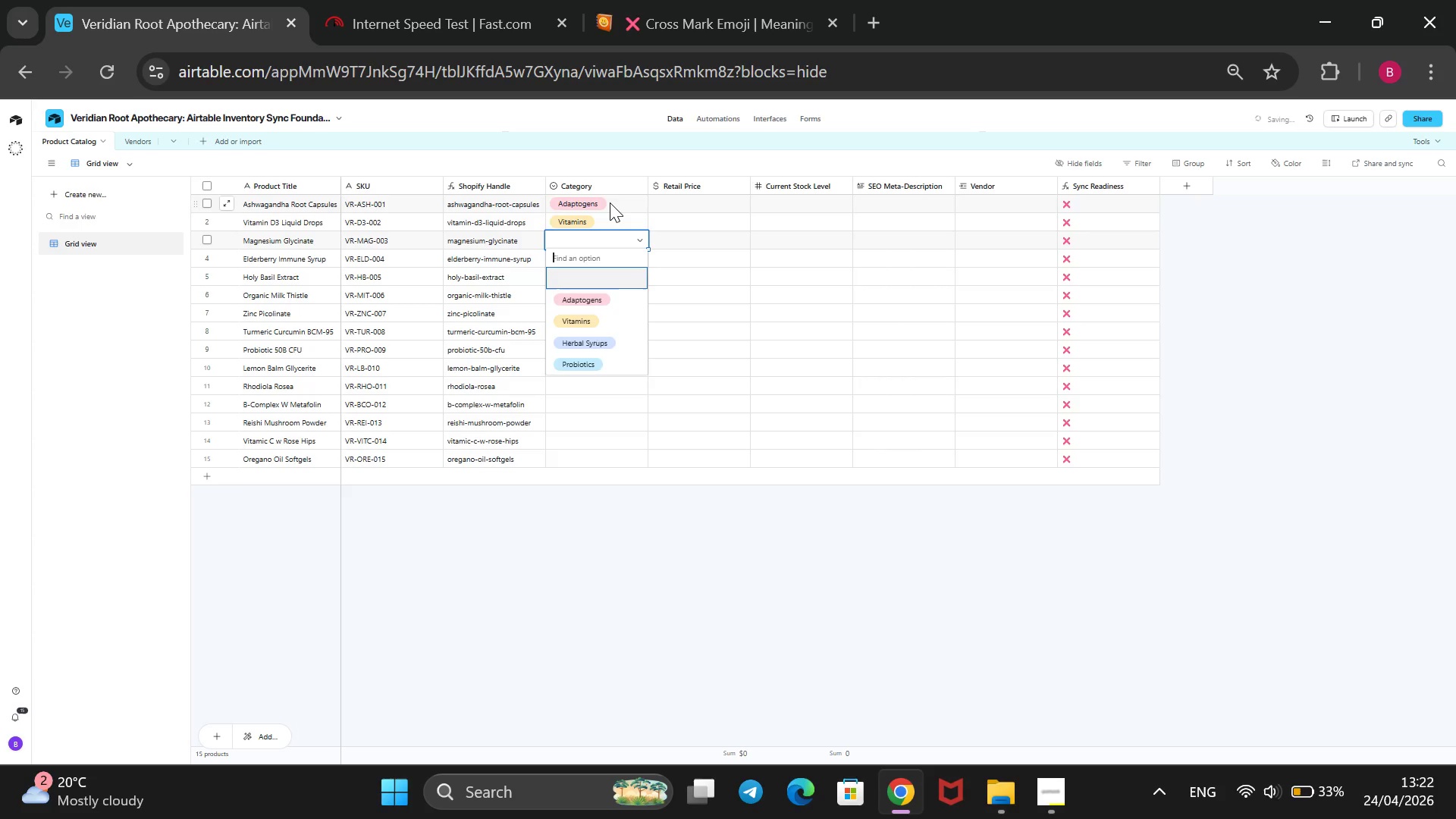 
key(ArrowDown)
 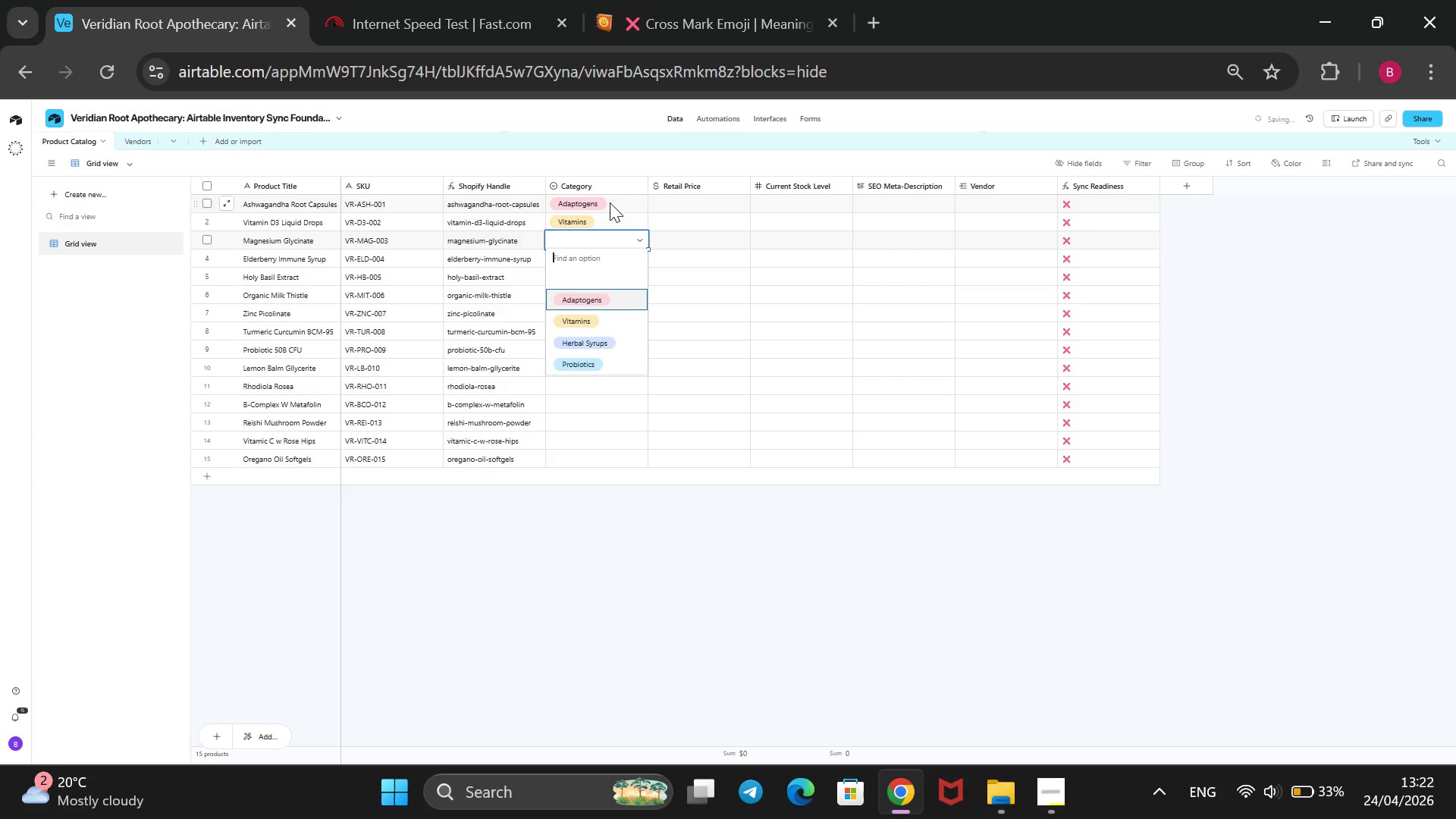 
key(ArrowDown)
 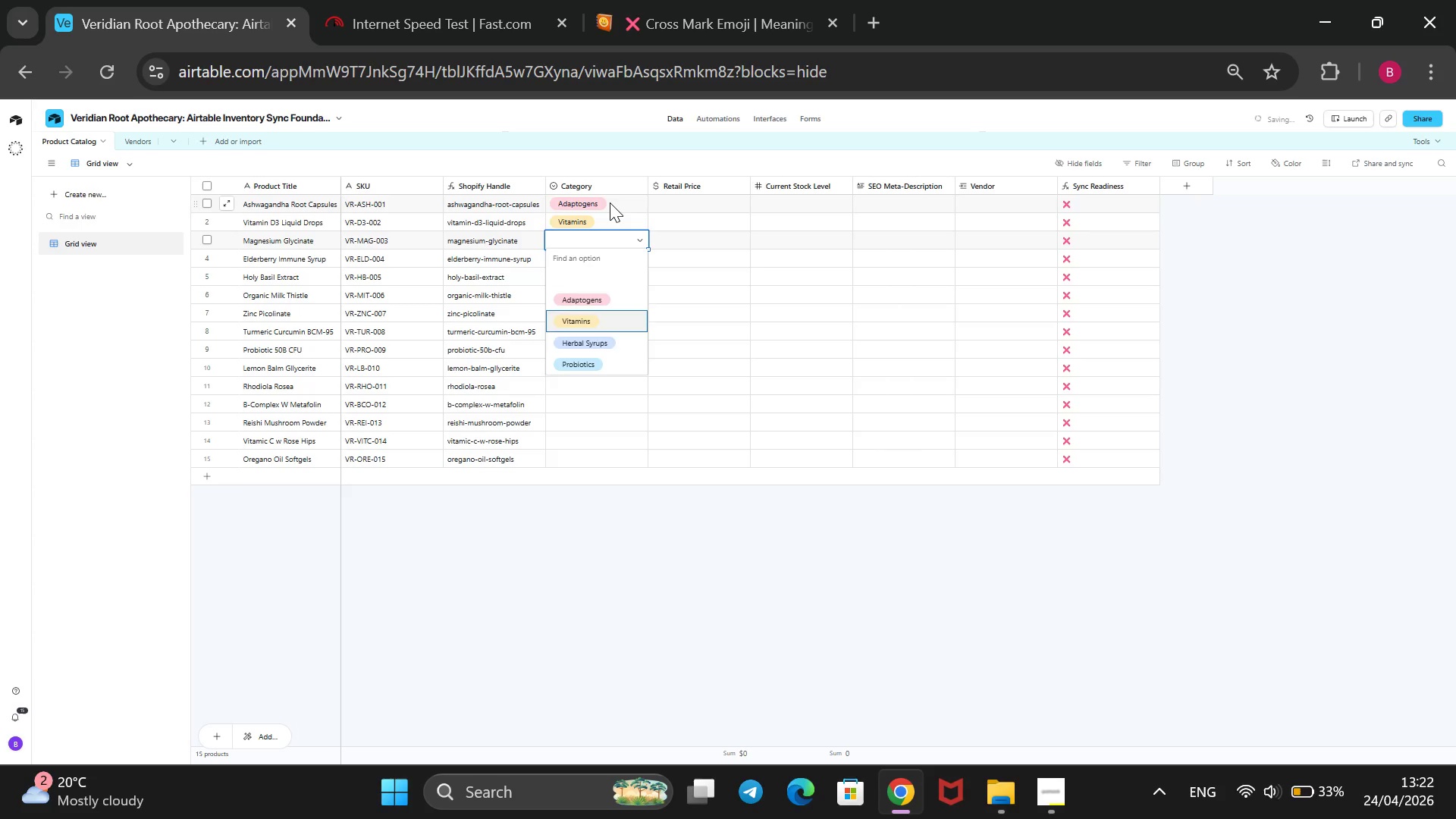 
key(ArrowDown)
 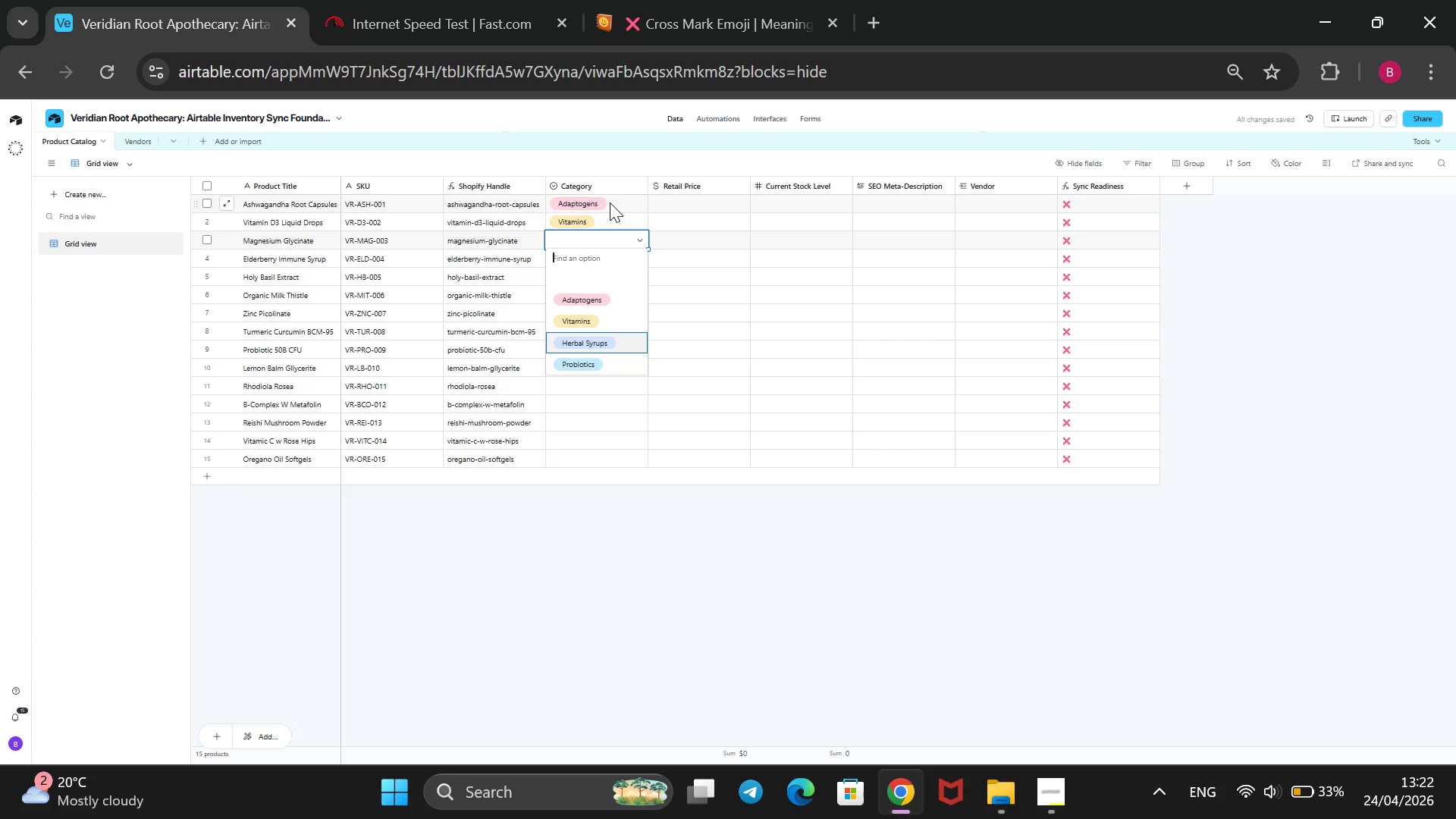 
key(Enter)
 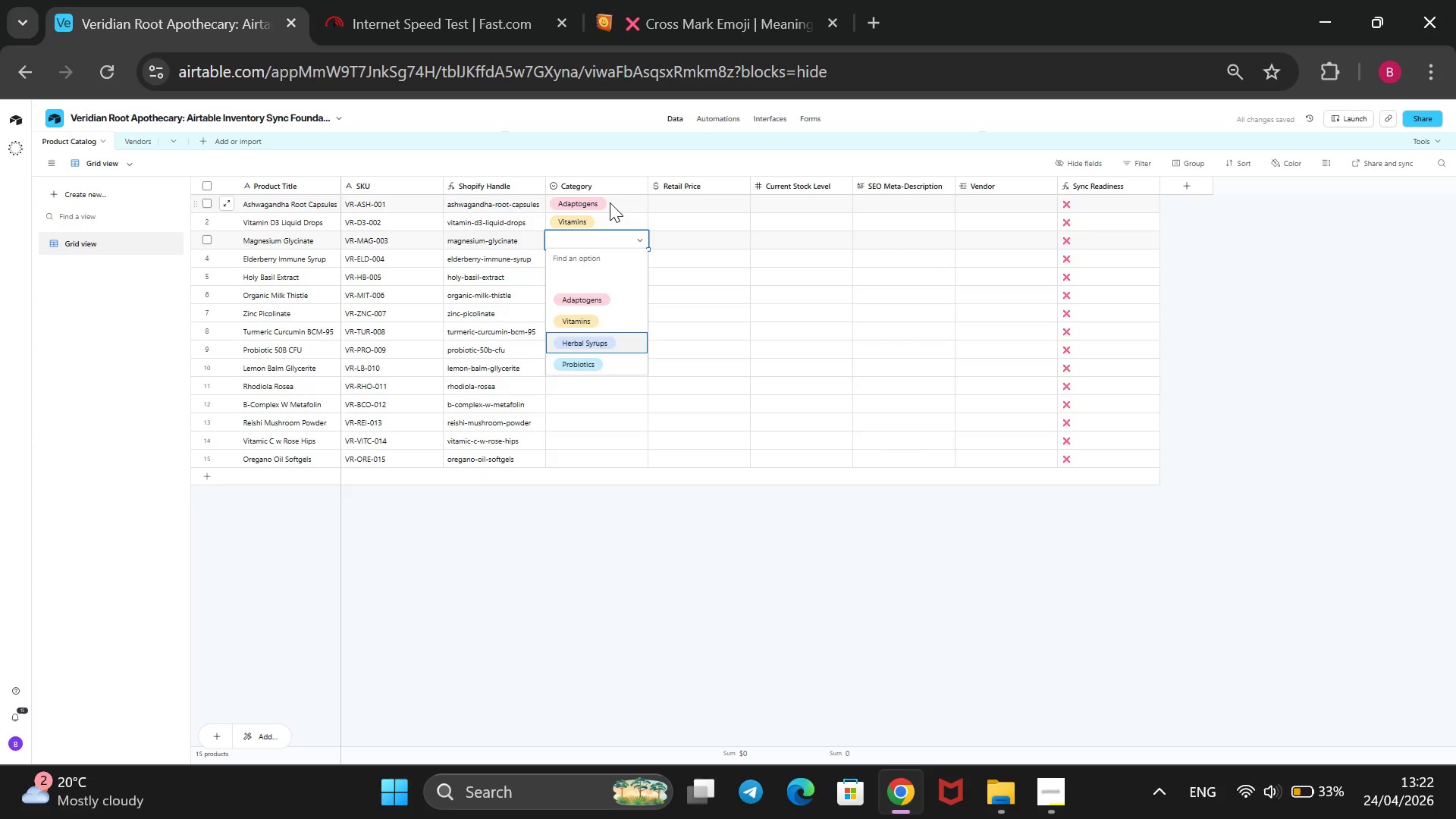 
key(ArrowDown)
 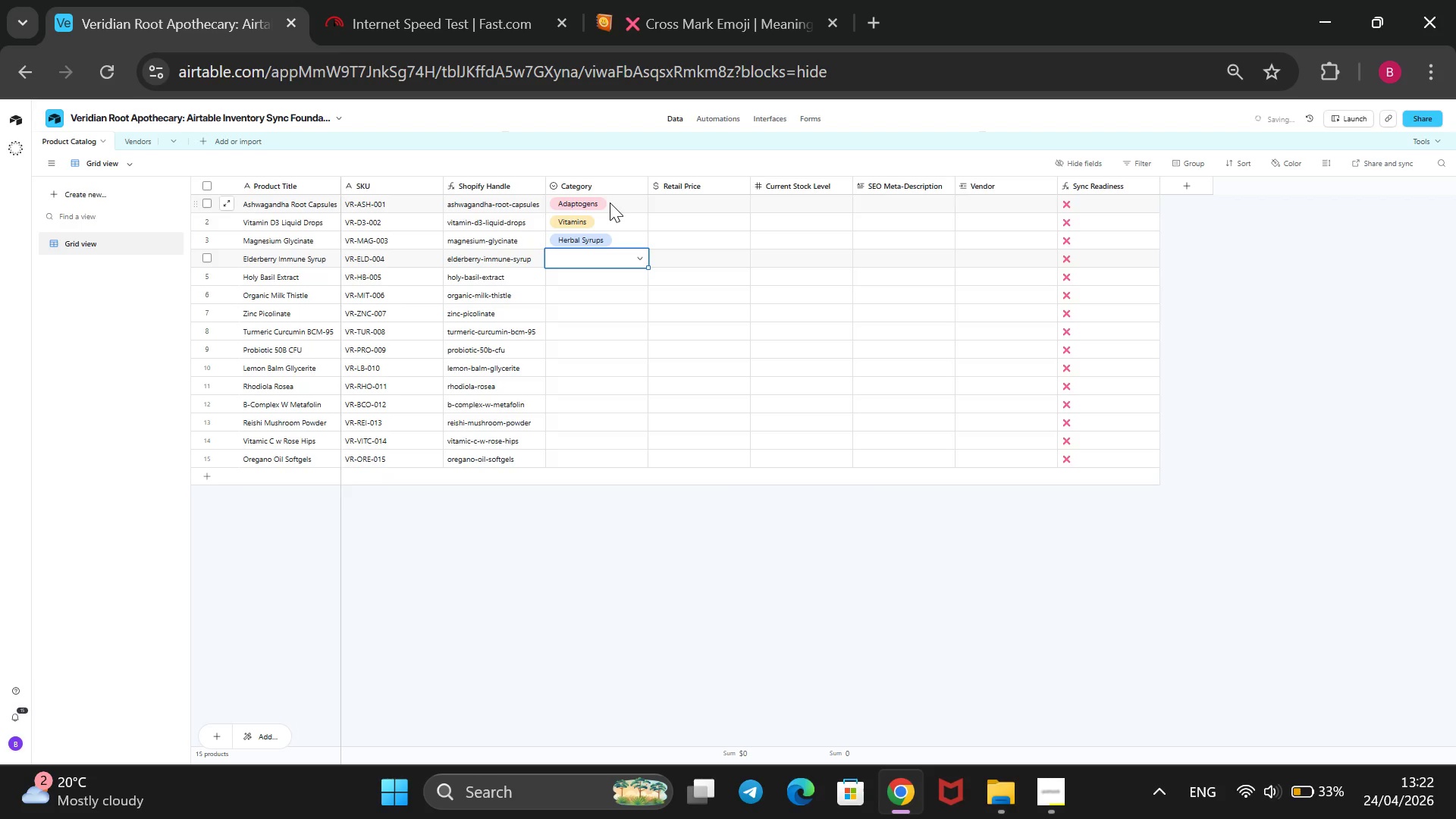 
key(Enter)
 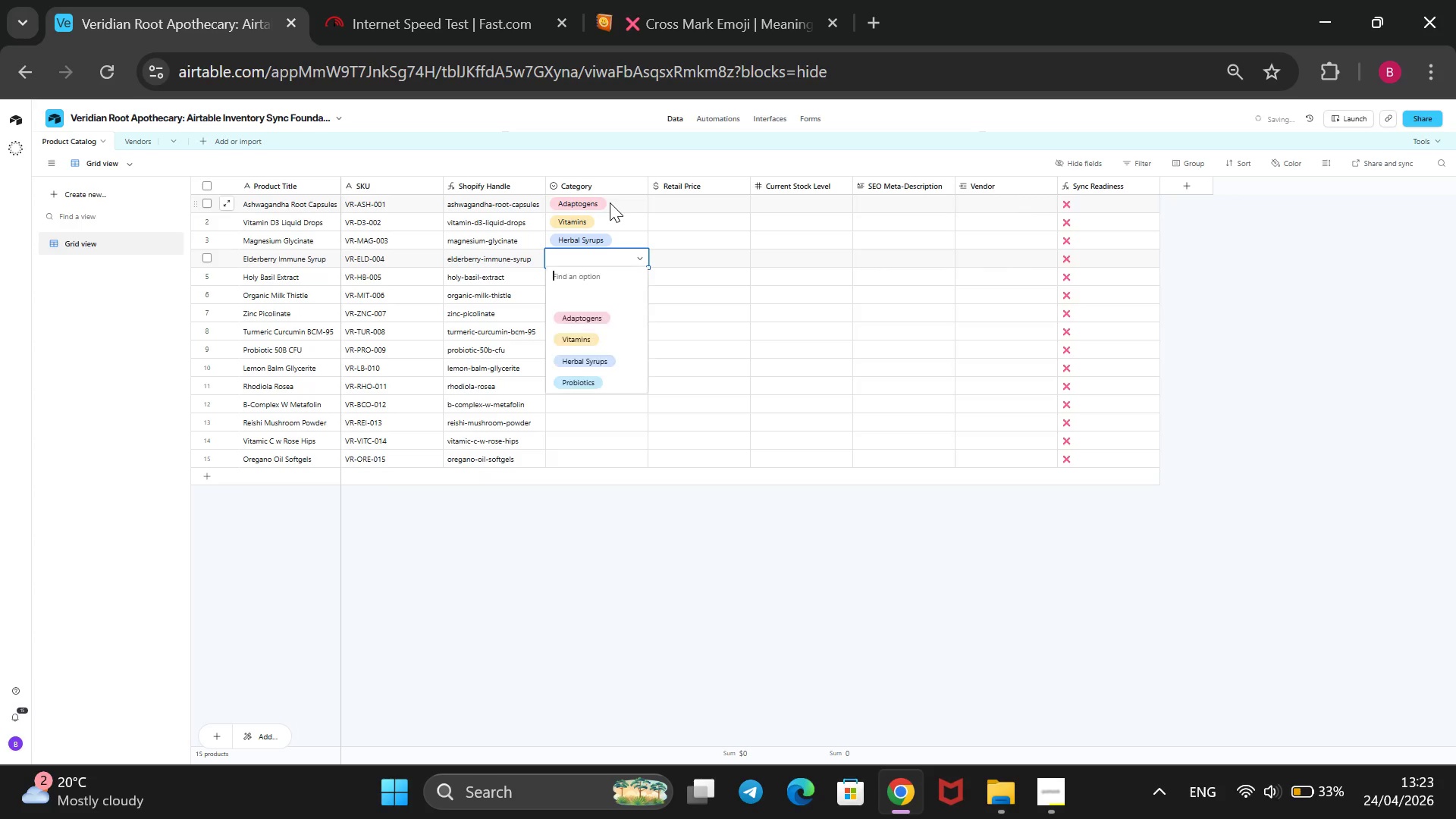 
key(ArrowDown)
 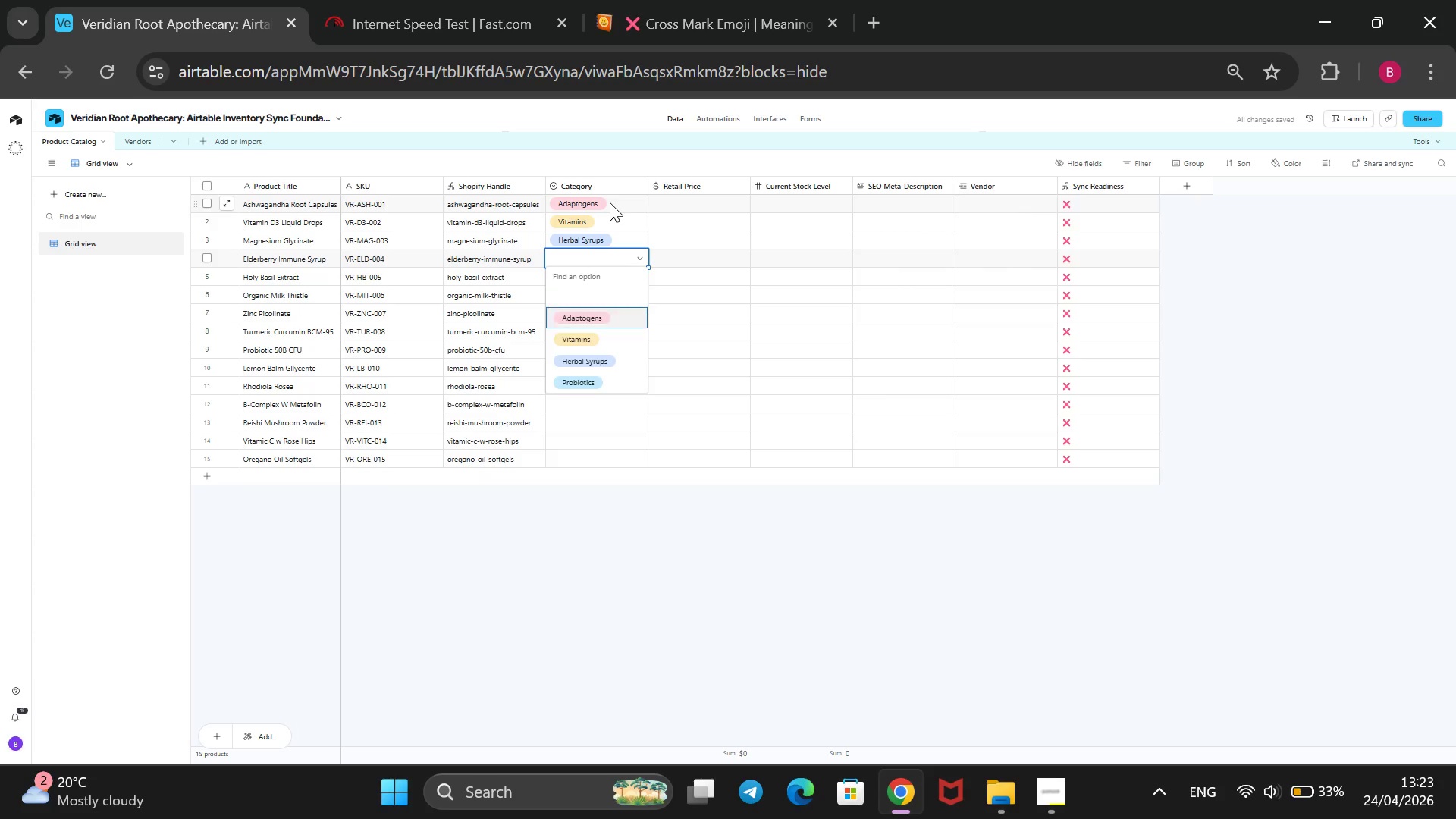 
key(ArrowDown)
 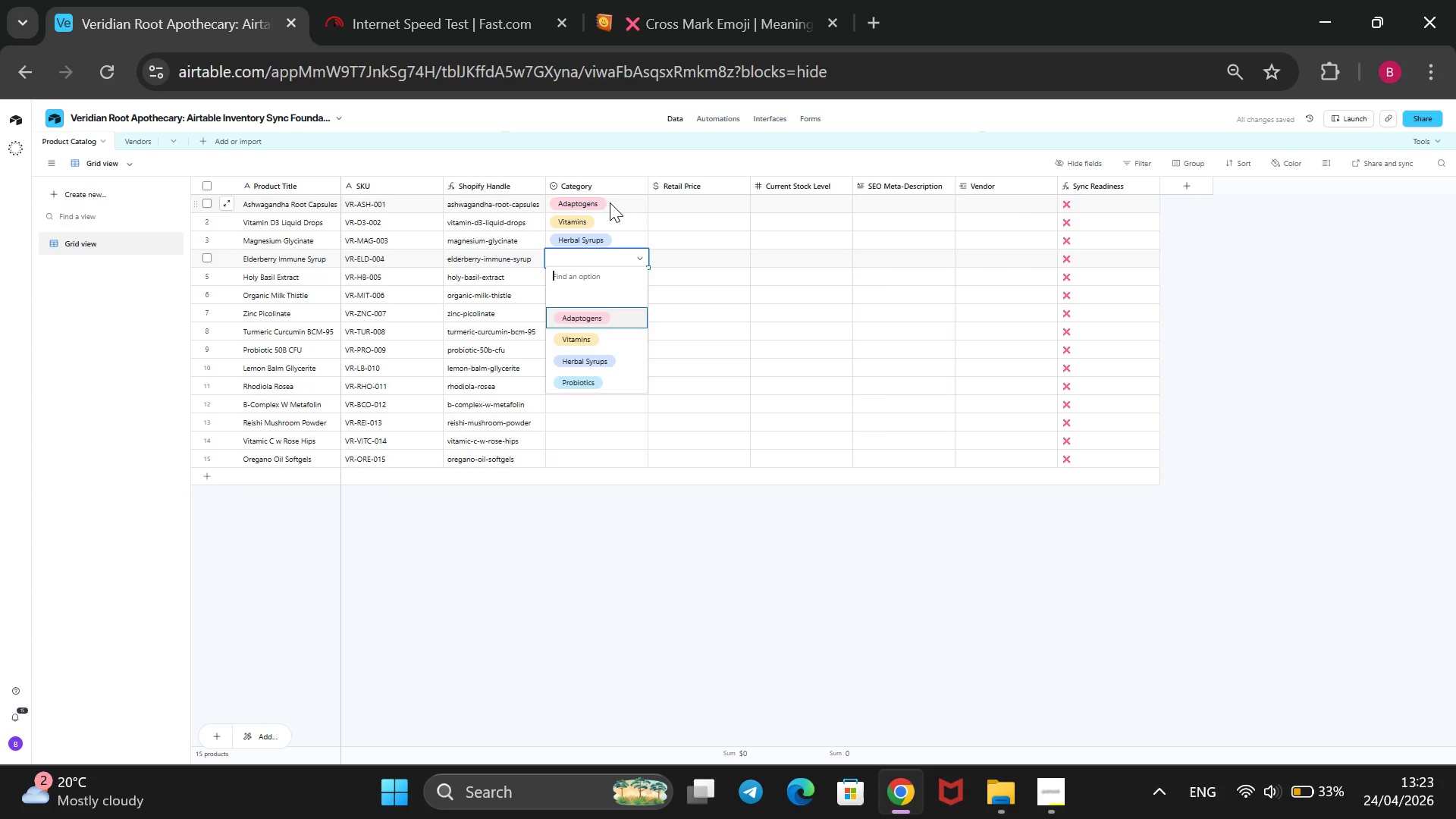 
key(ArrowDown)
 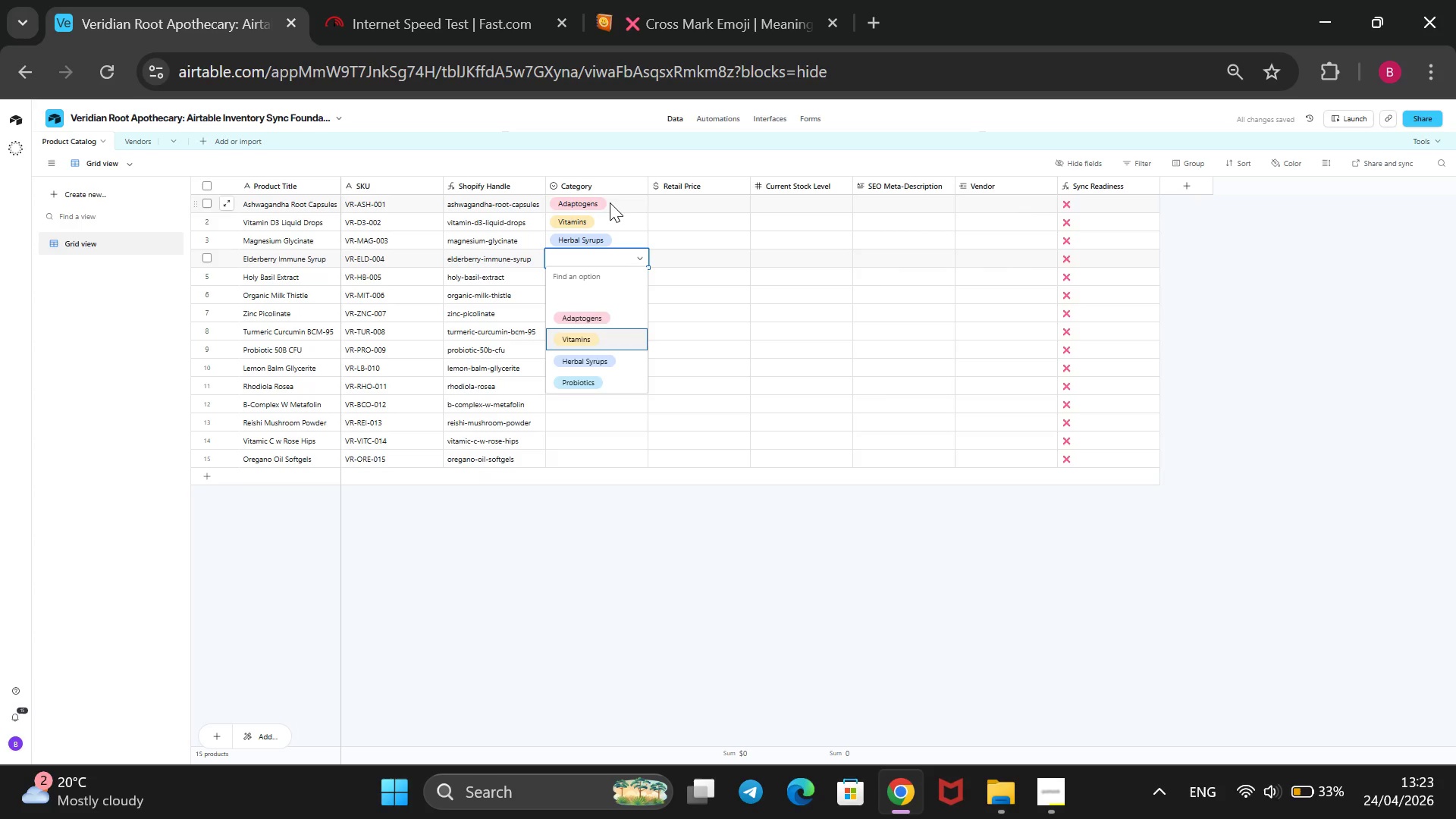 
key(Enter)
 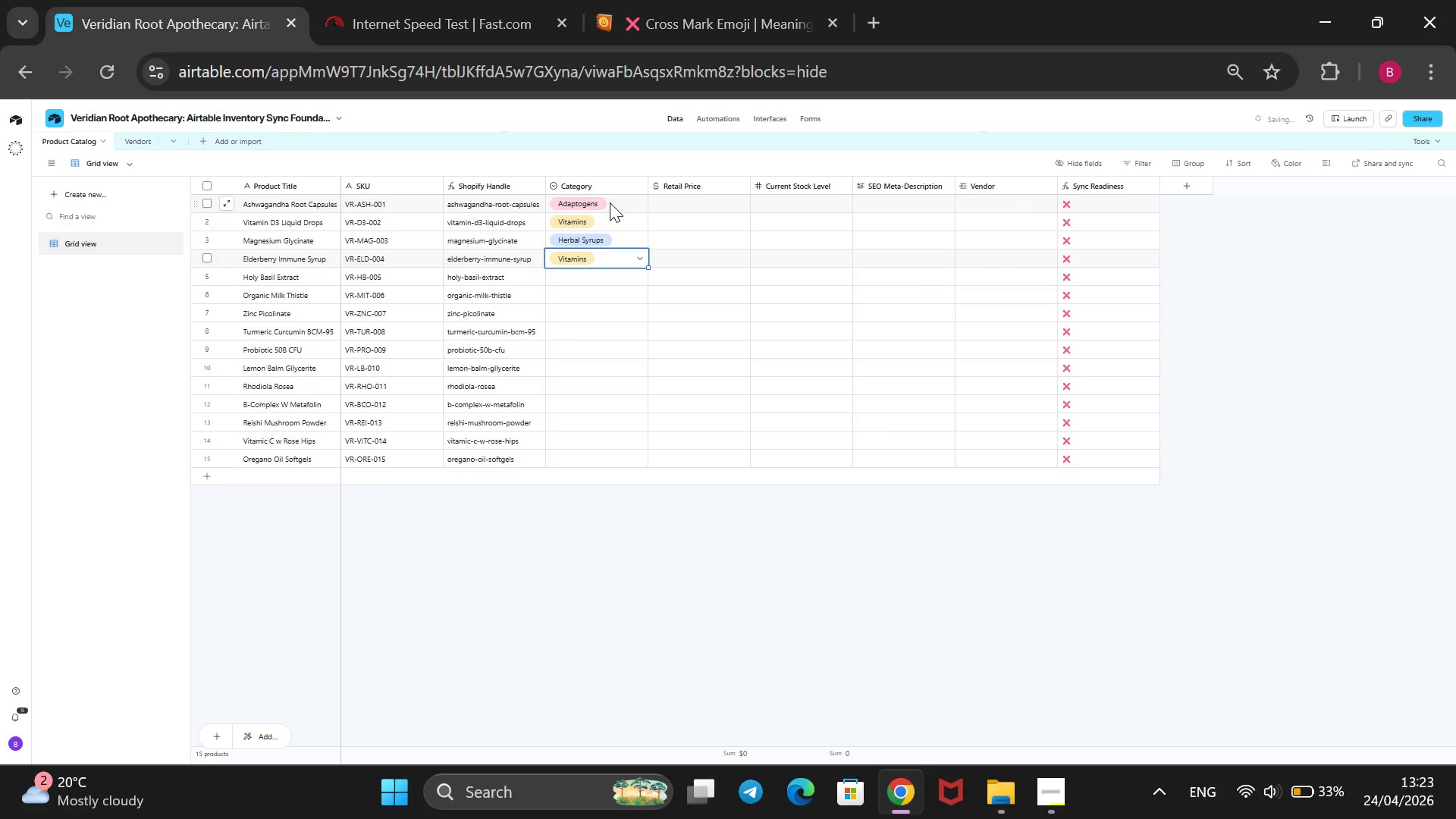 
key(ArrowDown)
 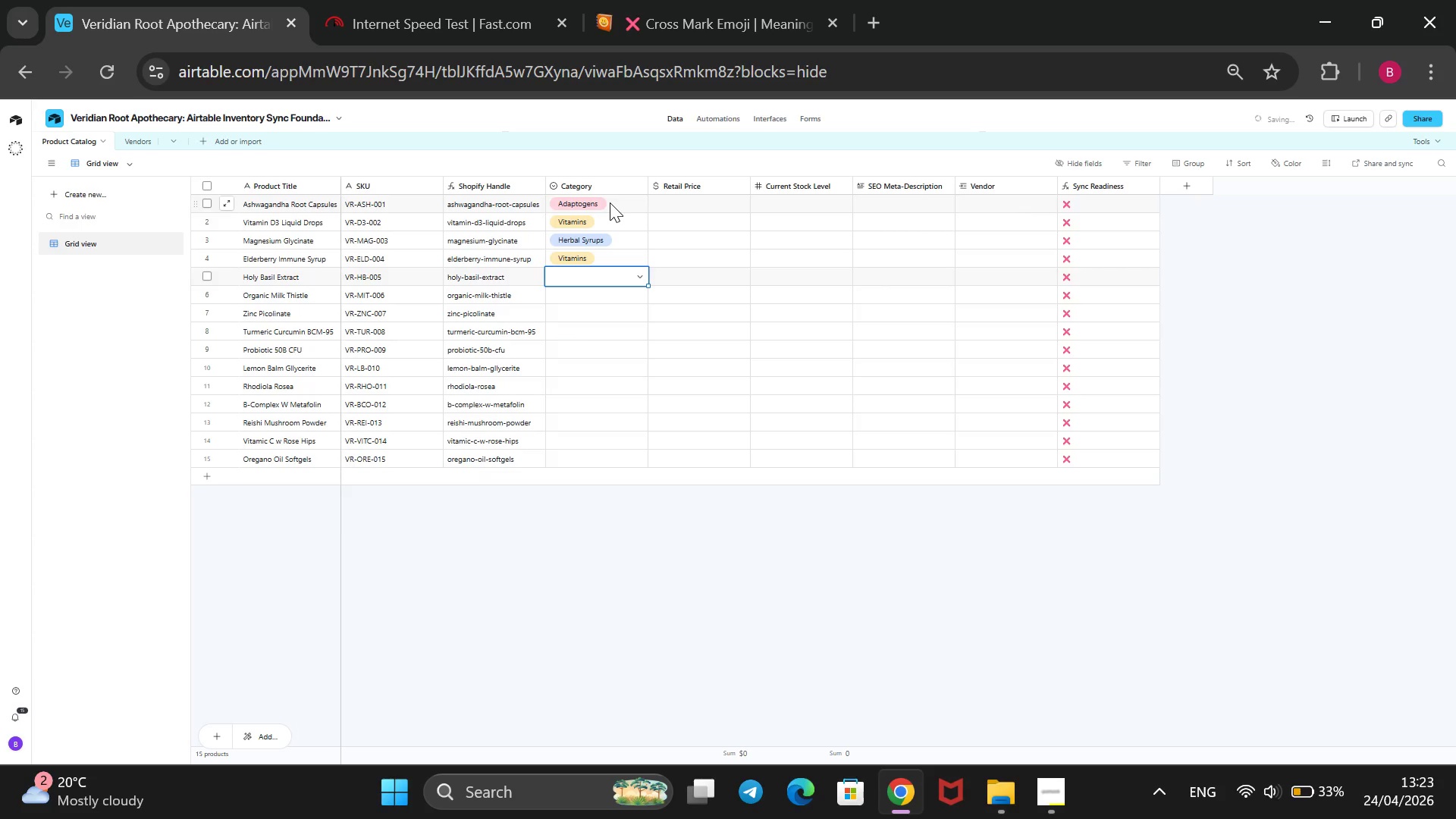 
key(Enter)
 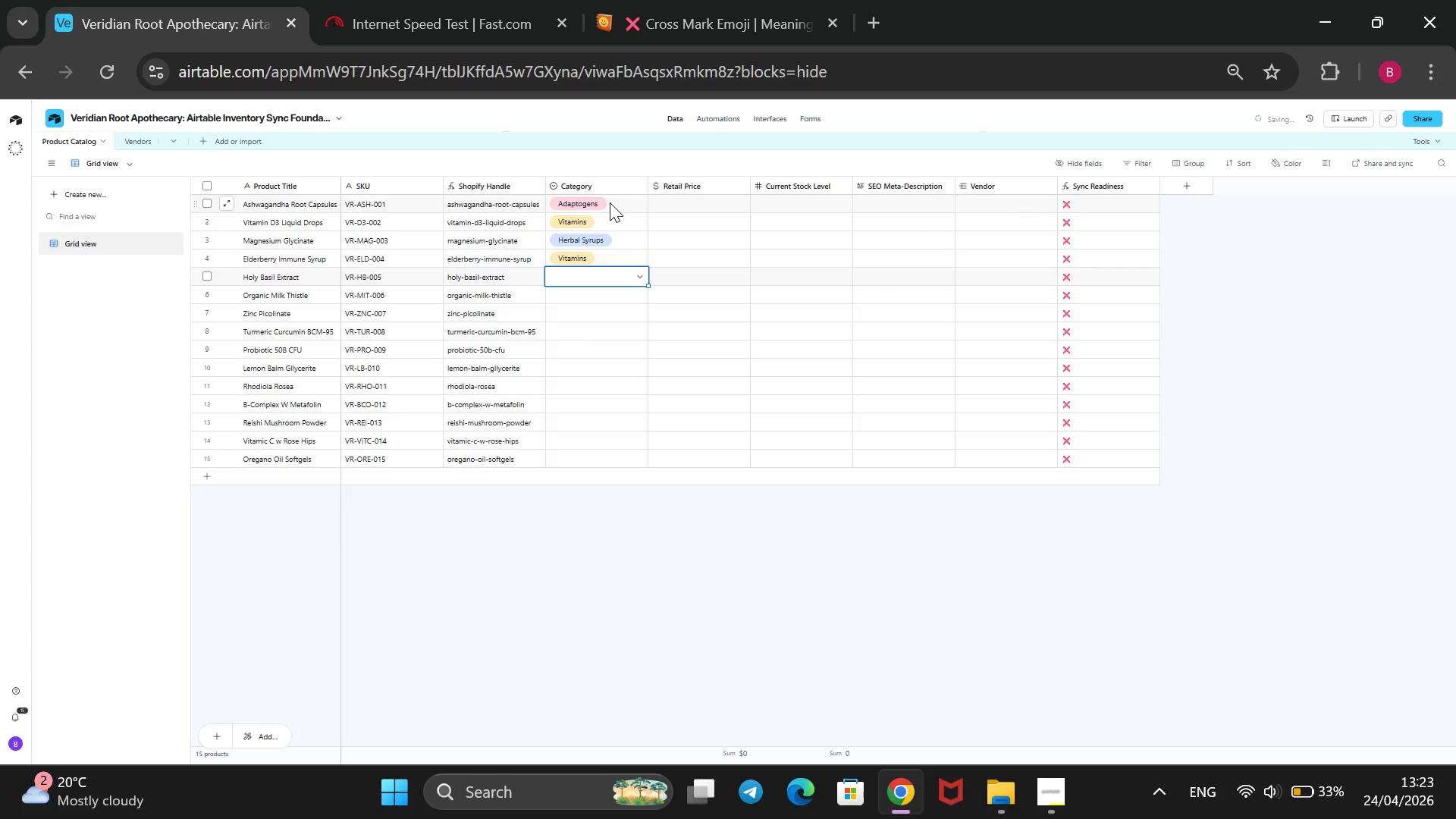 
key(ArrowDown)
 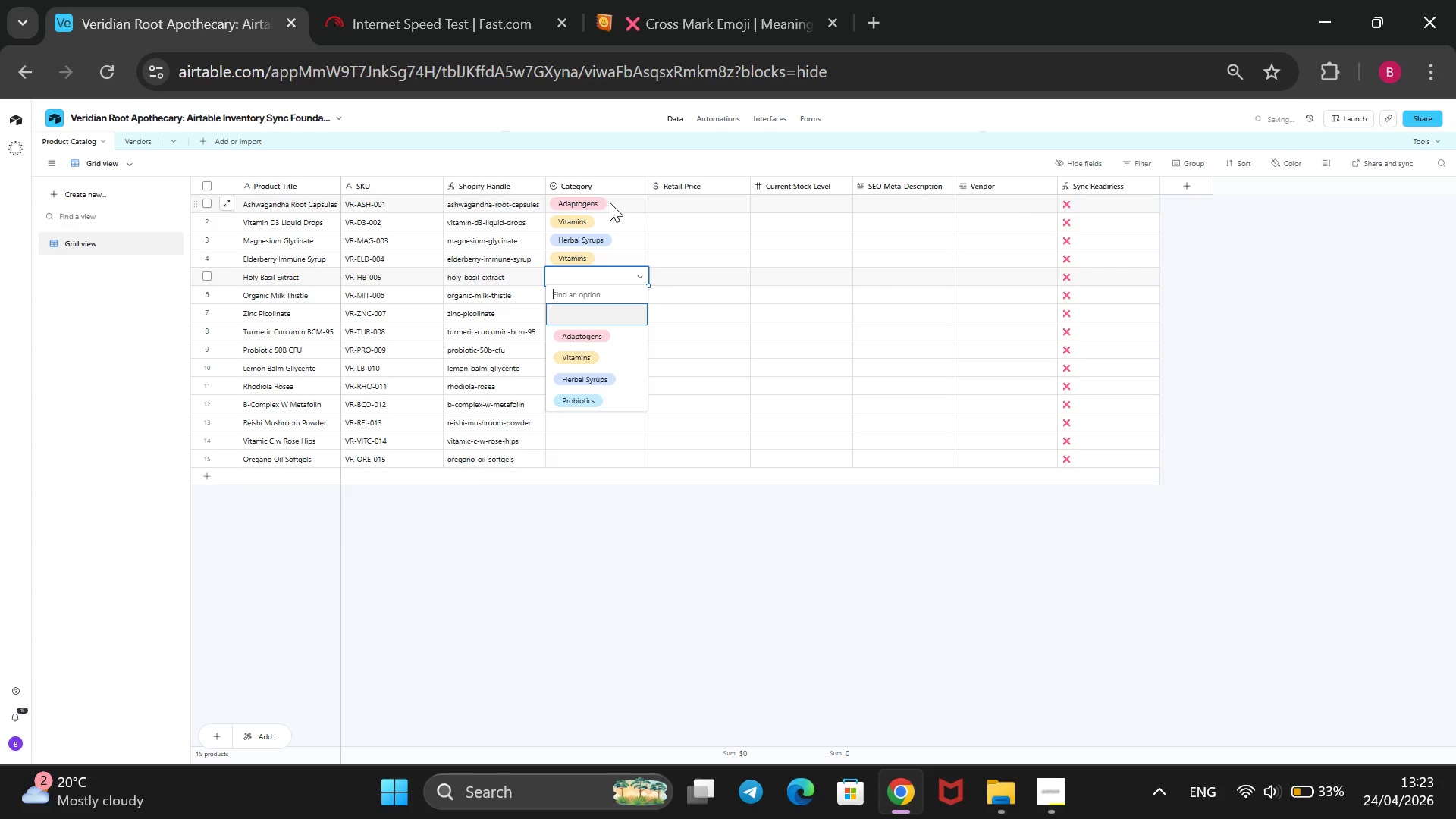 
key(ArrowDown)
 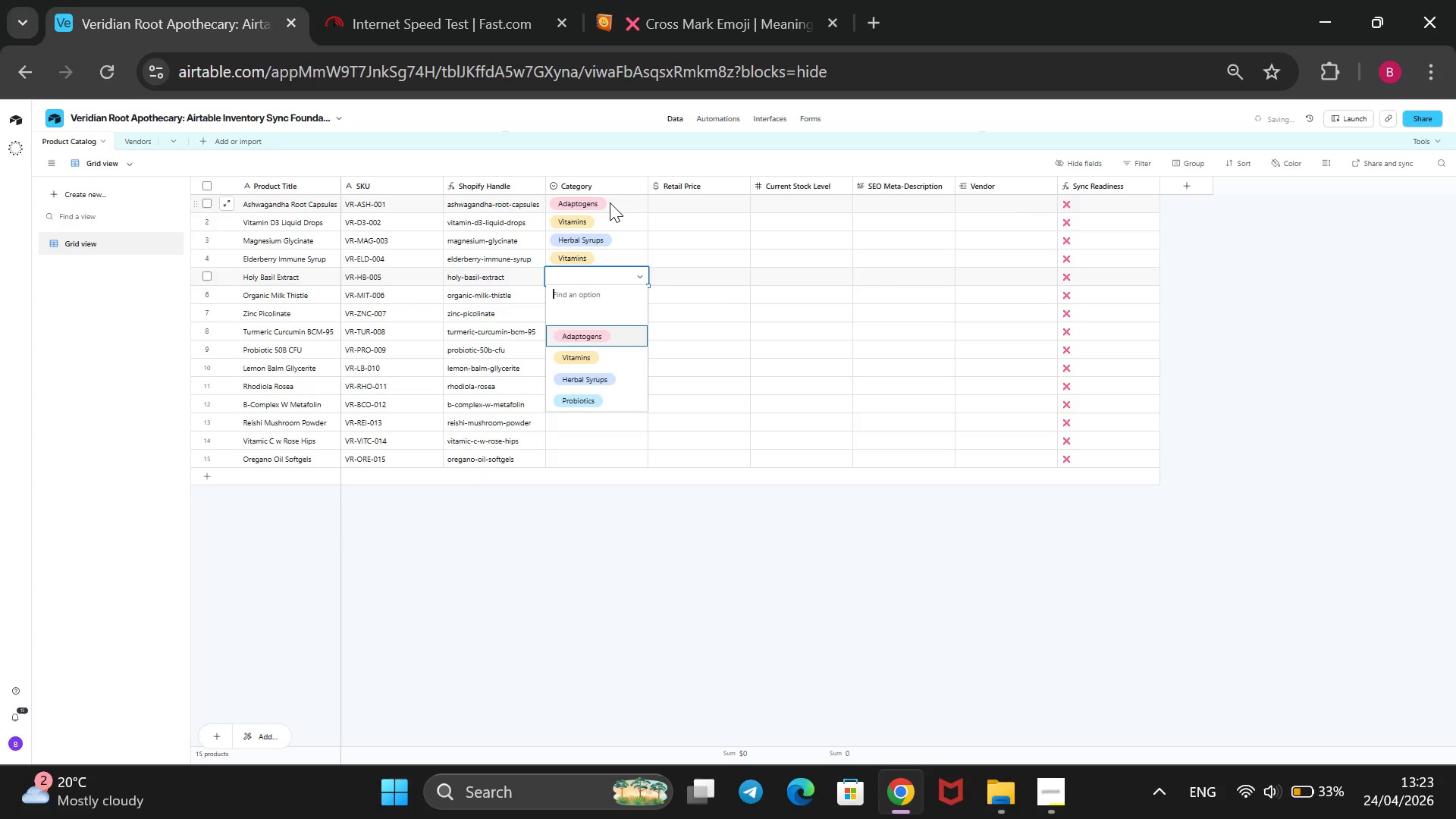 
key(Enter)
 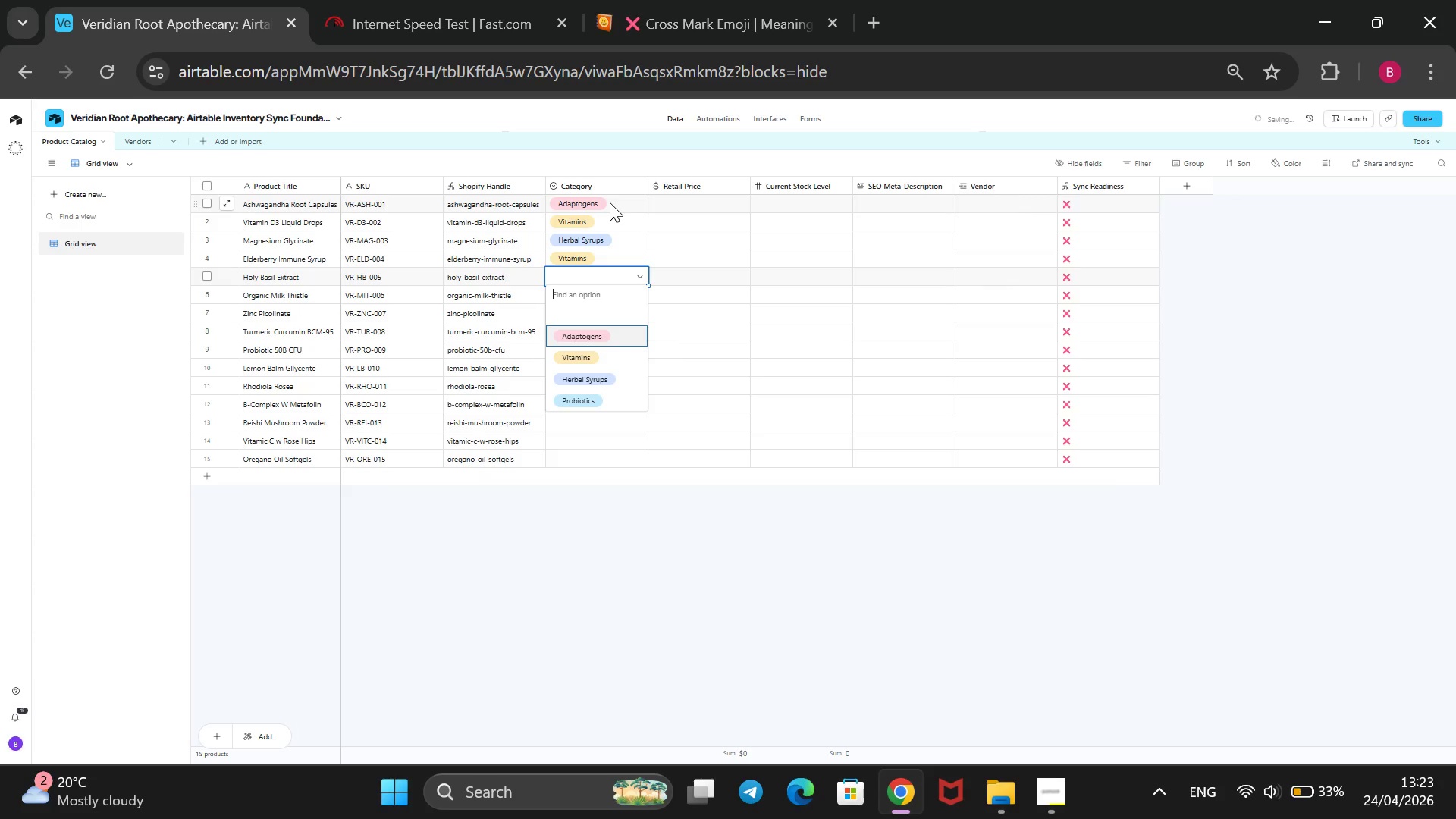 
key(ArrowDown)
 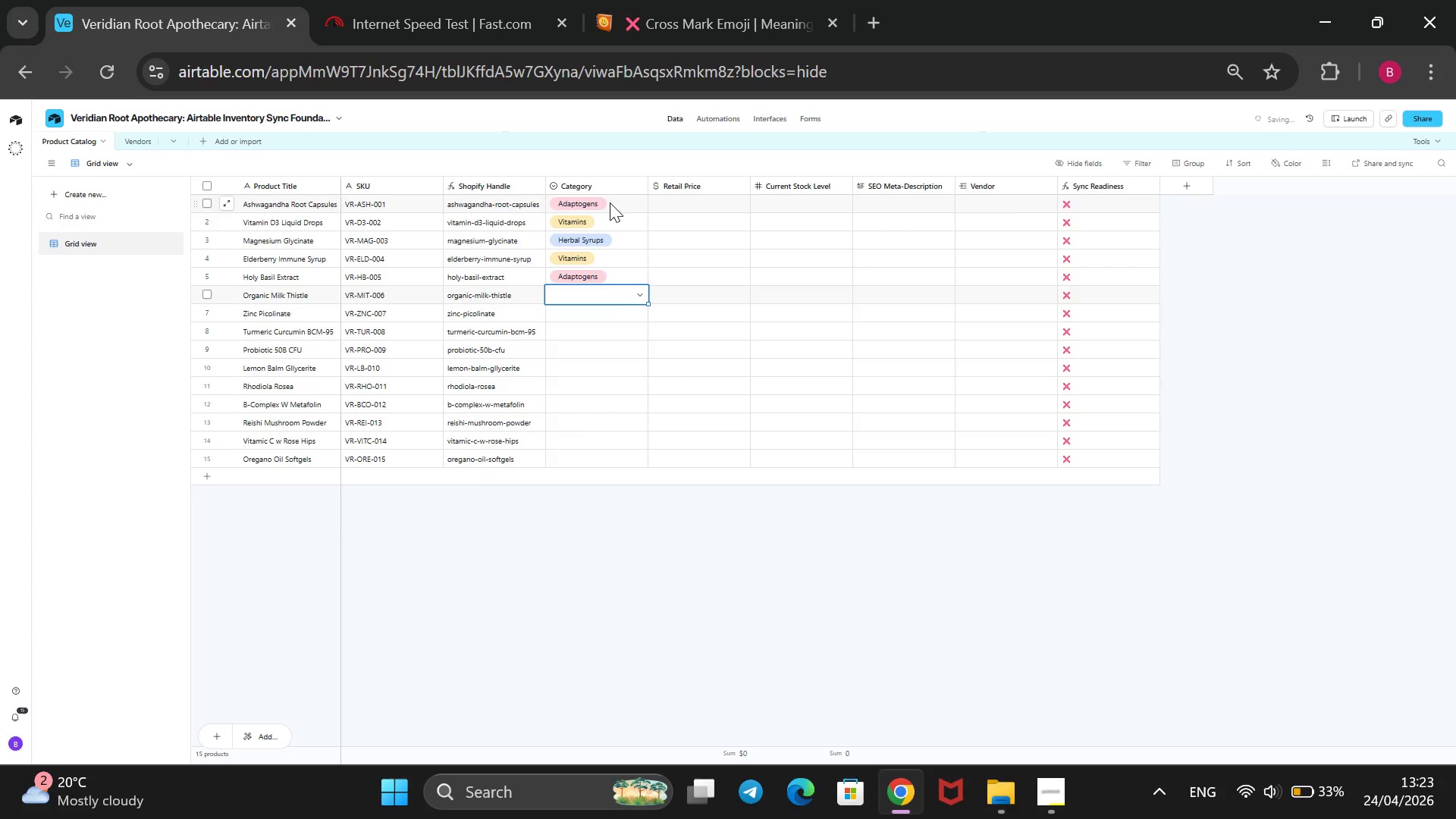 
key(Enter)
 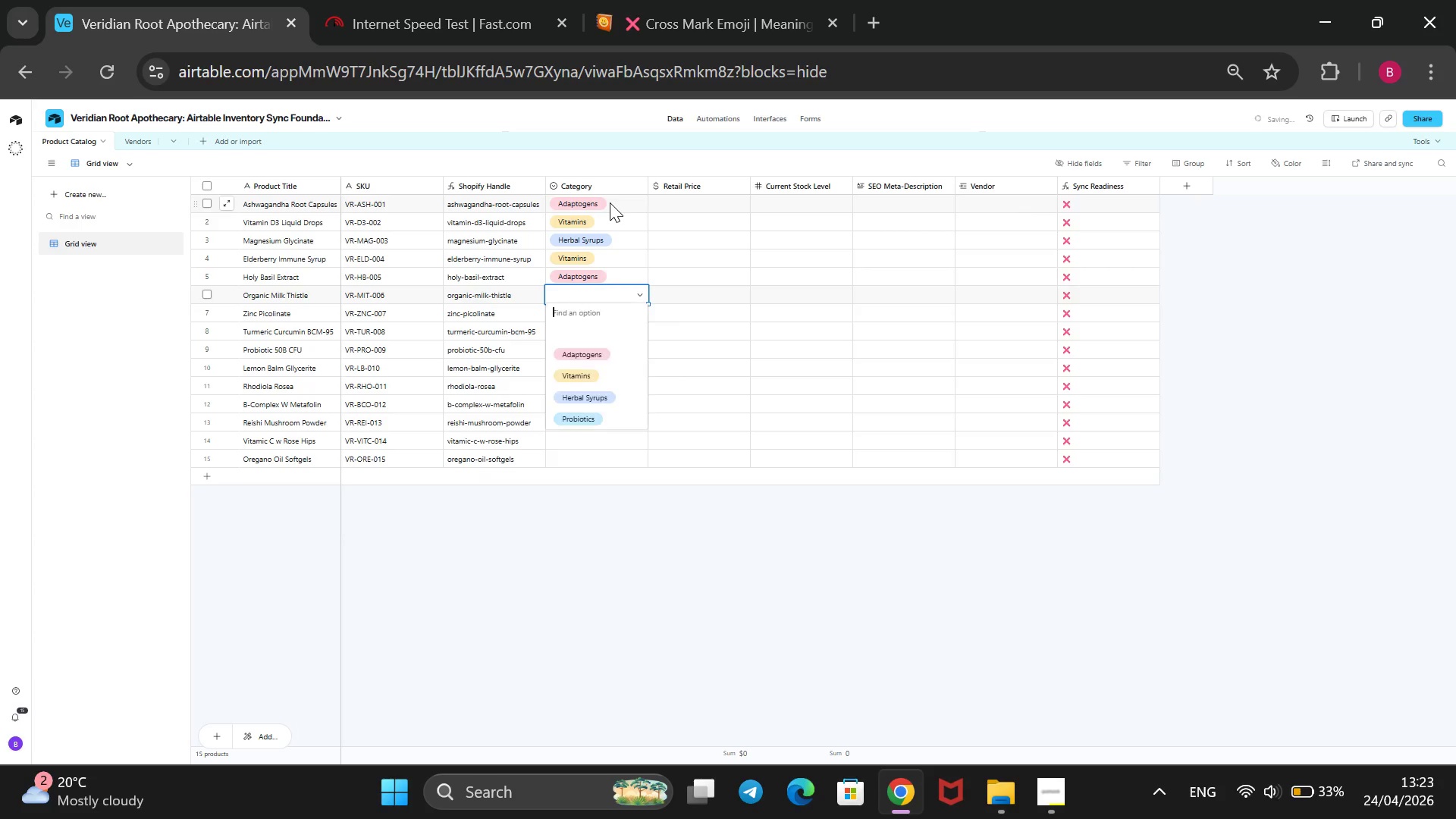 
key(ArrowDown)
 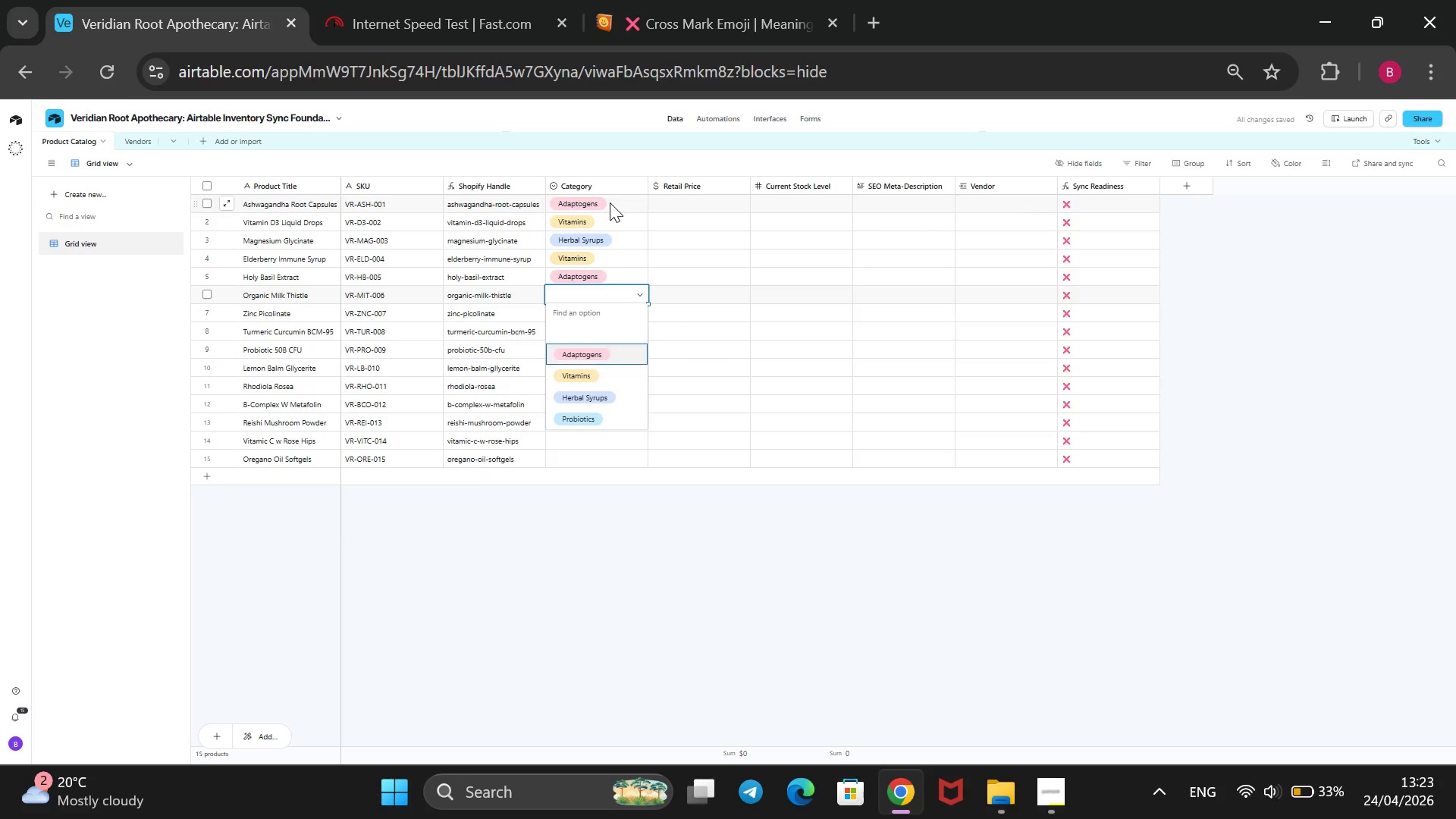 
key(ArrowDown)
 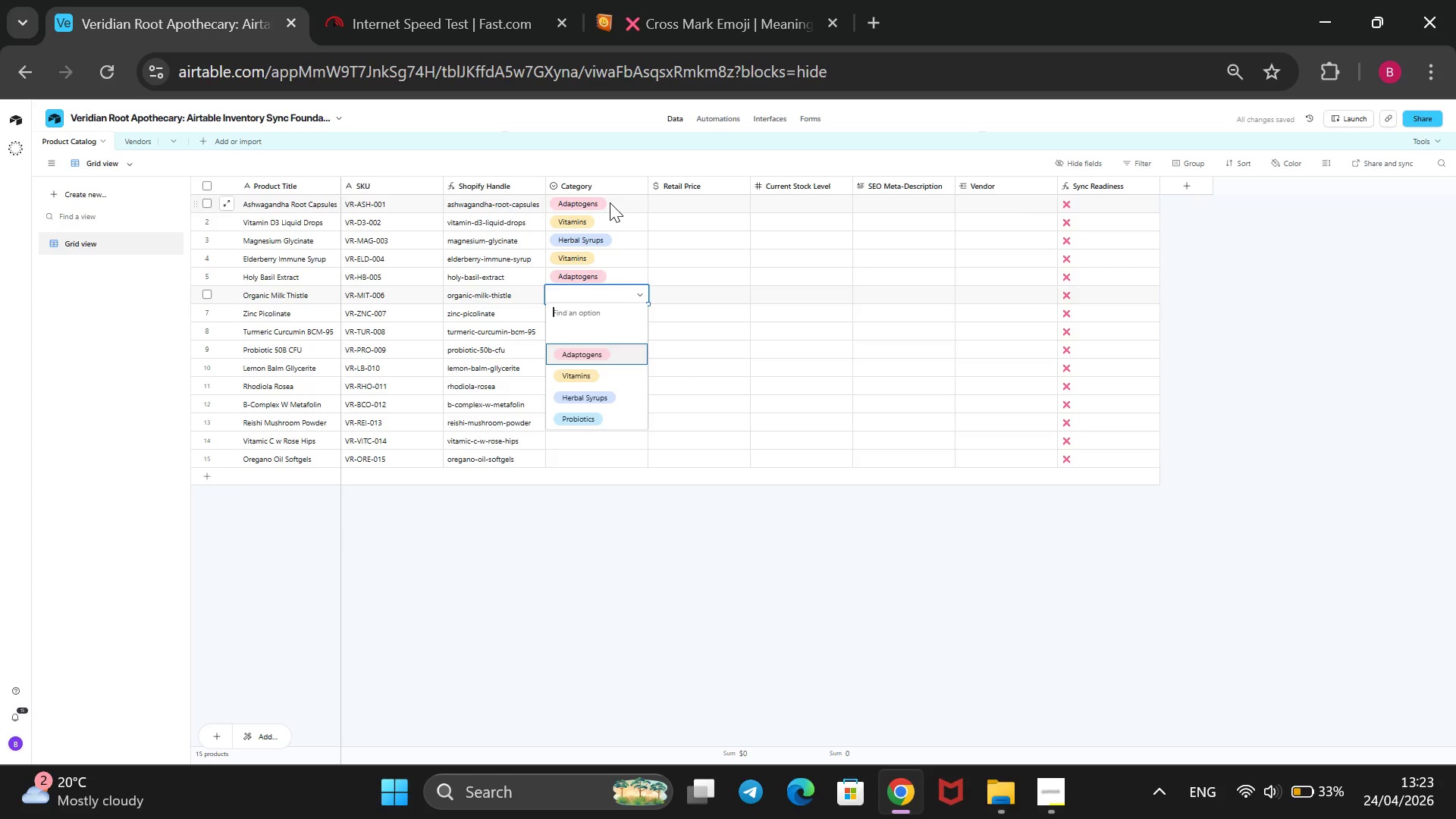 
key(ArrowDown)
 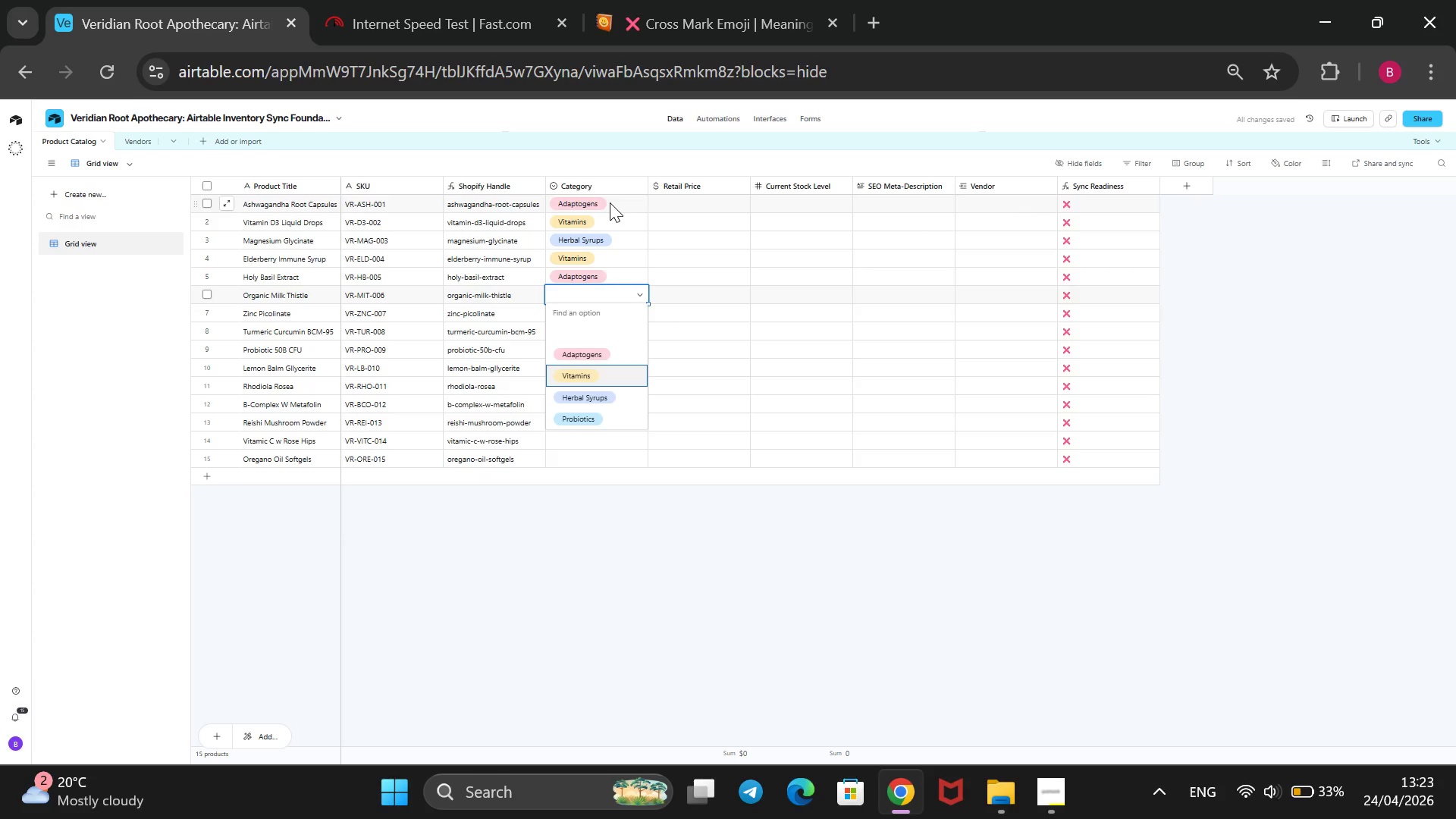 
key(ArrowDown)
 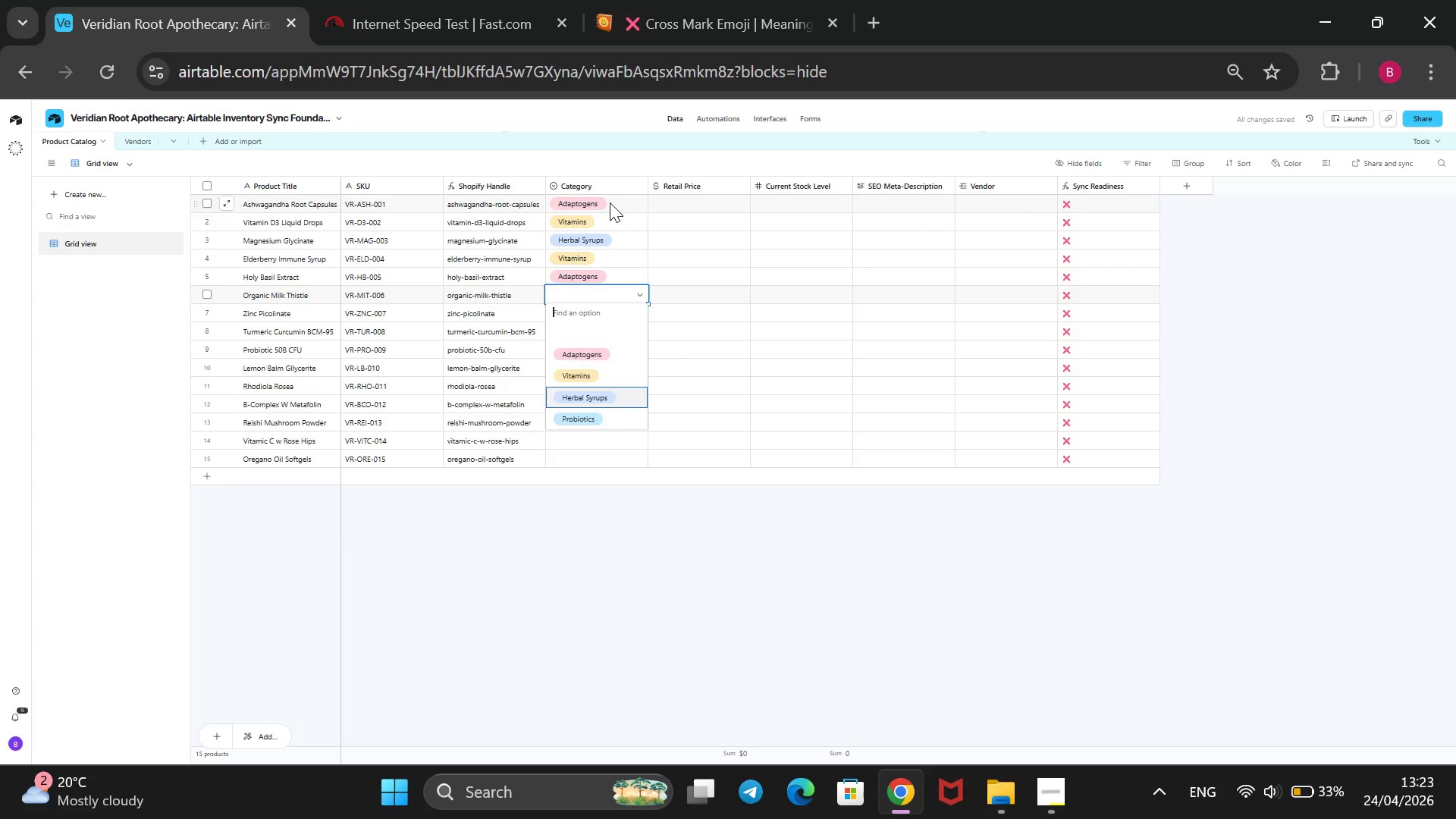 
key(Enter)
 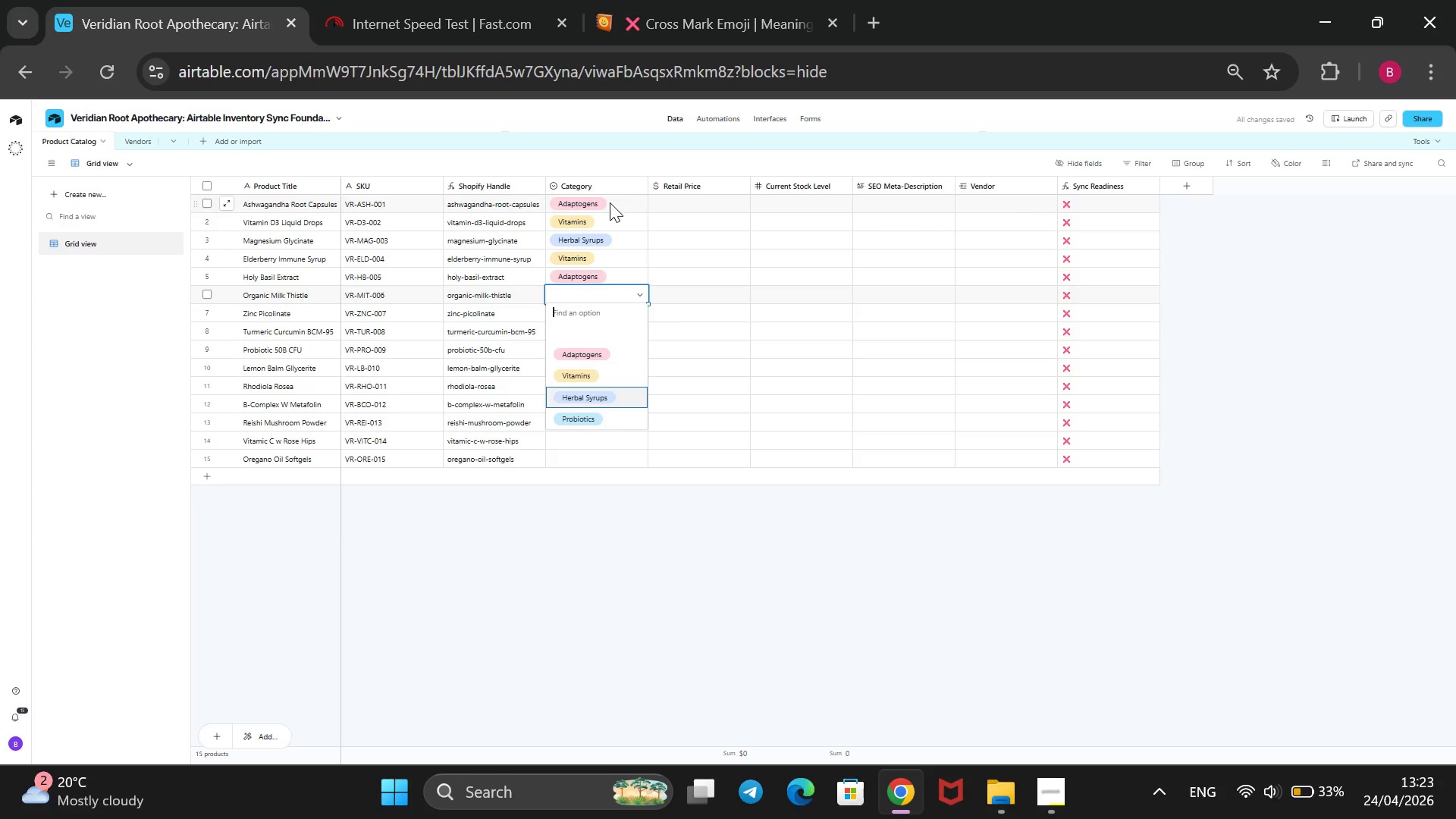 
key(ArrowDown)
 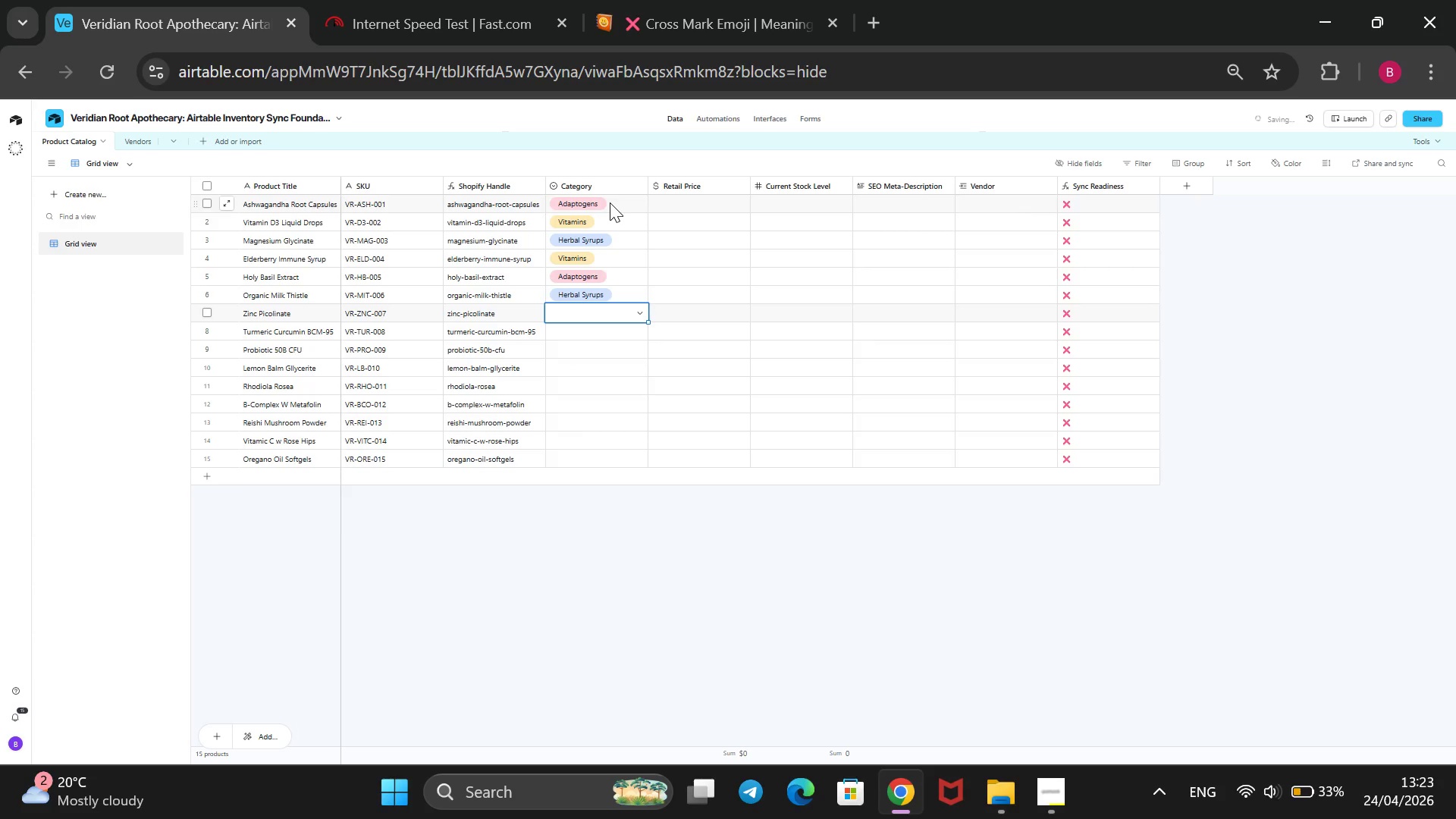 
key(Enter)
 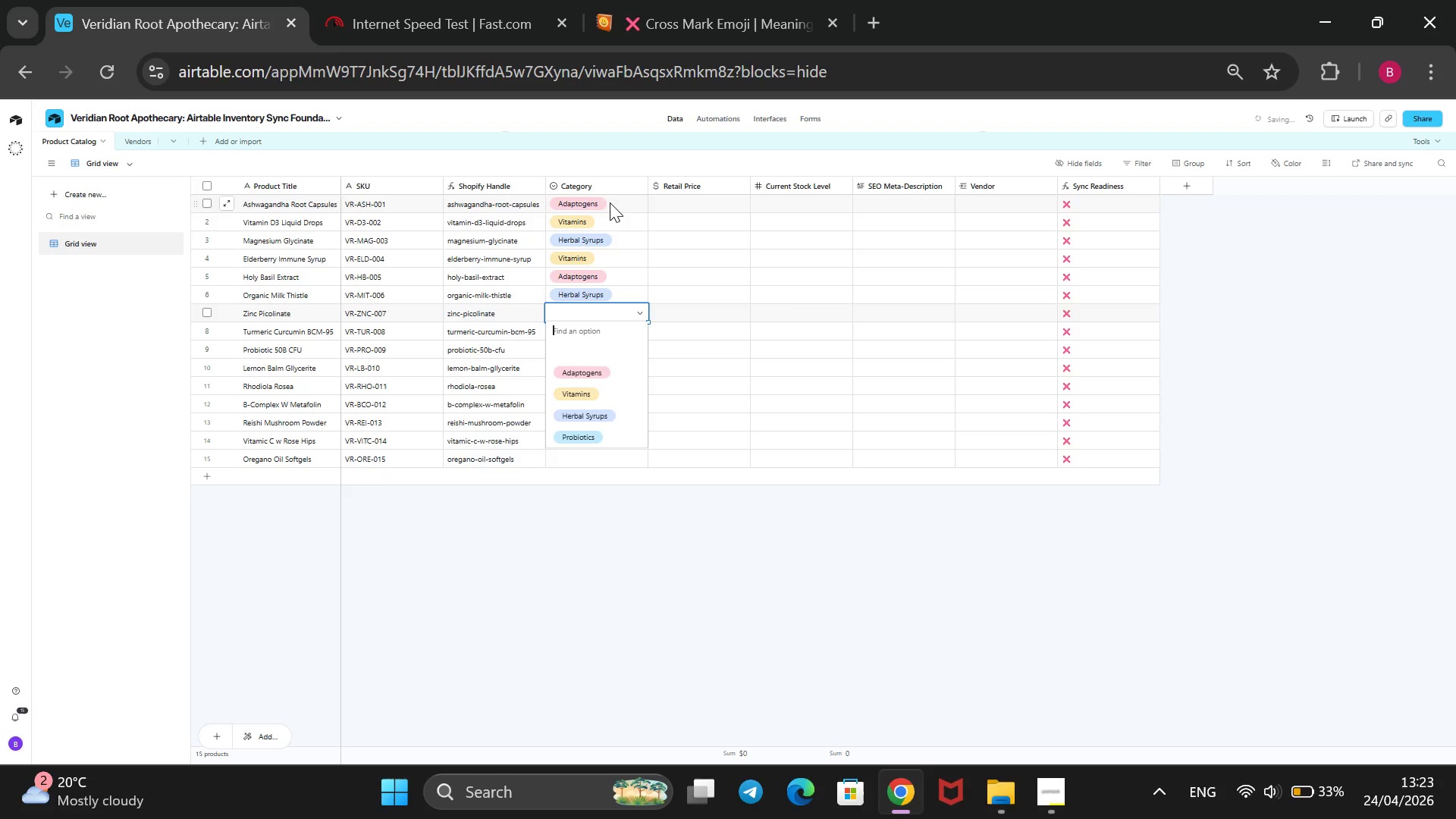 
key(ArrowDown)
 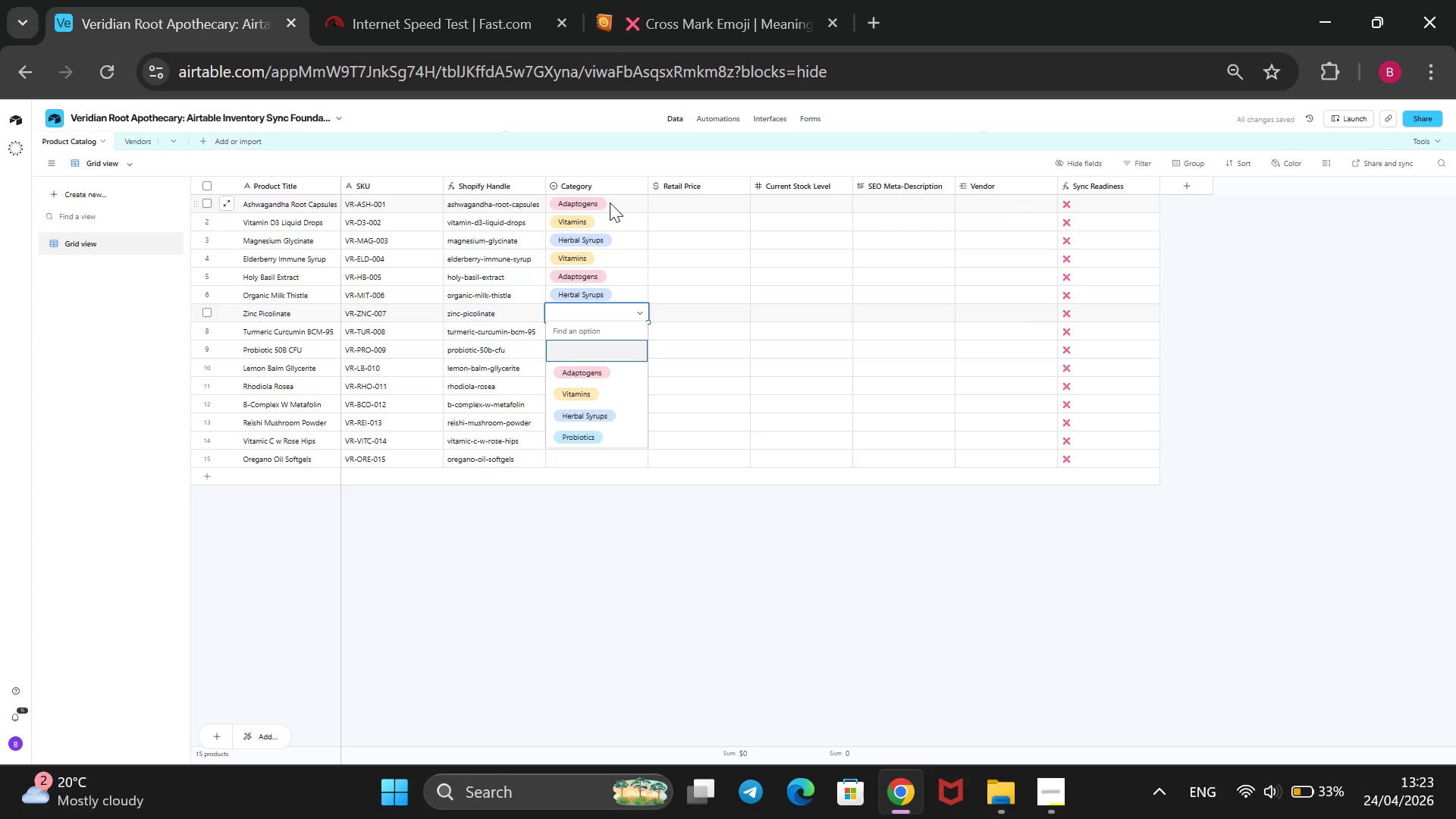 
key(ArrowDown)
 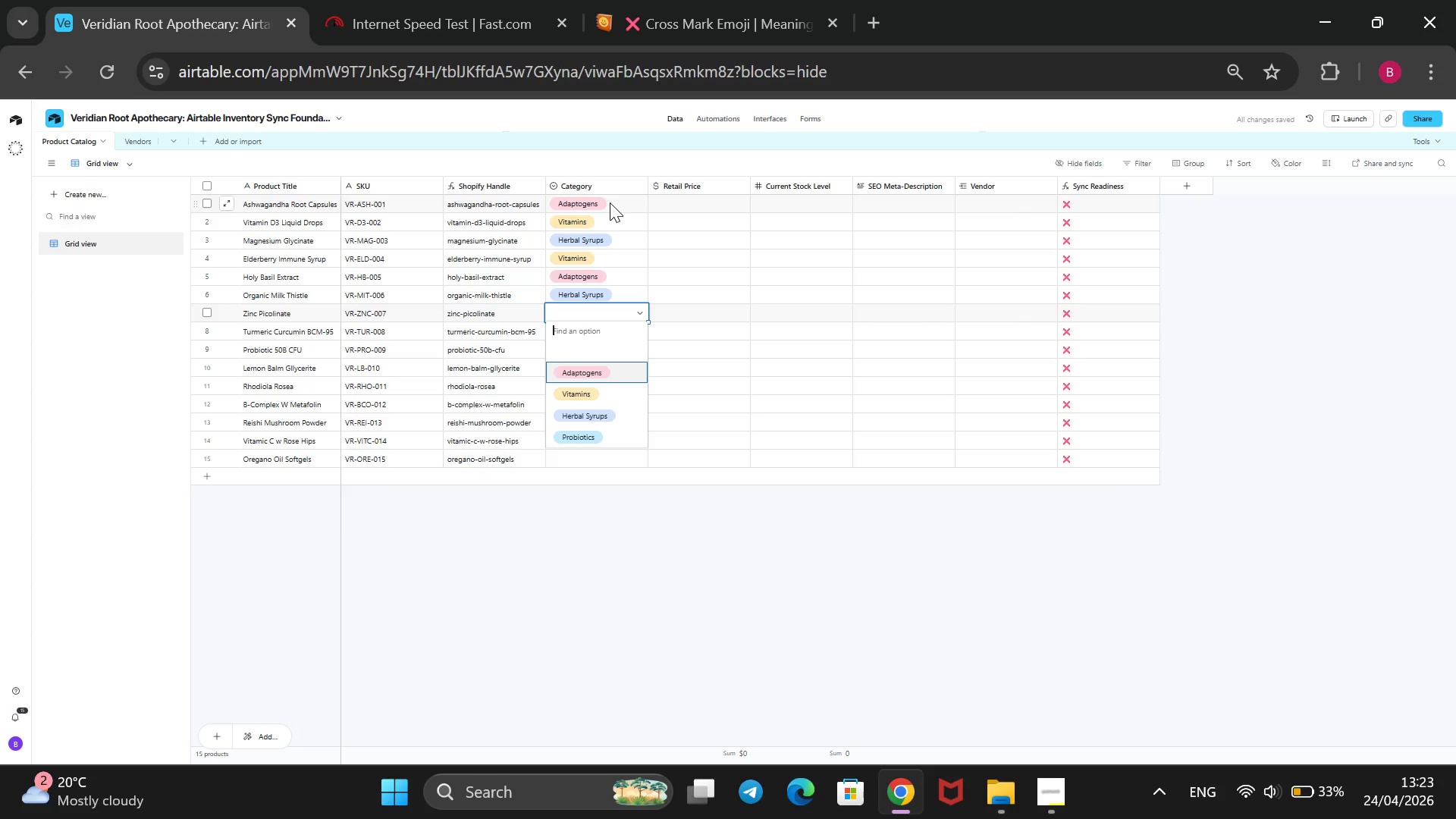 
key(ArrowDown)
 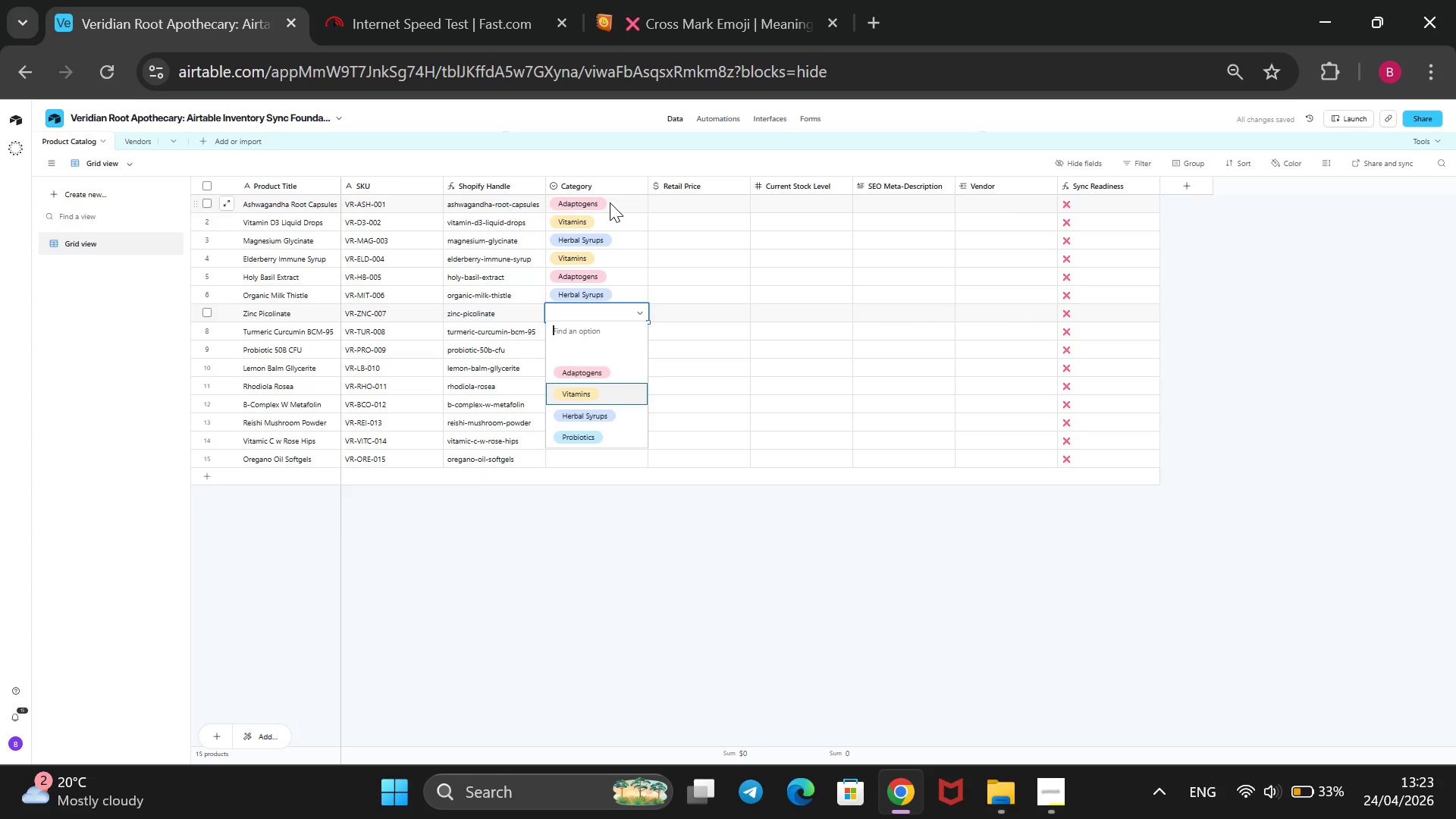 
key(Enter)
 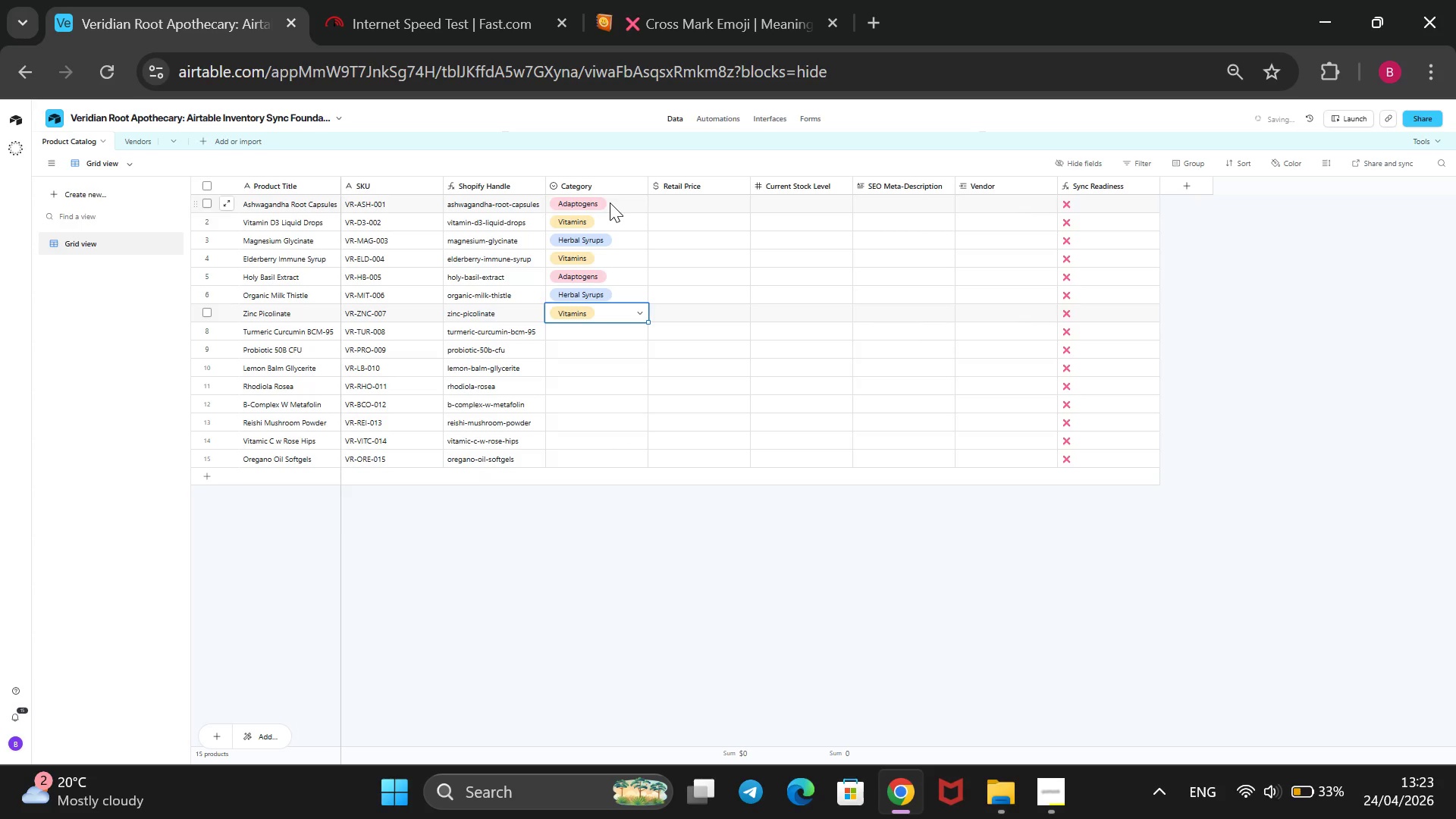 
key(ArrowDown)
 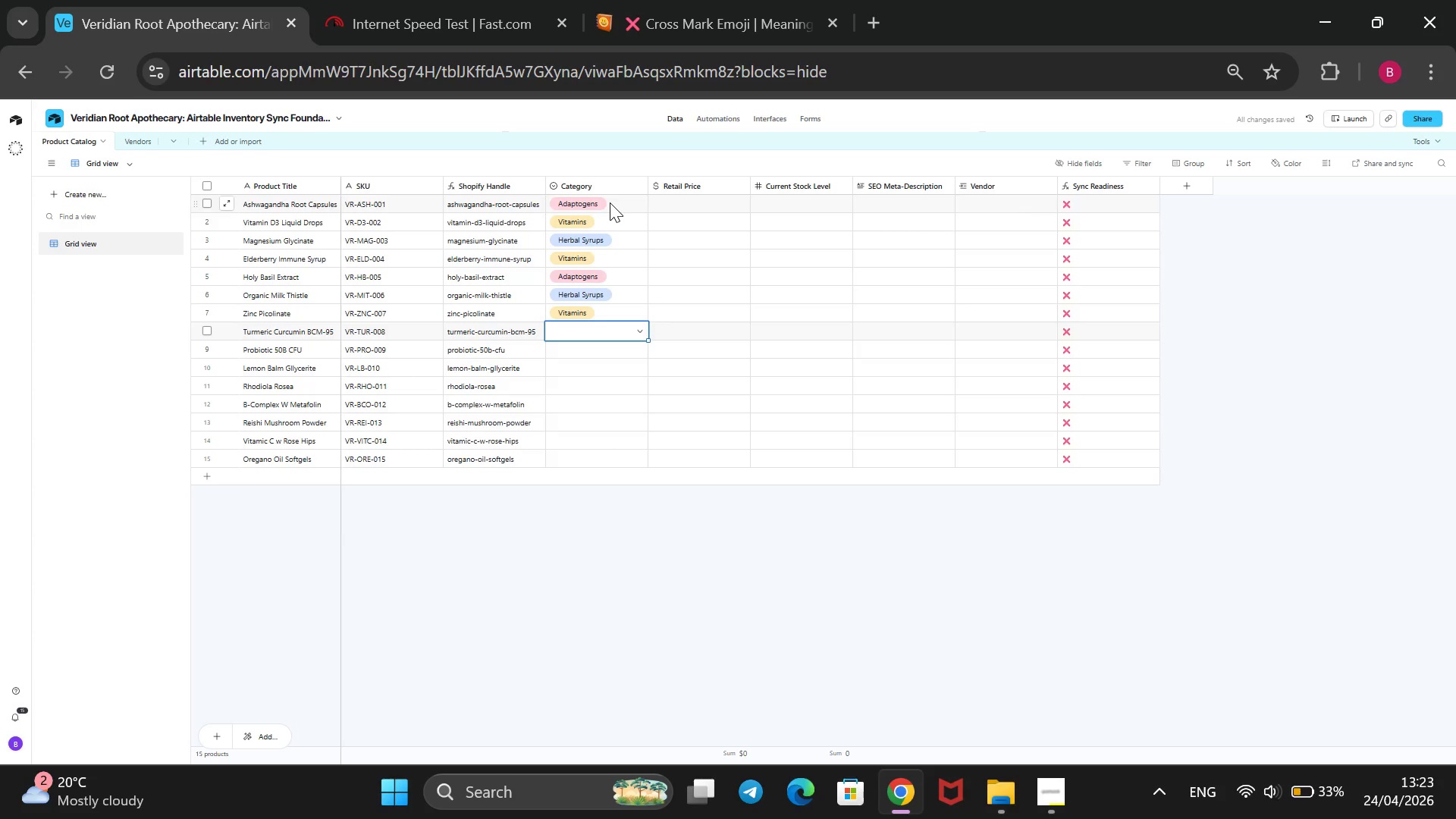 
key(Enter)
 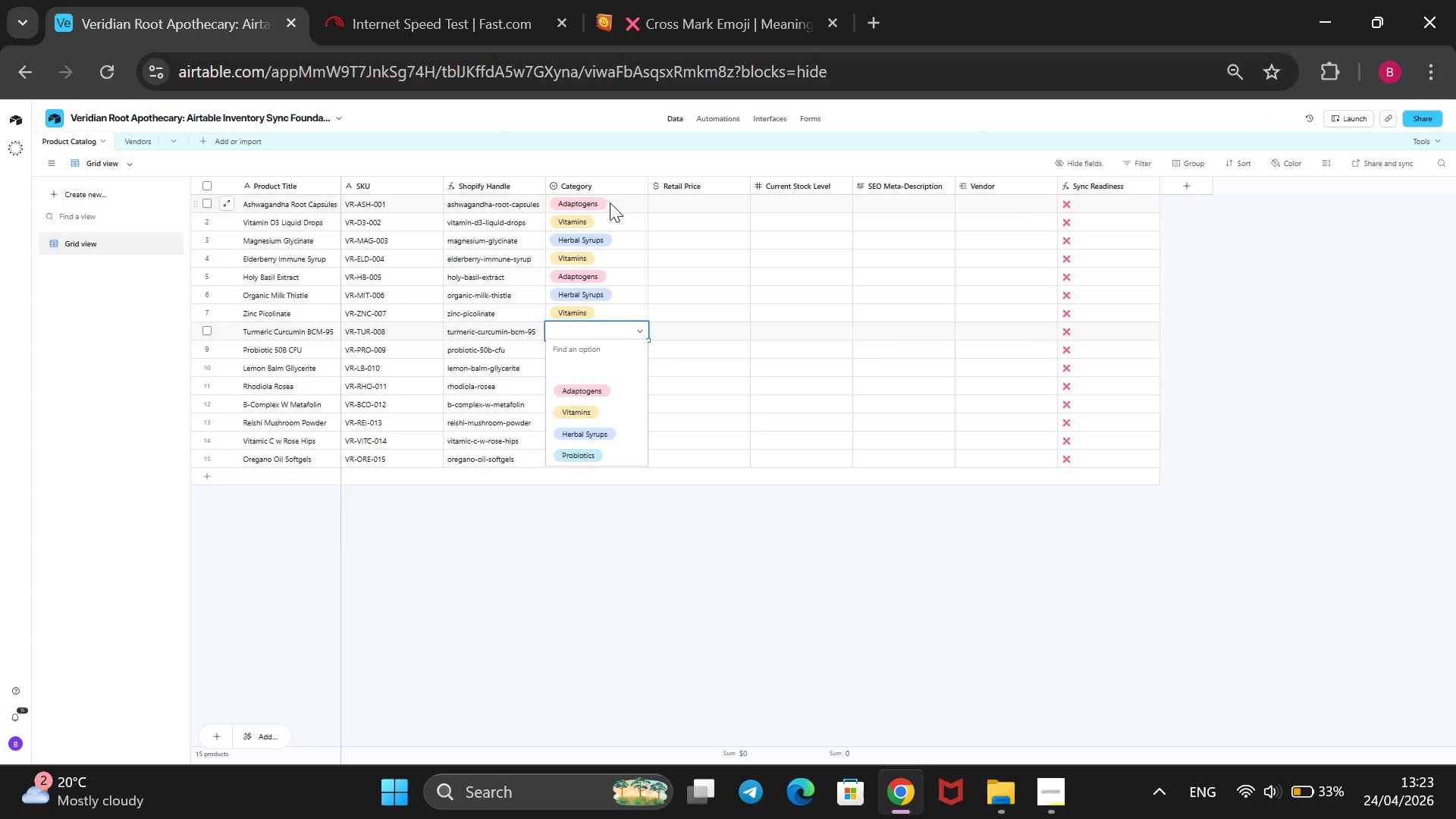 
wait(6.41)
 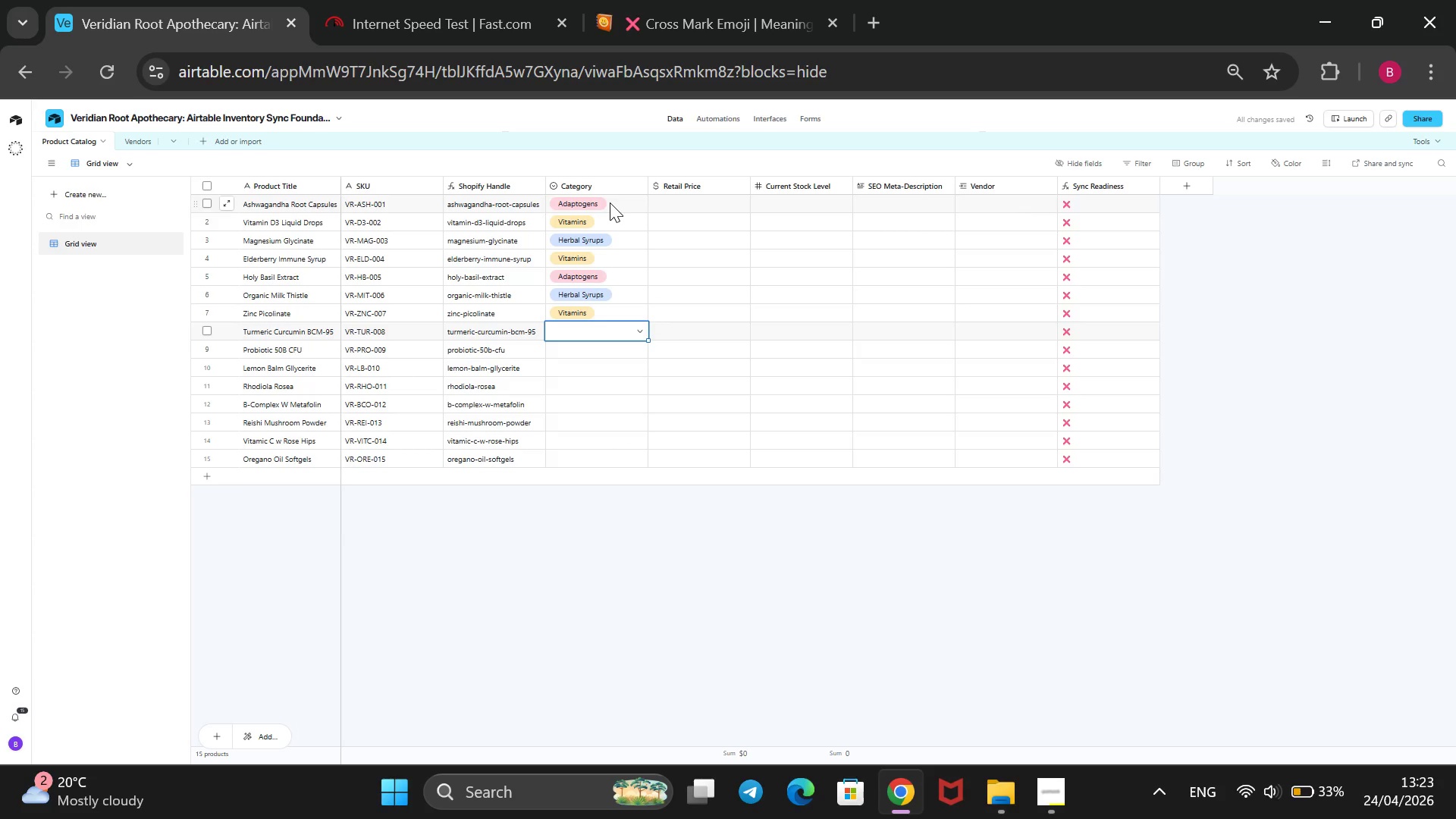 
key(ArrowUp)
 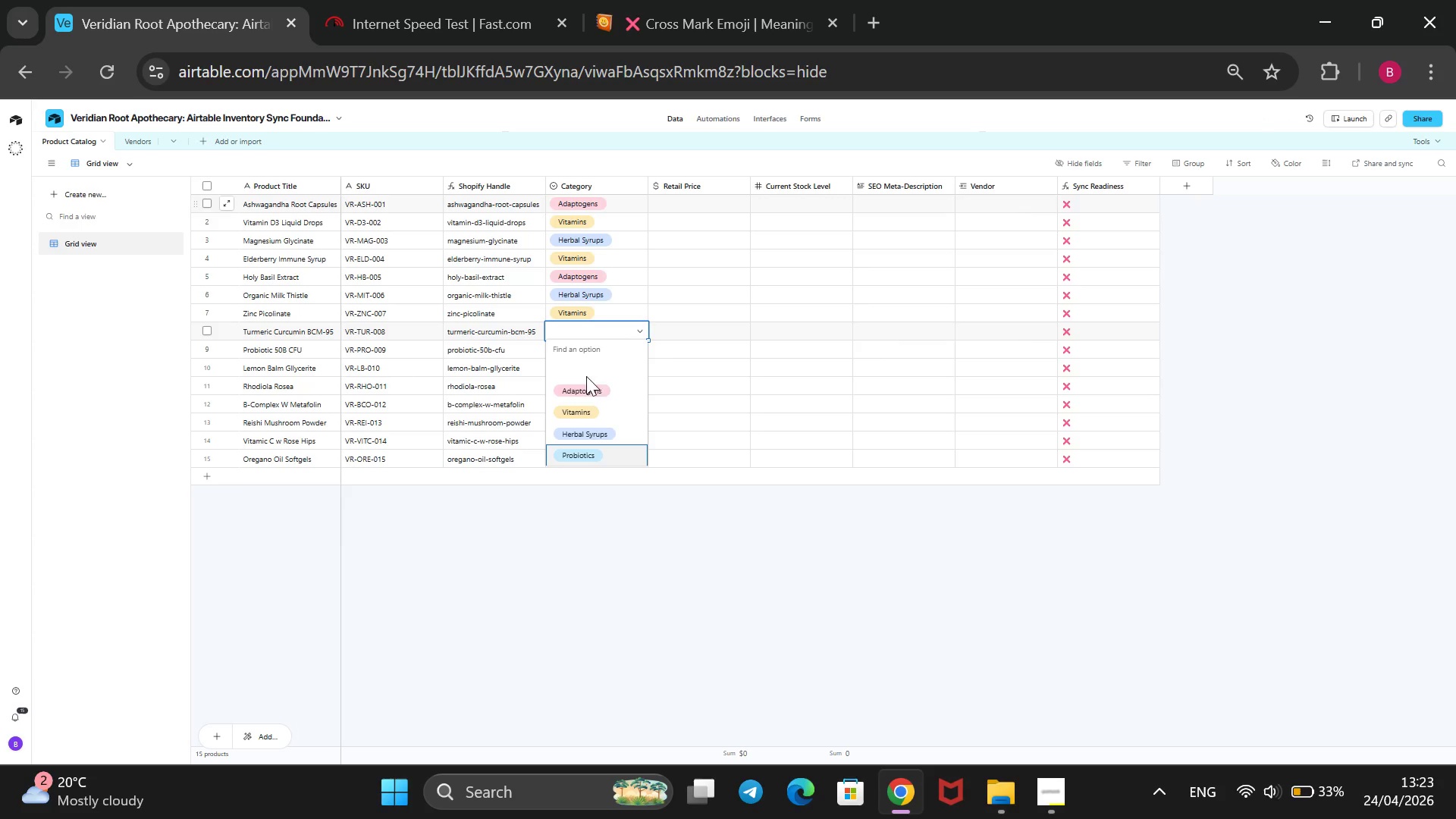 
left_click([580, 576])
 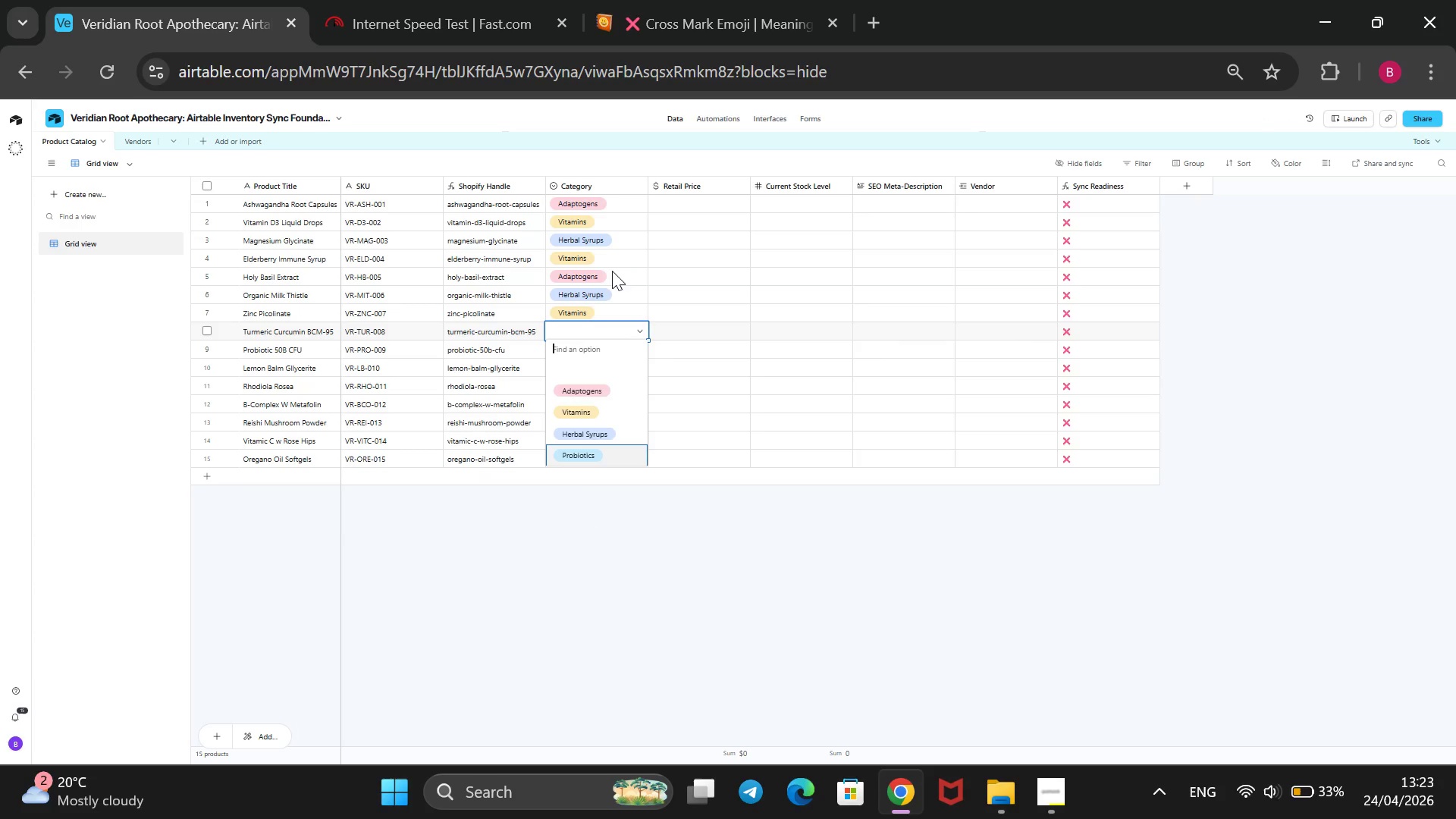 
left_click([617, 265])
 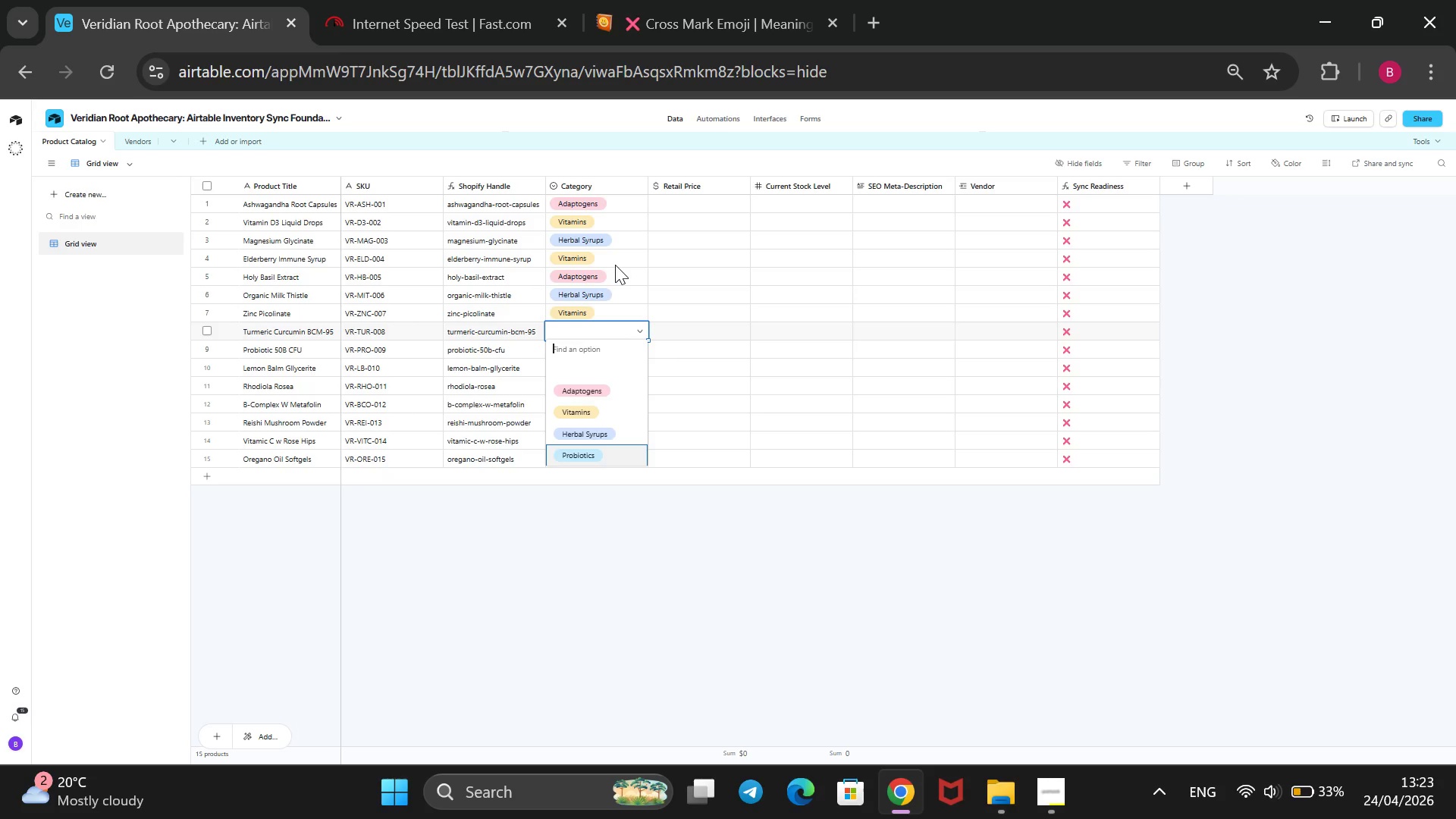 
wait(9.58)
 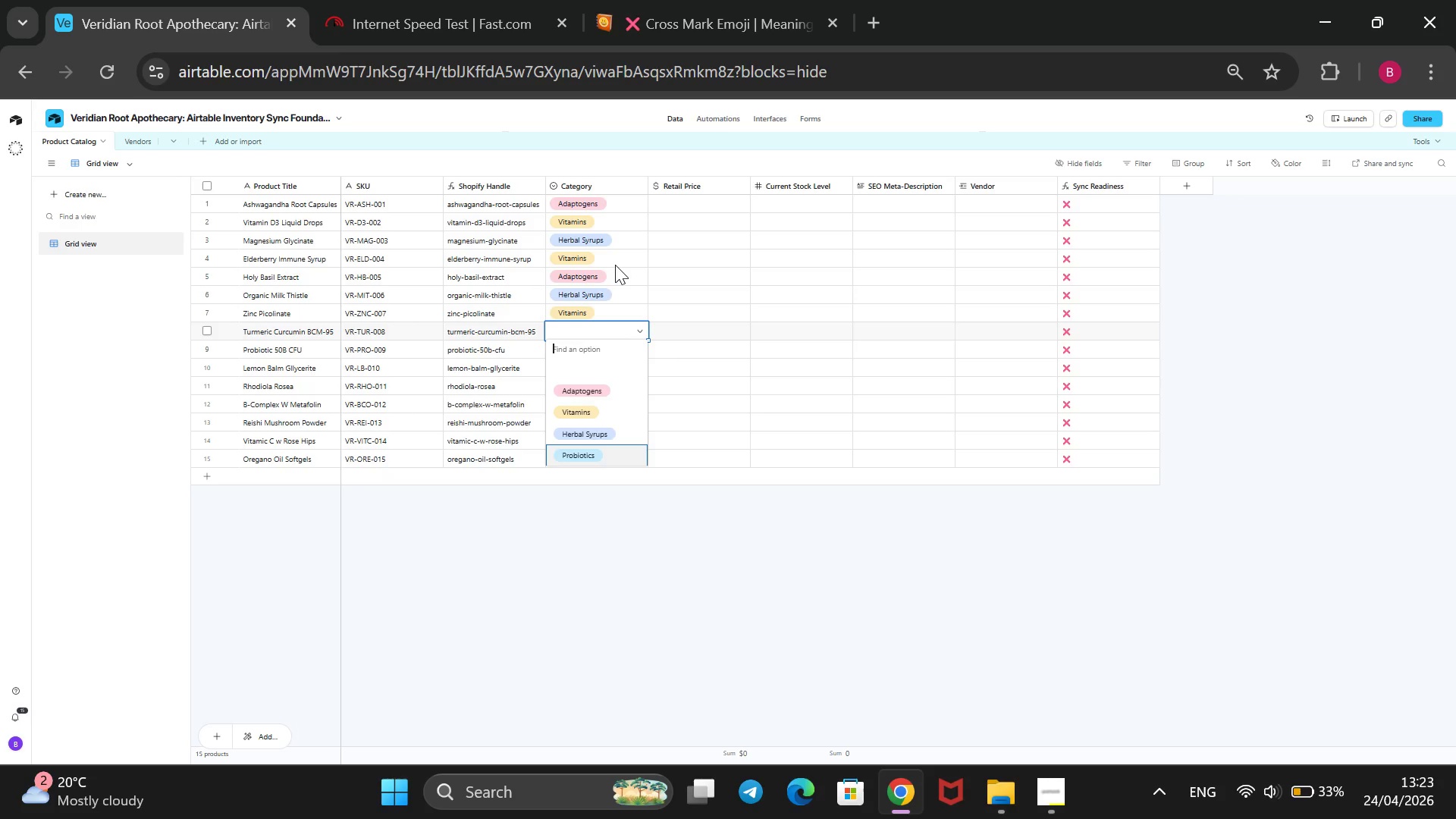 
key(Enter)
 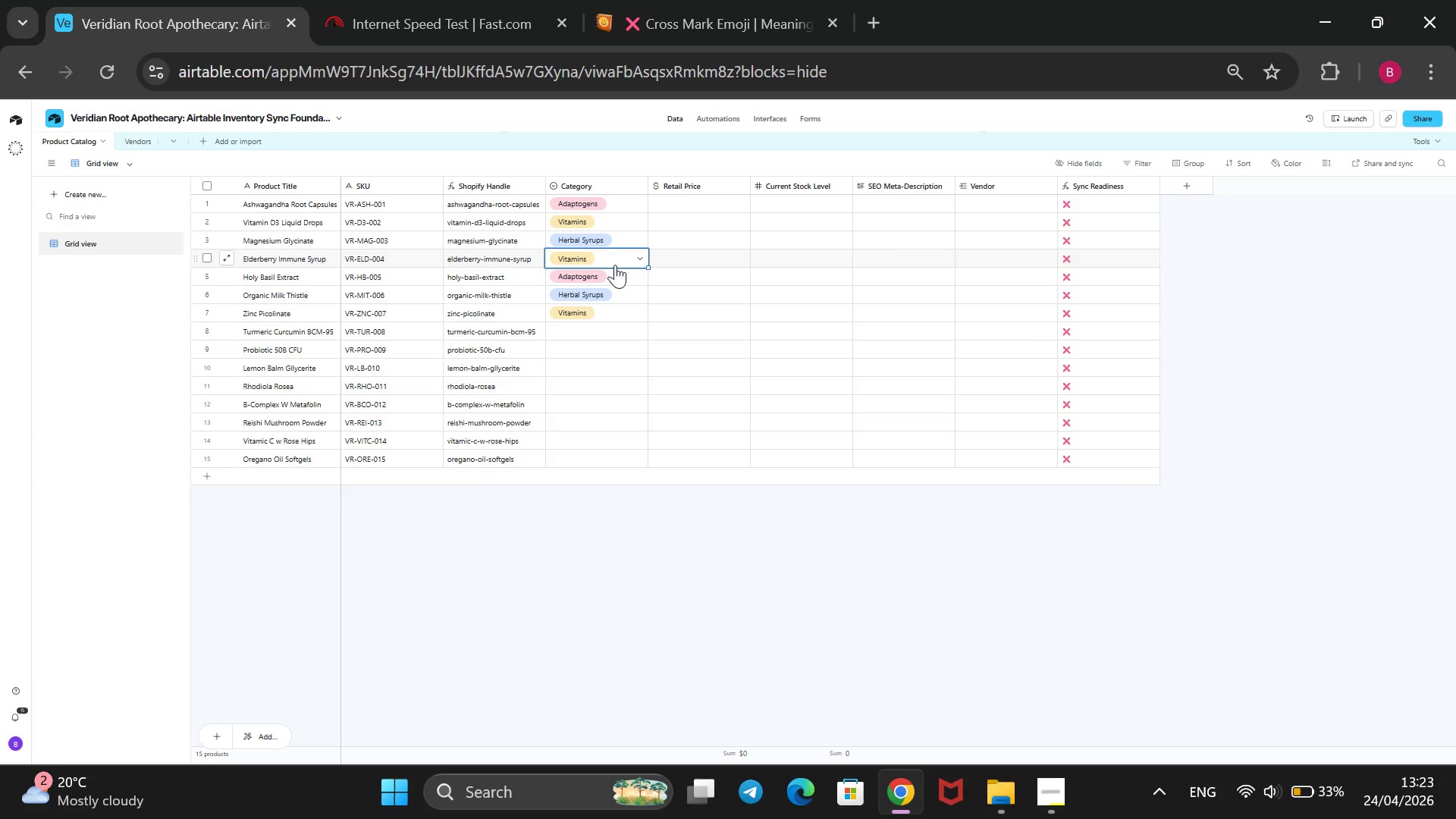 
key(ArrowDown)
 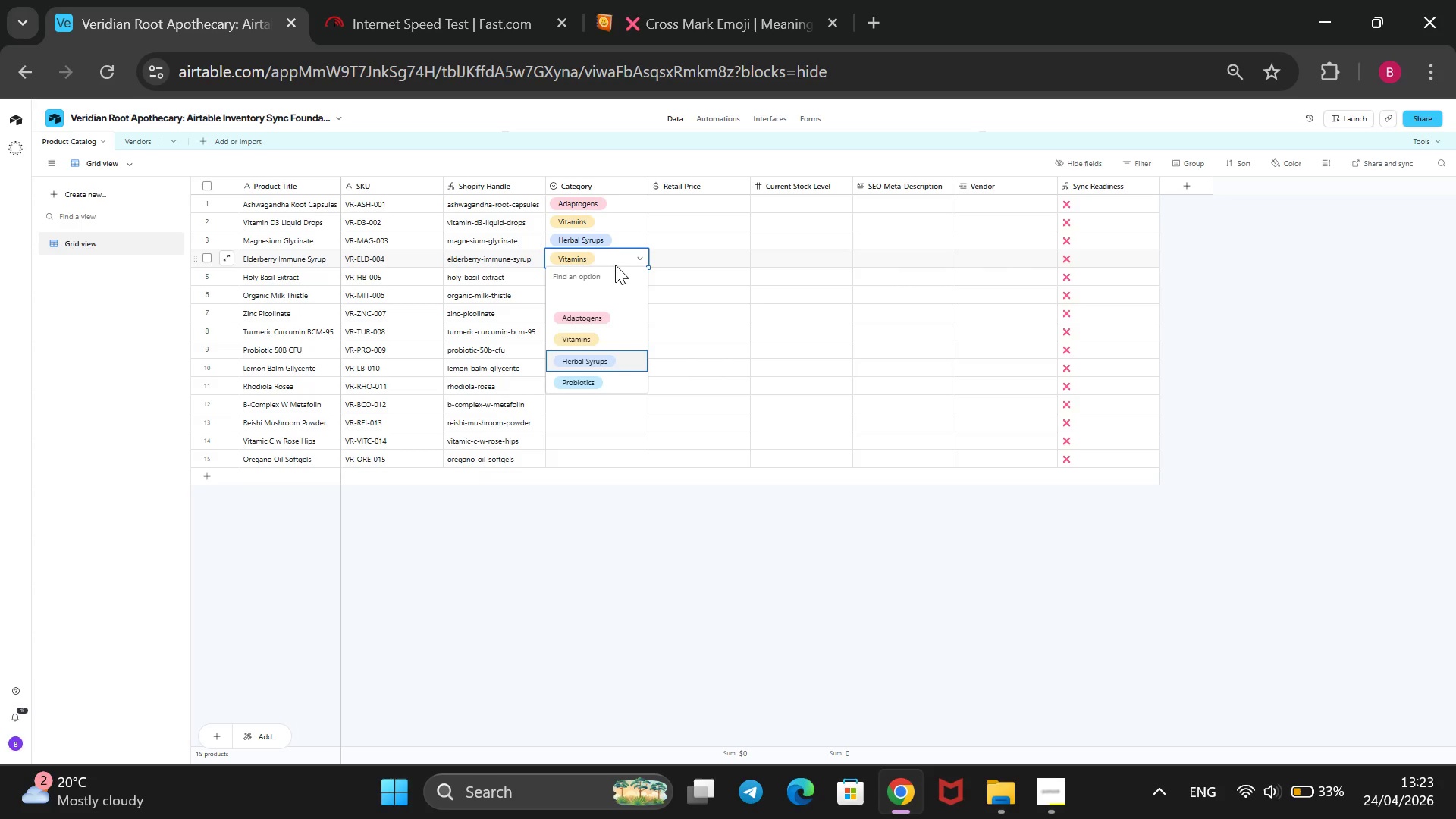 
key(Enter)
 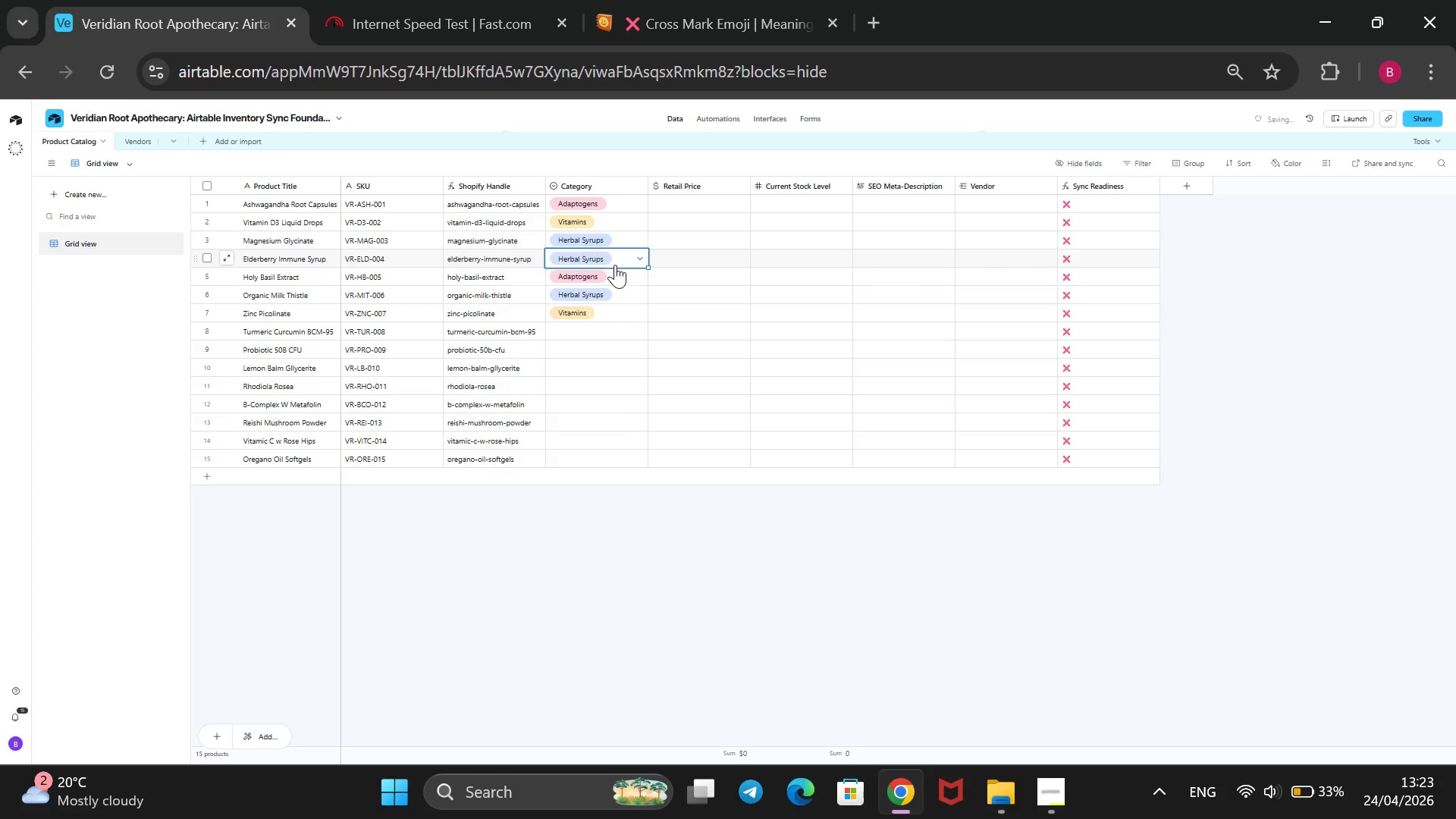 
key(ArrowUp)
 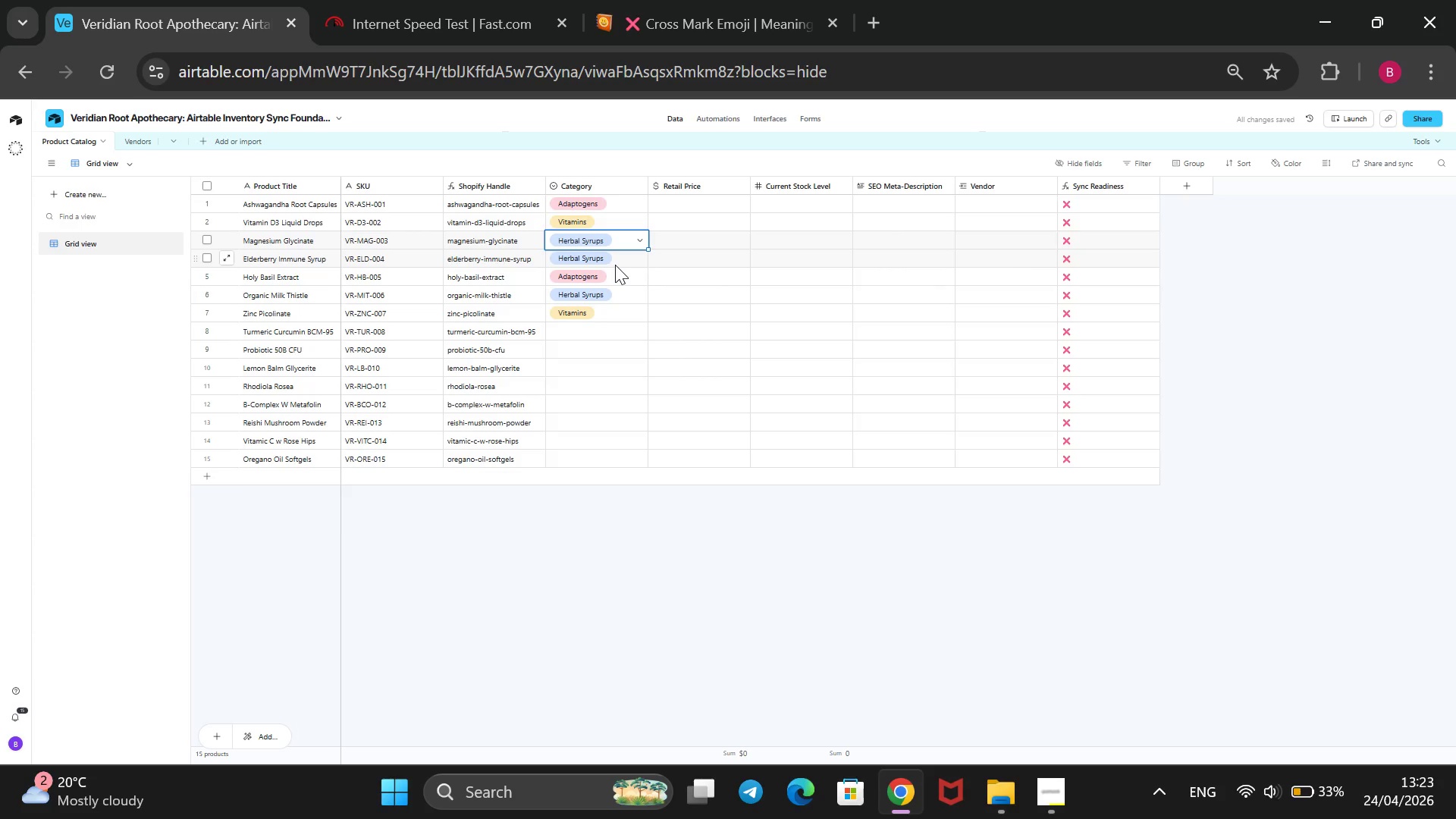 
key(Enter)
 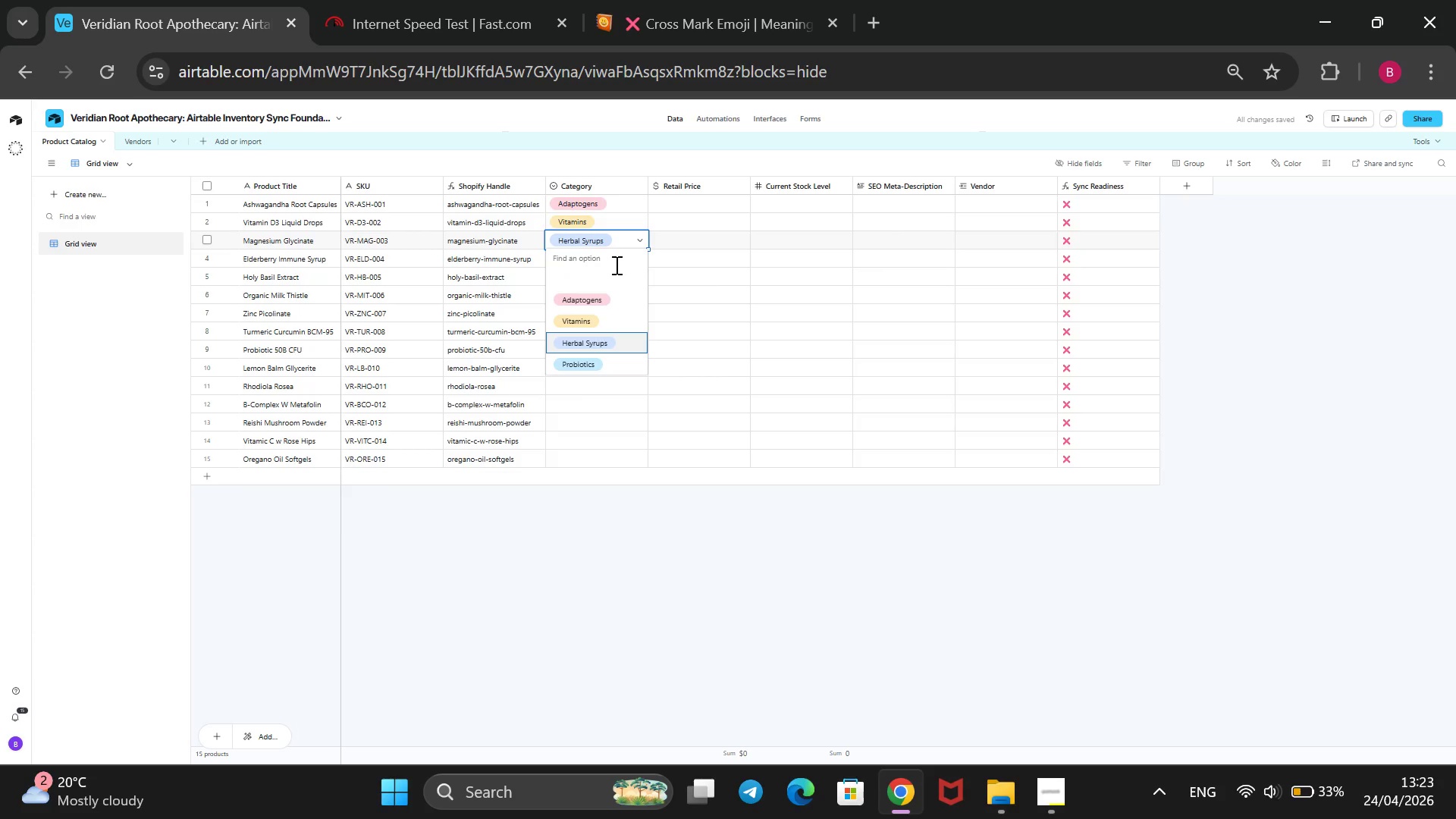 
key(ArrowUp)
 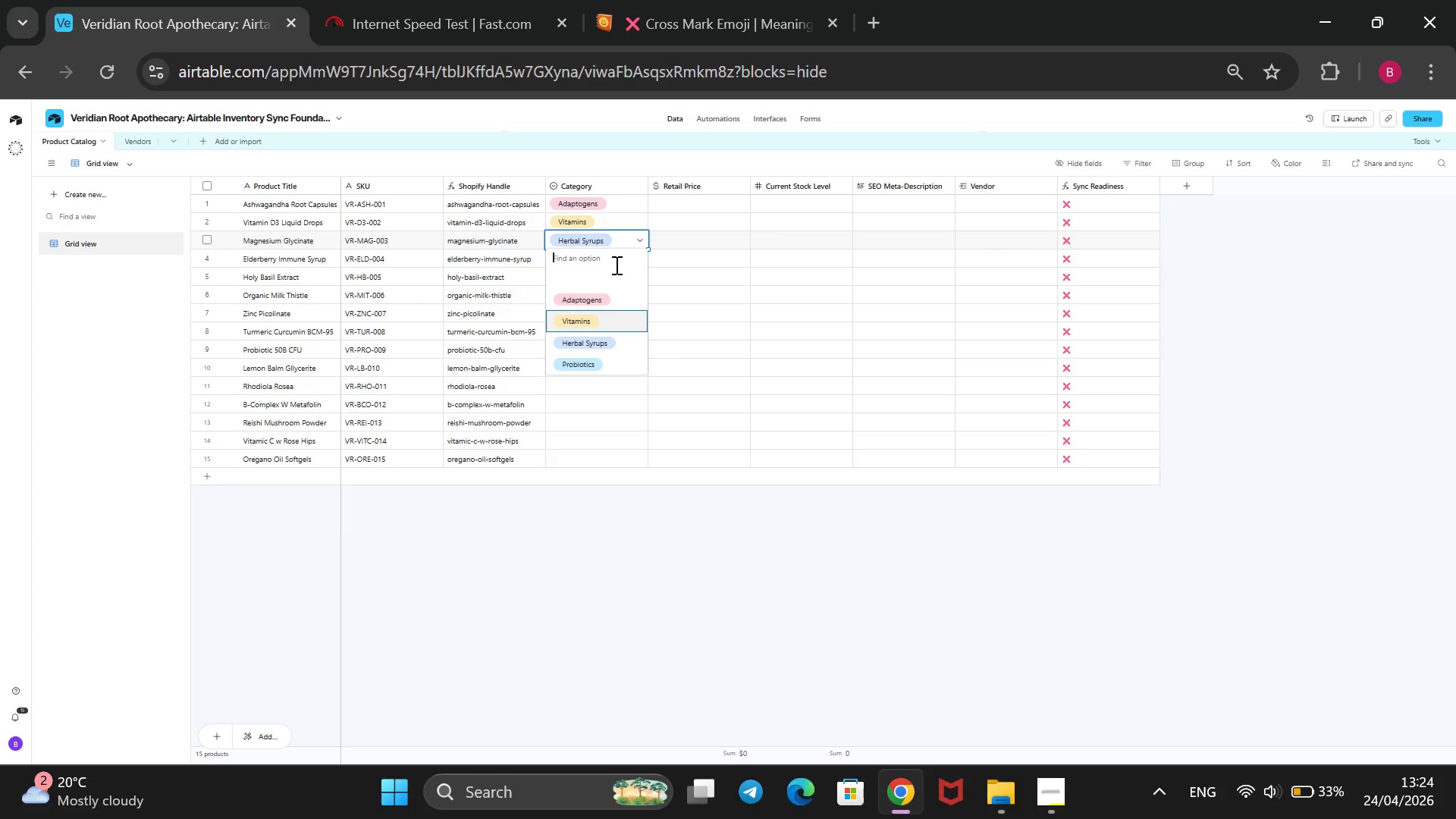 
key(Enter)
 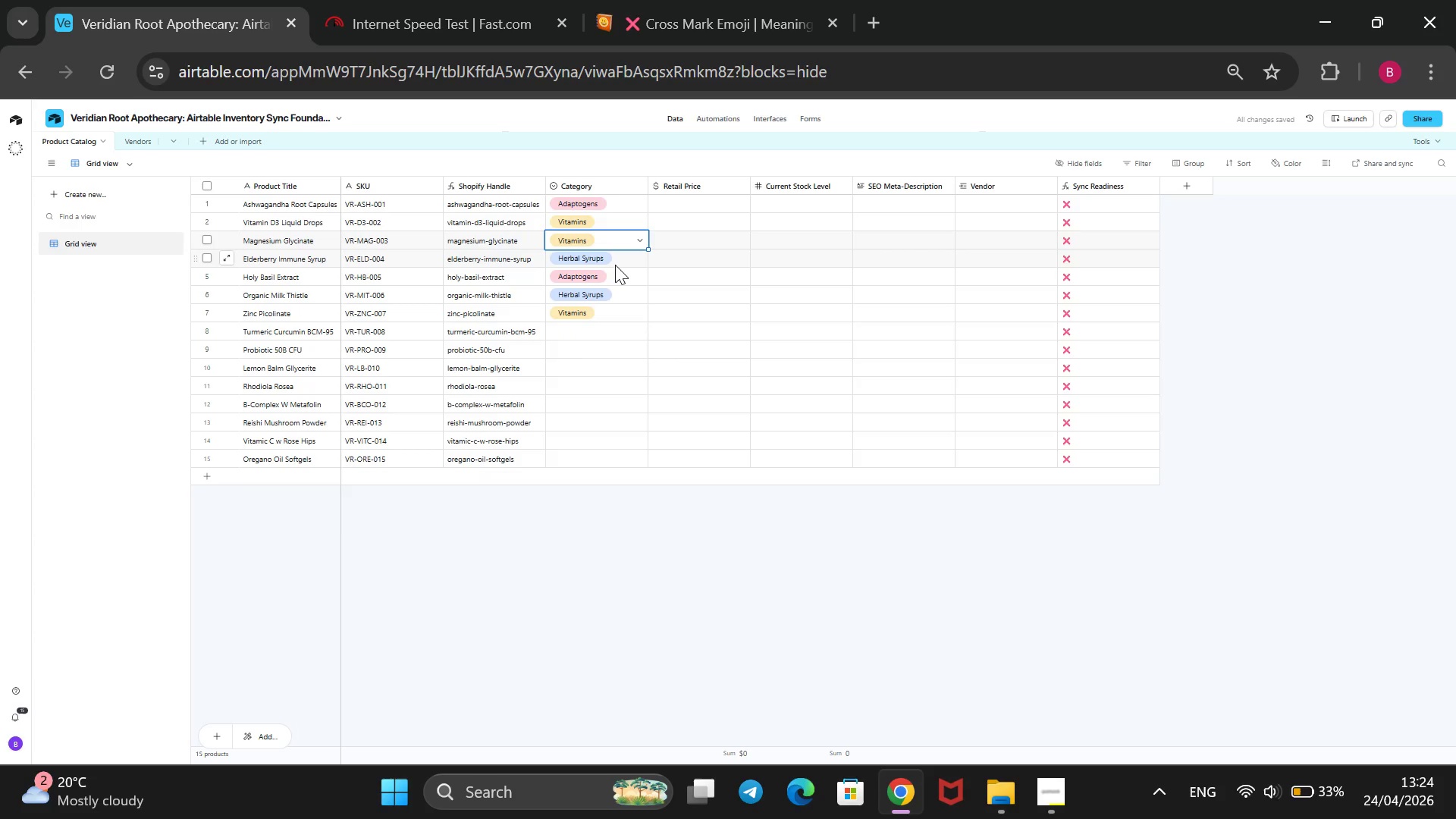 
key(ArrowDown)
 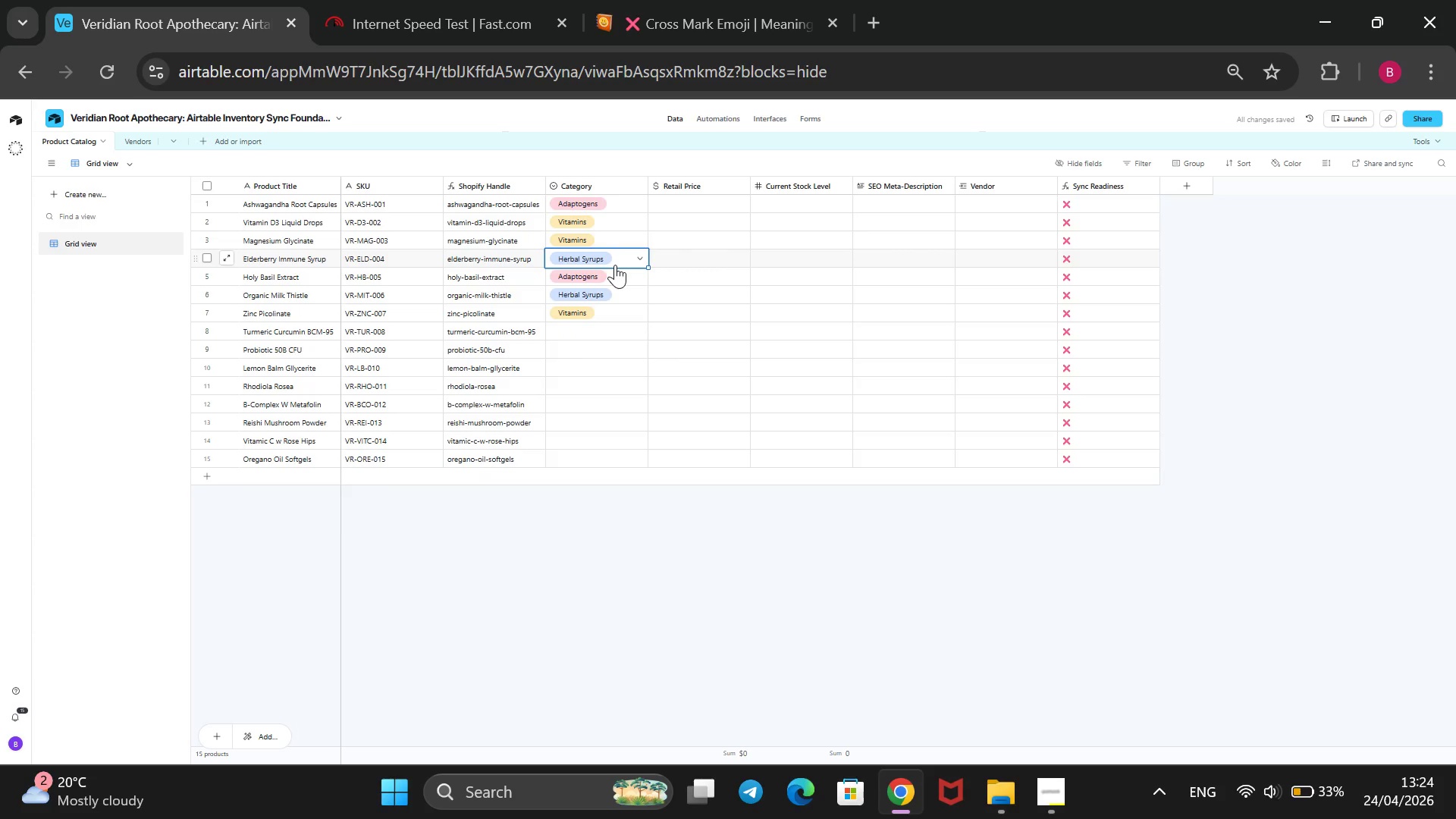 
key(ArrowDown)
 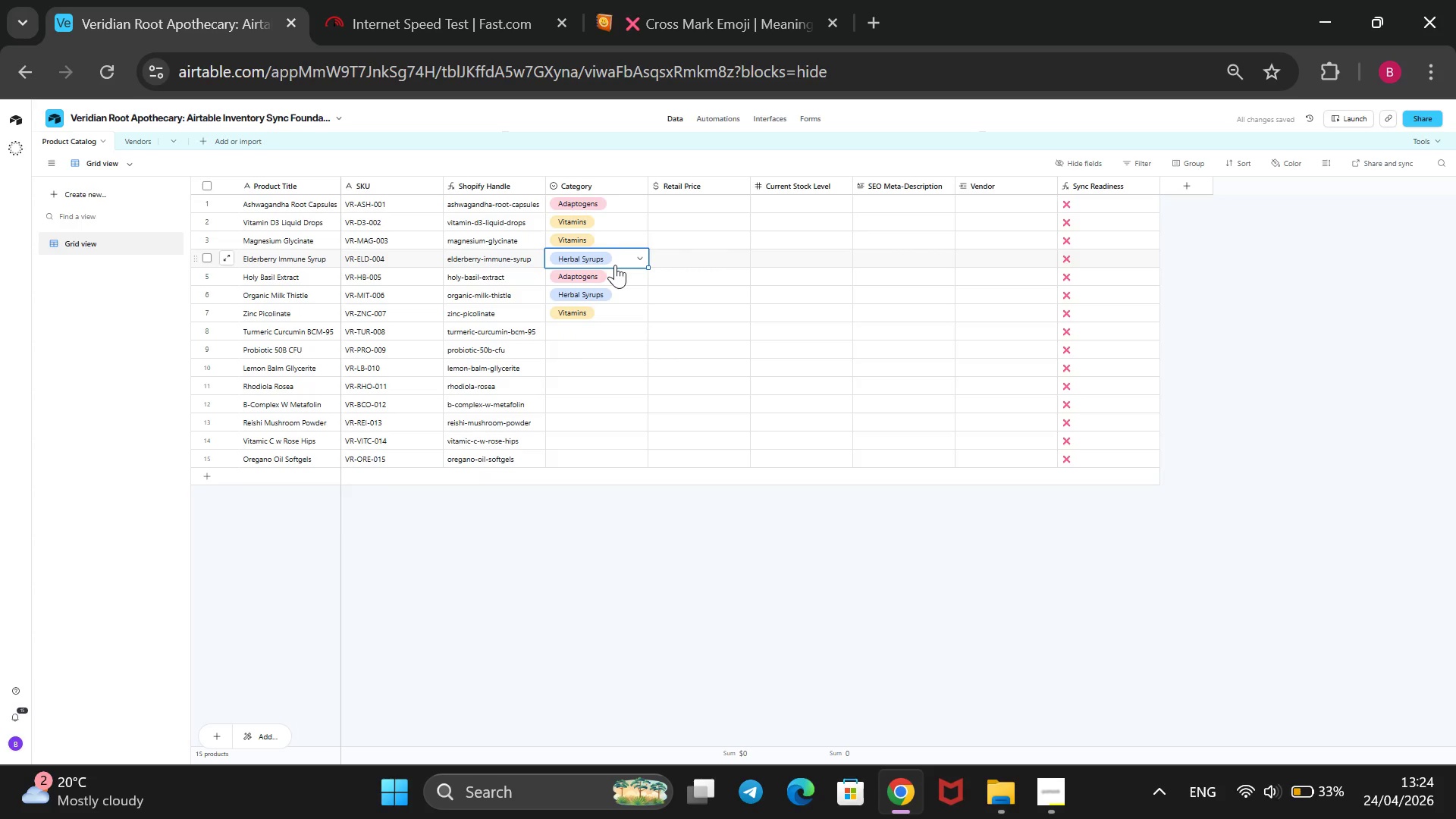 
key(ArrowDown)
 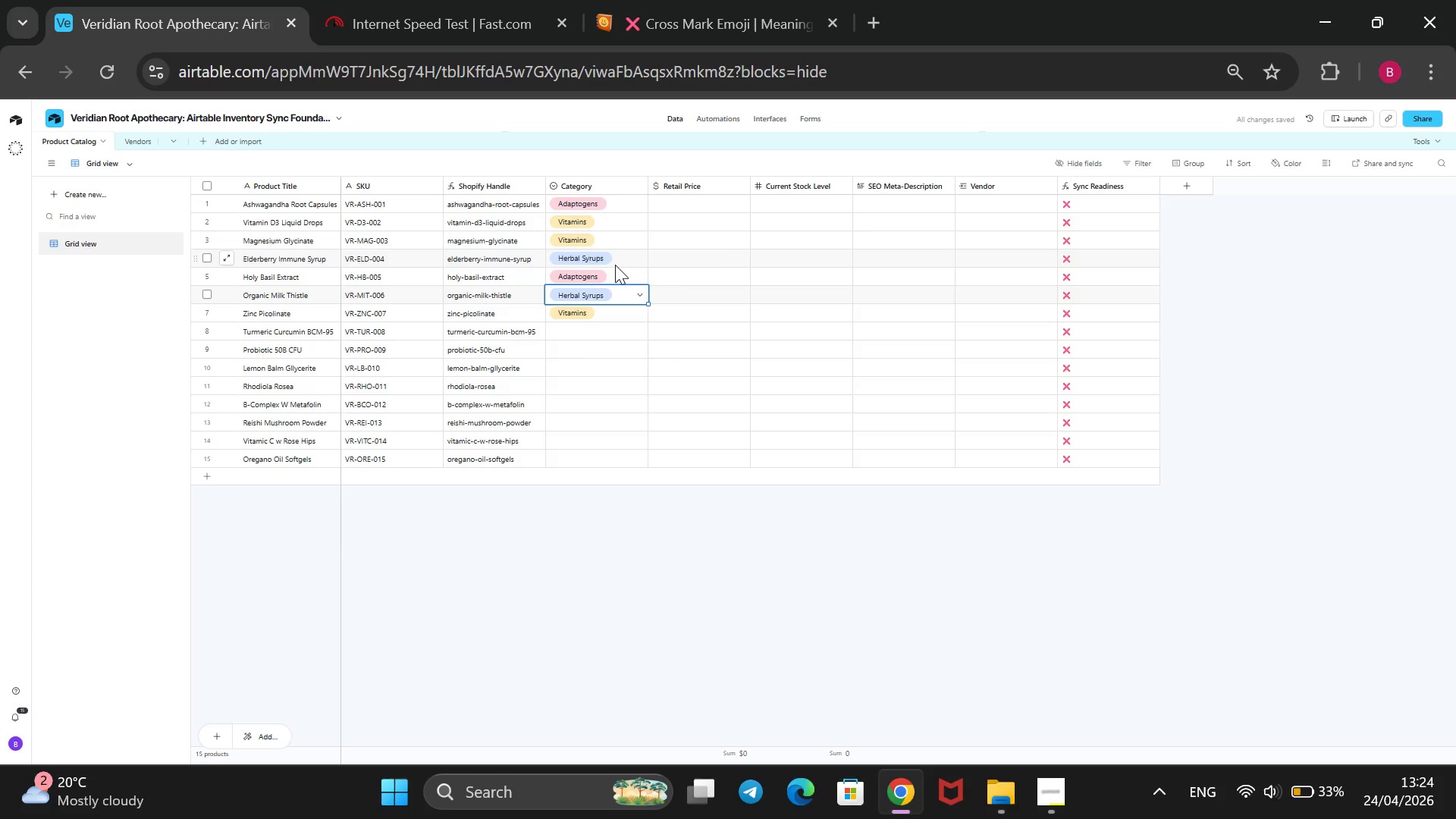 
key(ArrowDown)
 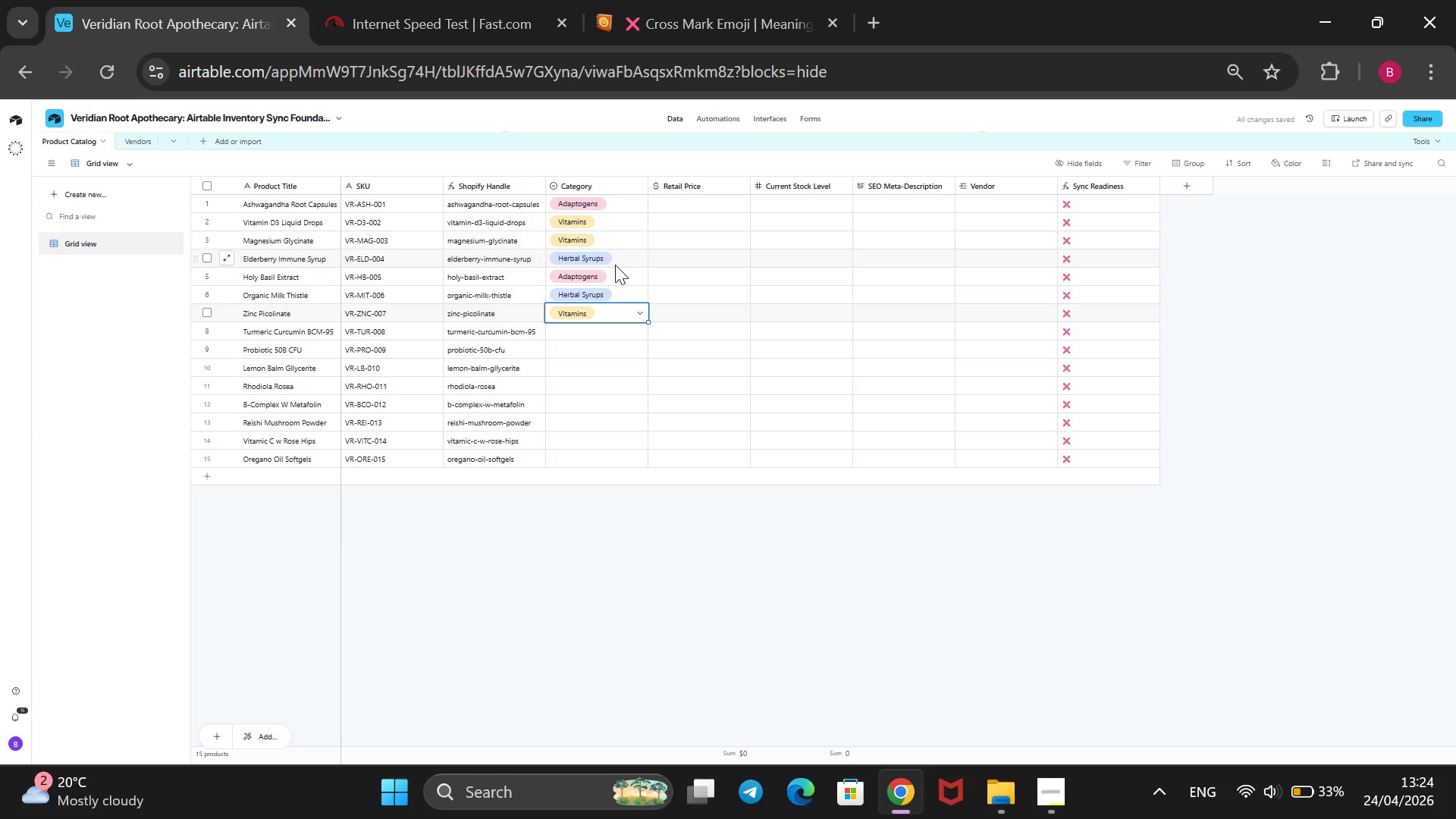 
key(ArrowDown)
 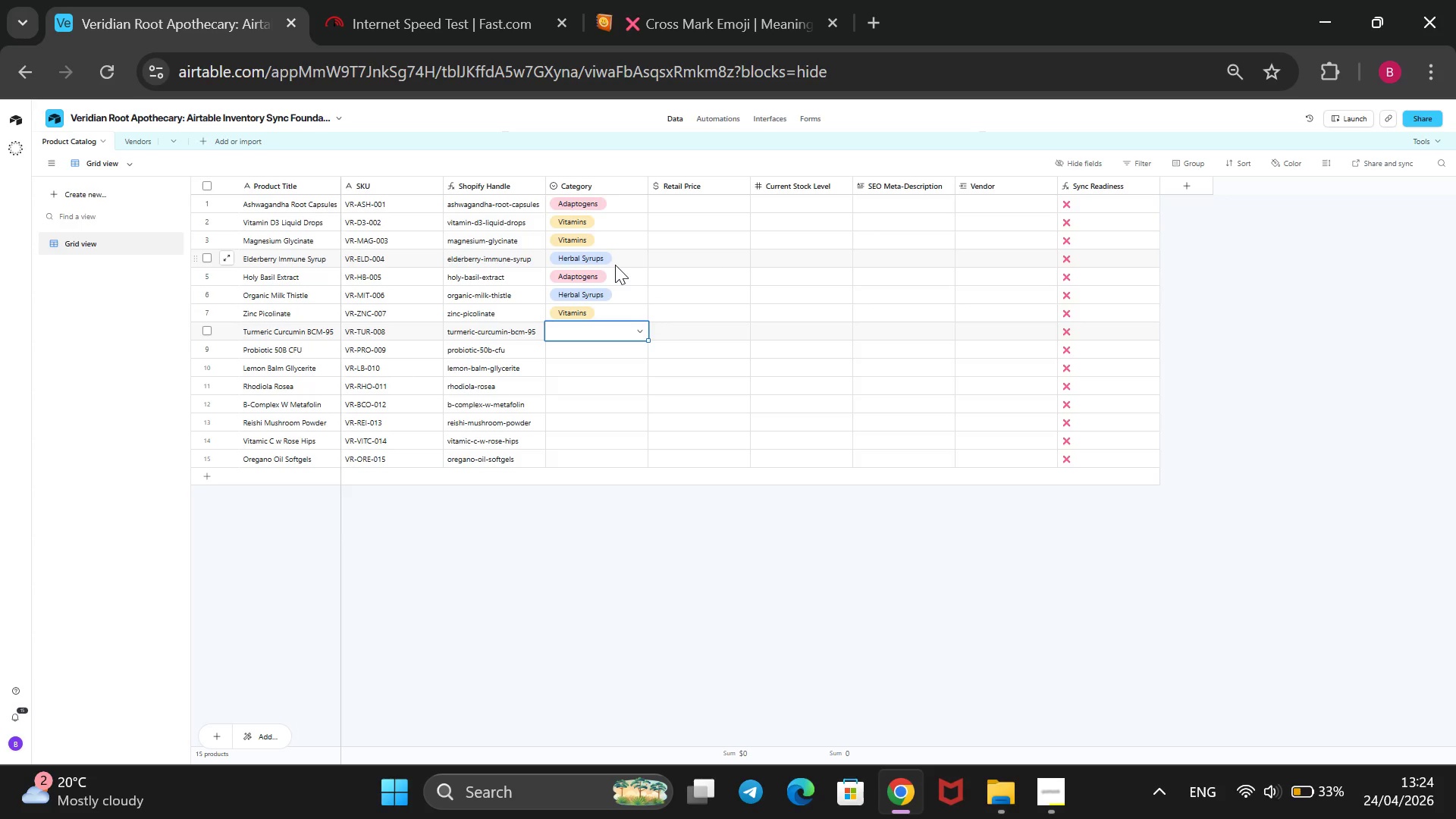 
key(Enter)
 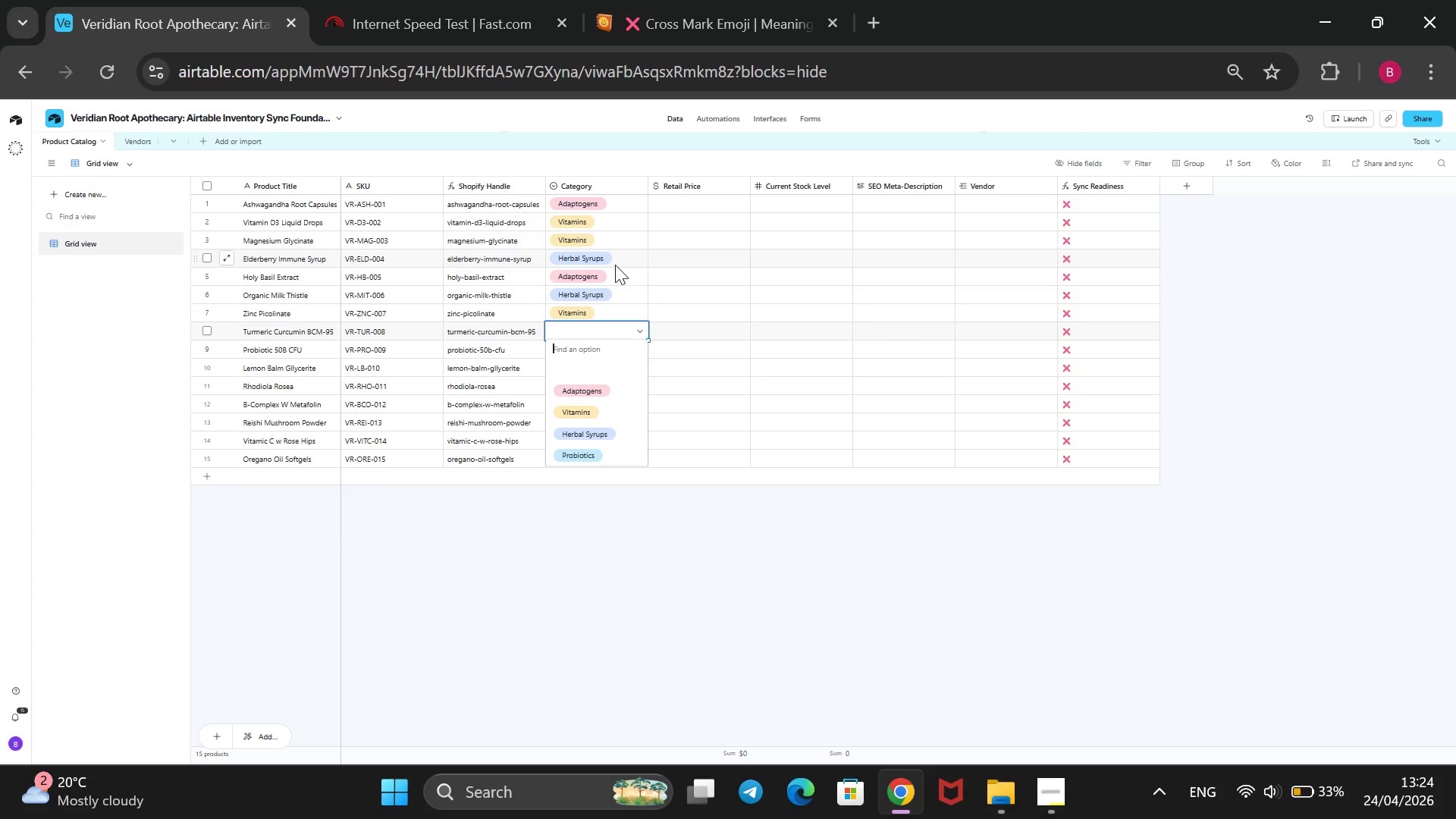 
key(ArrowDown)
 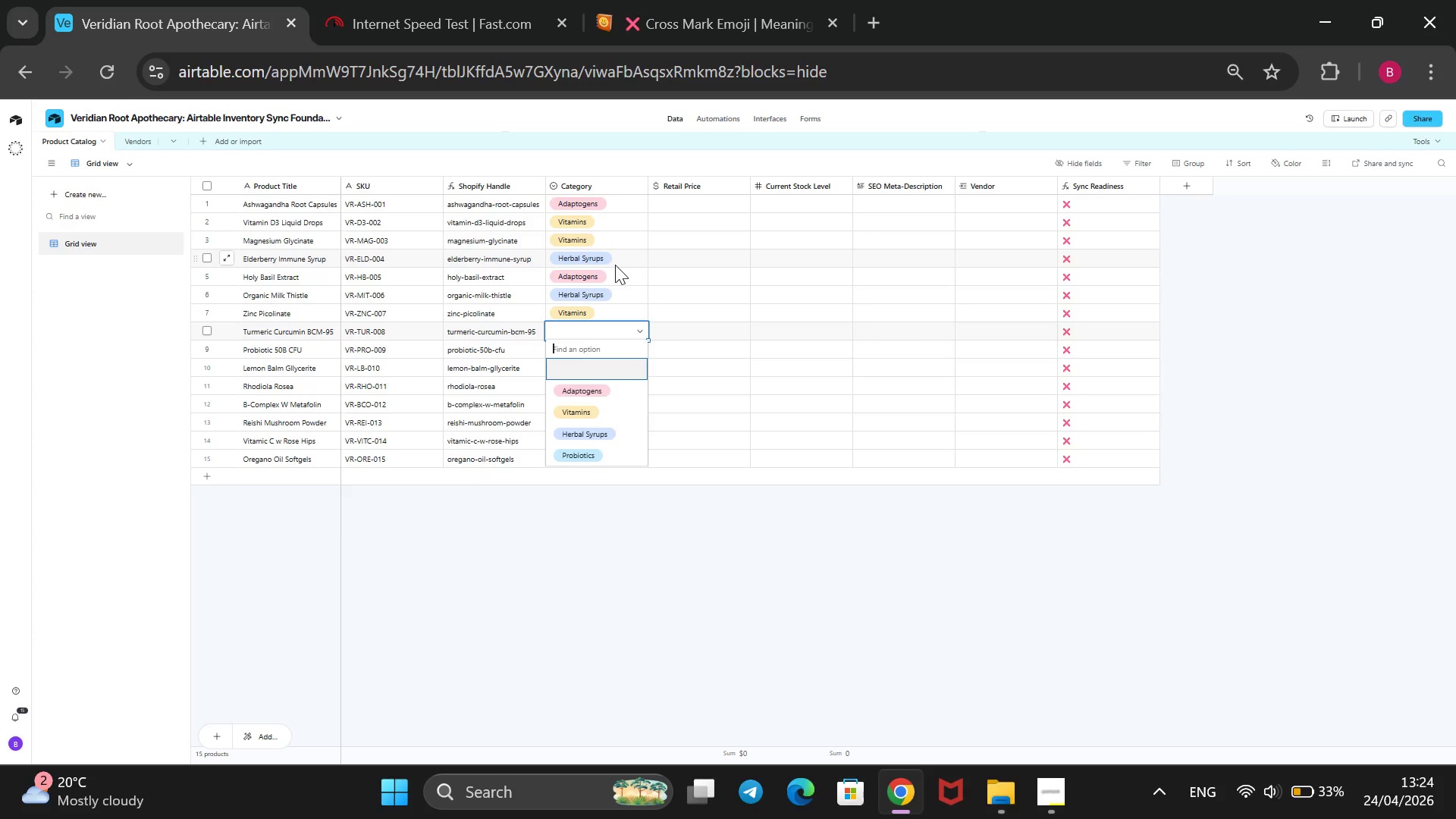 
key(ArrowDown)
 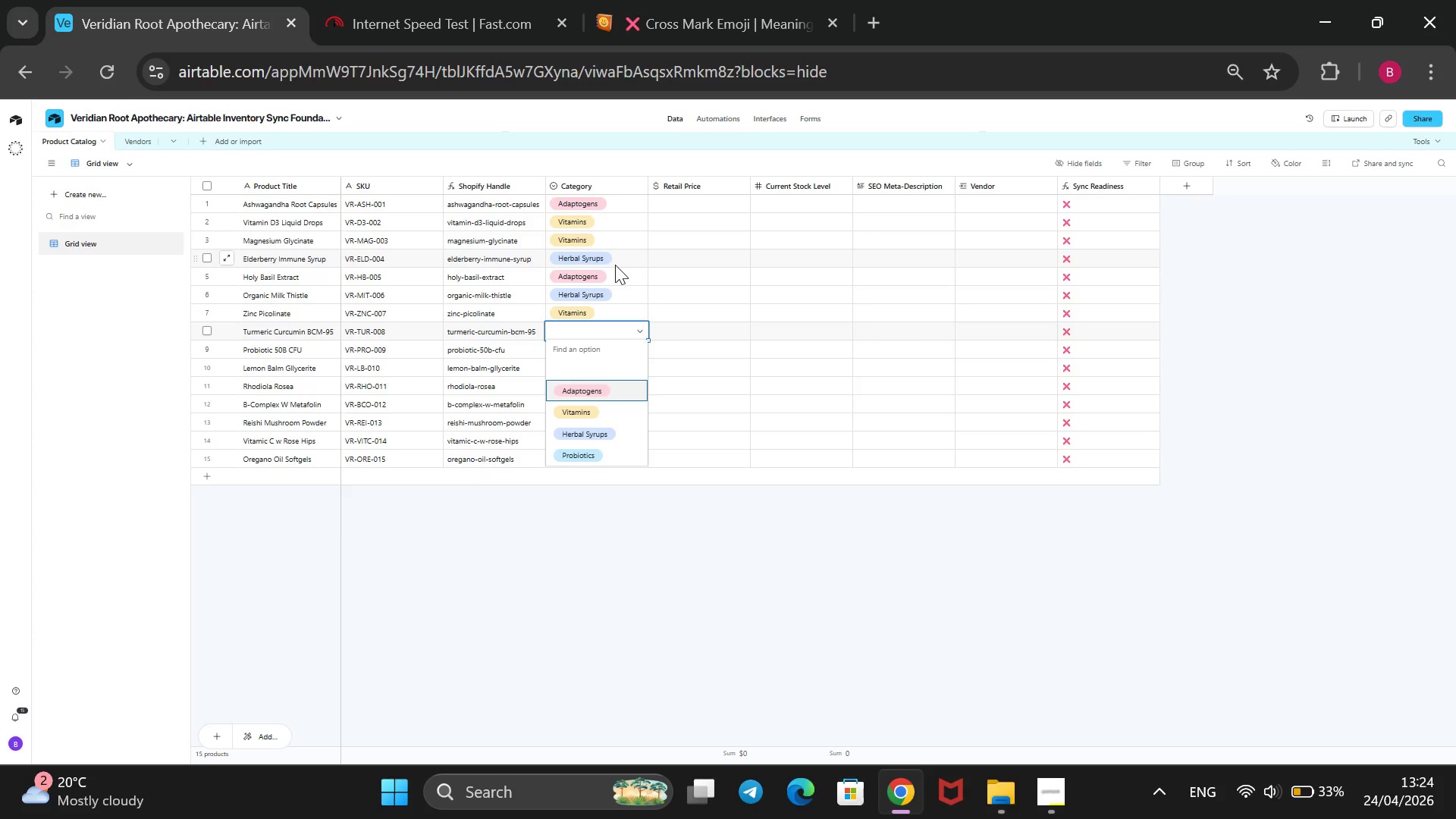 
key(Enter)
 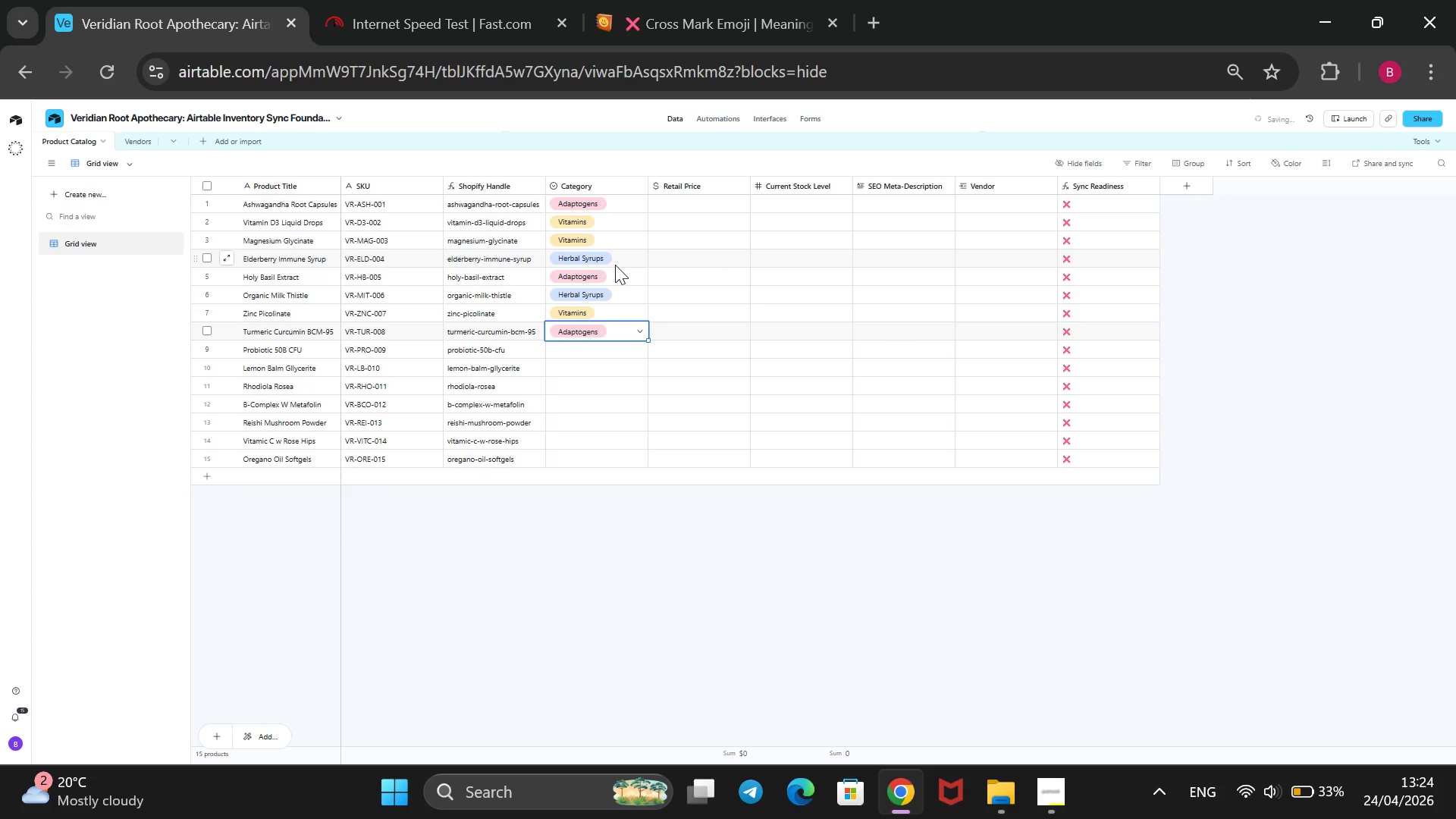 
key(Enter)
 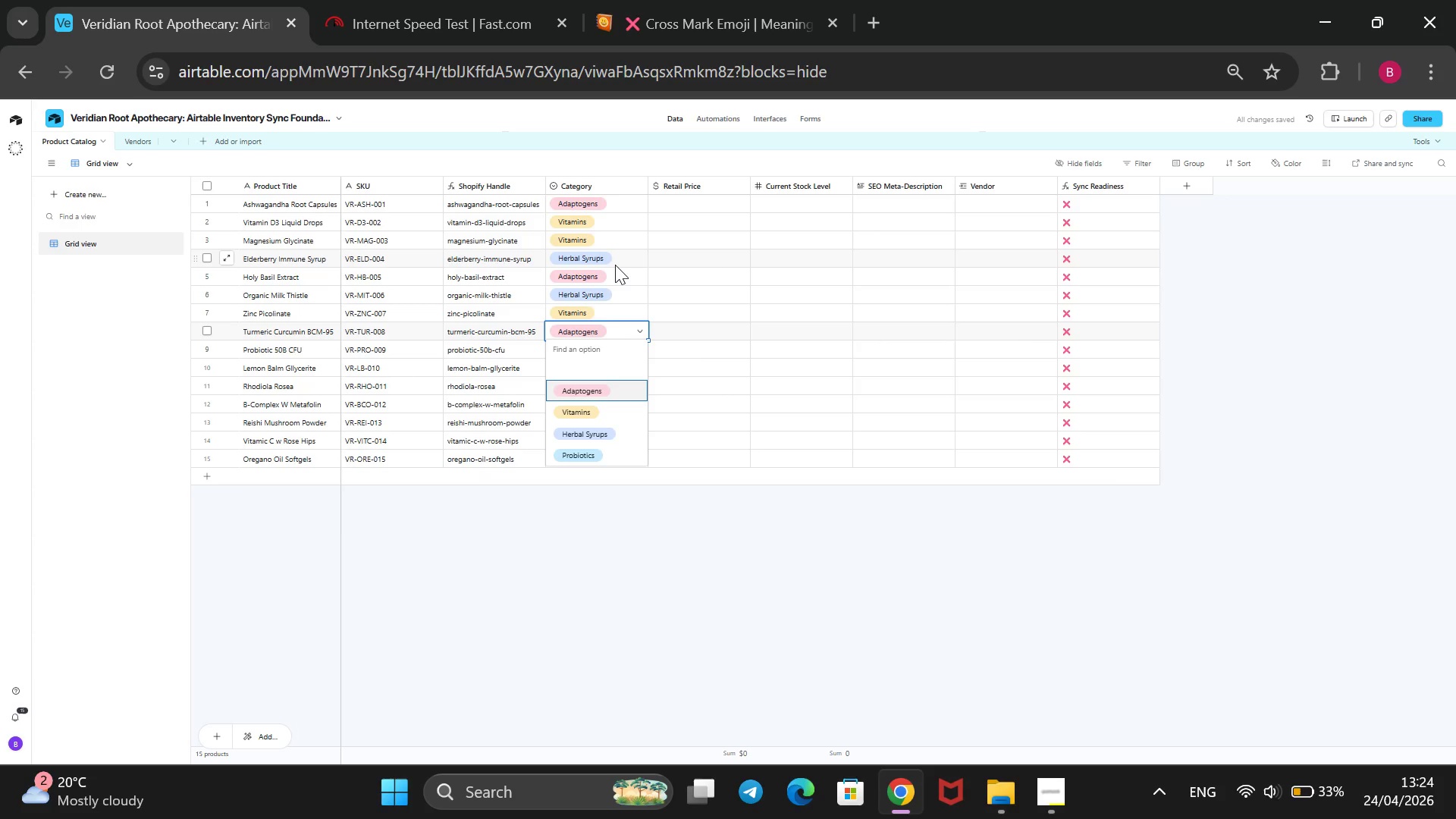 
key(ArrowDown)
 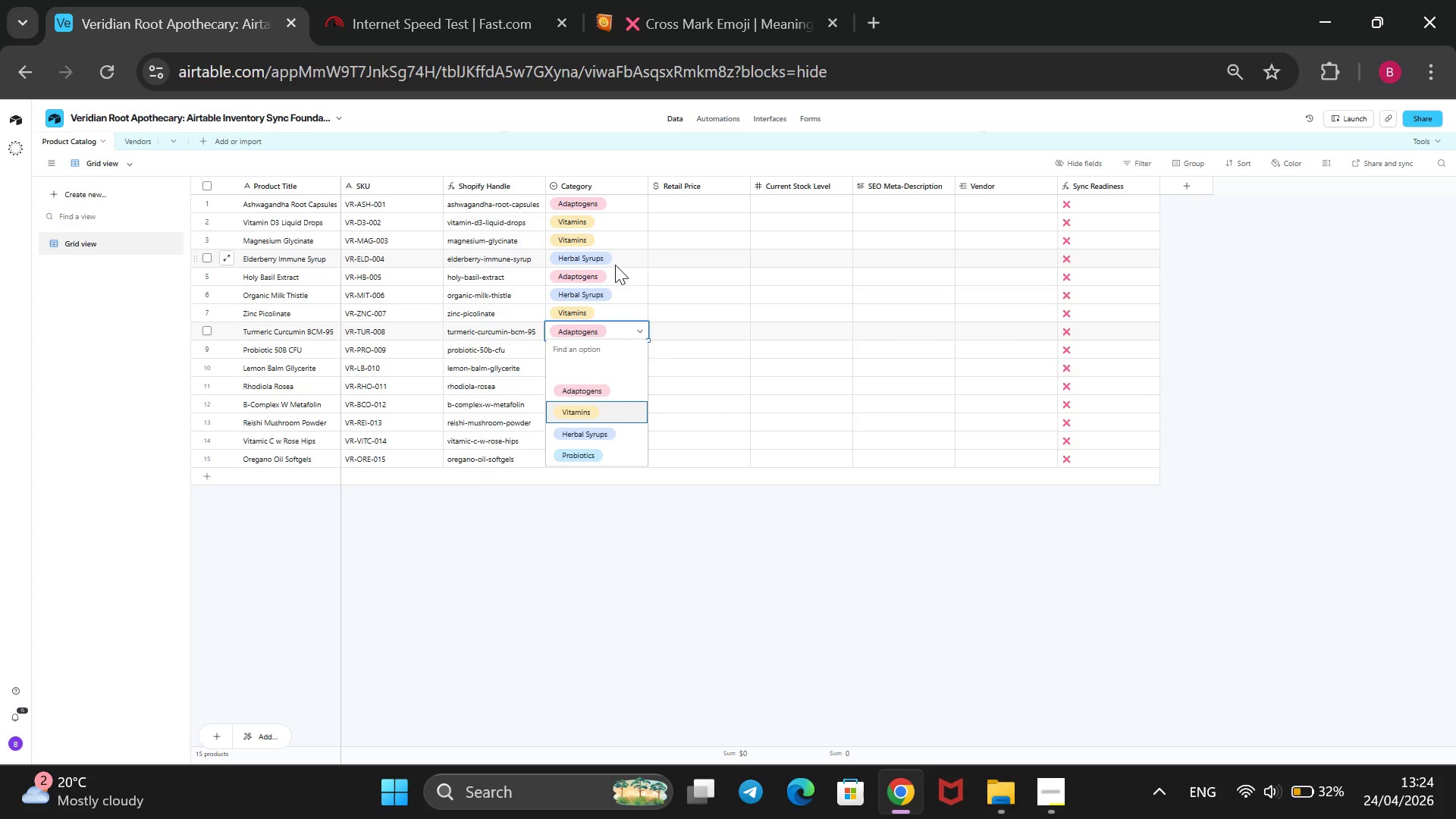 
left_click_drag(start_coordinate=[695, 526], to_coordinate=[690, 526])
 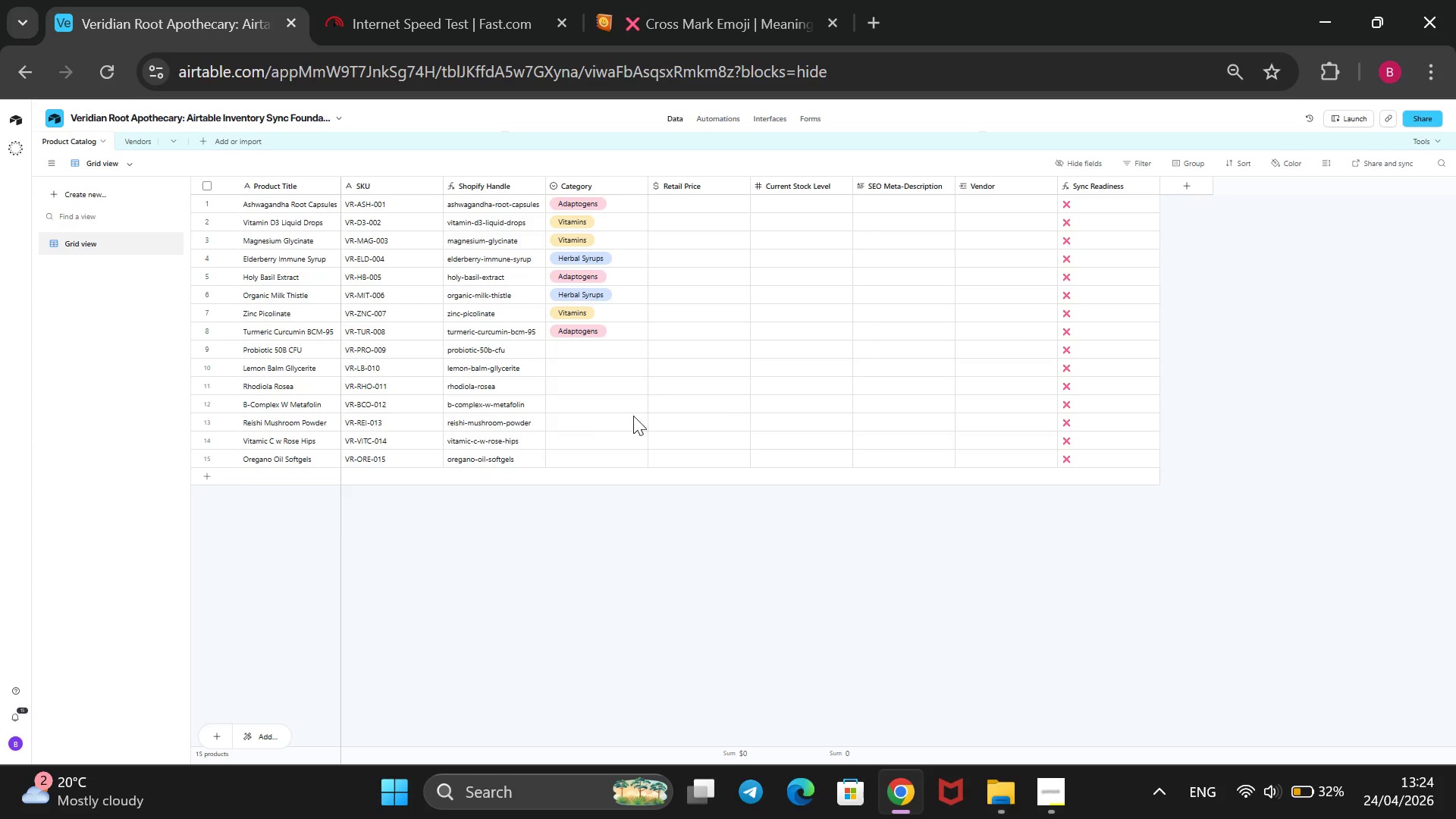 
left_click([612, 345])
 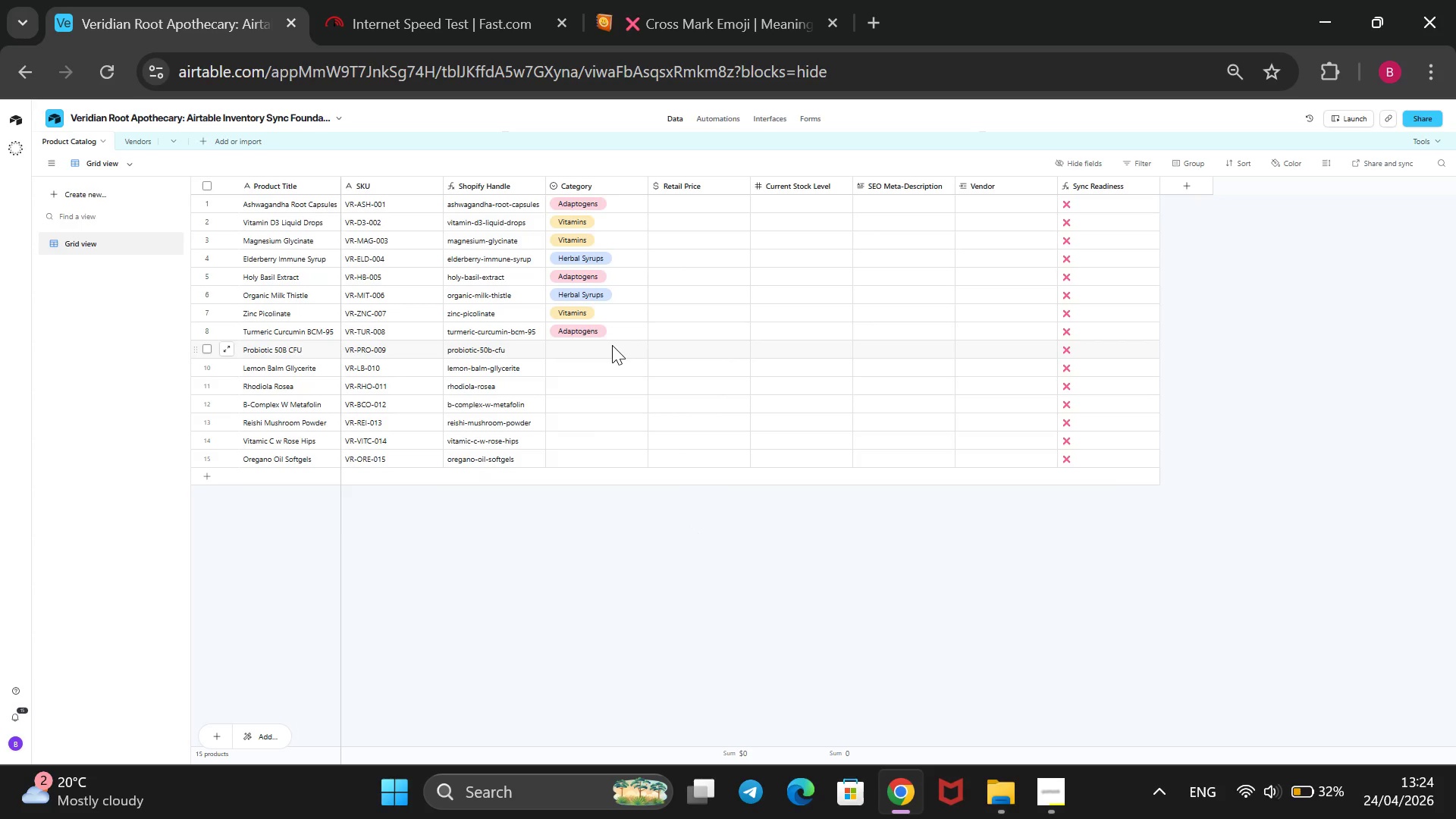 
key(Enter)
 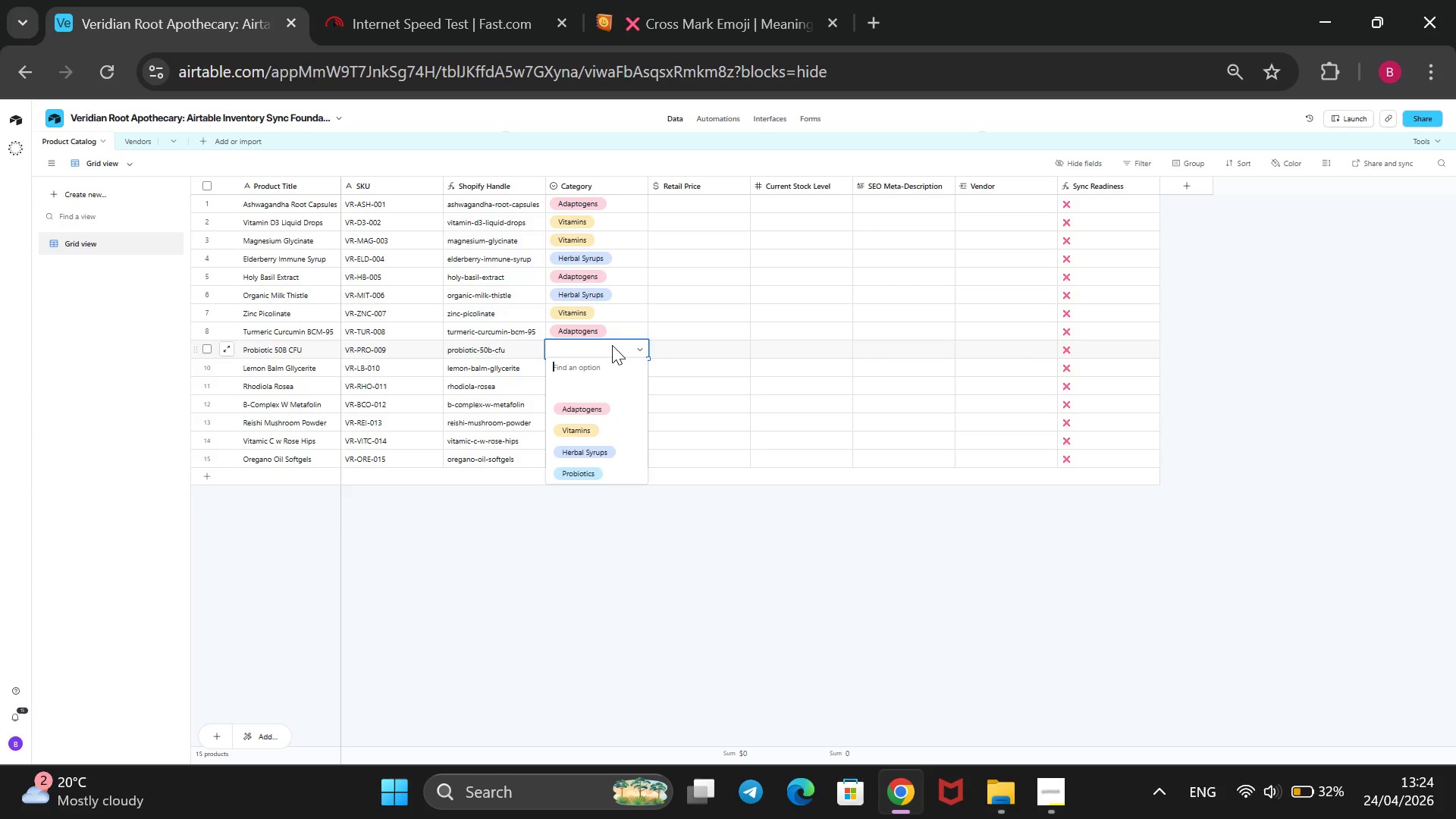 
key(ArrowDown)
 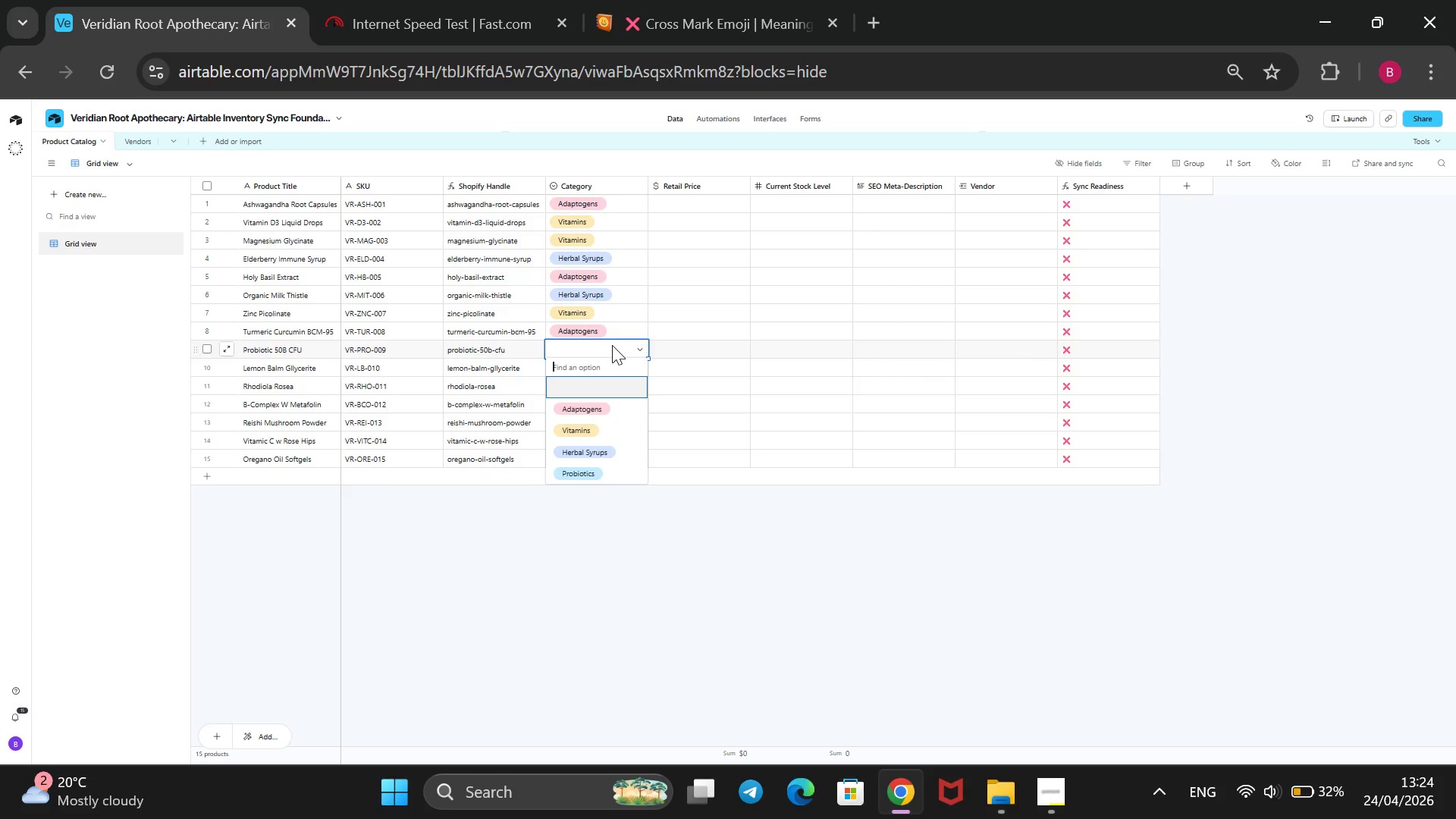 
key(ArrowDown)
 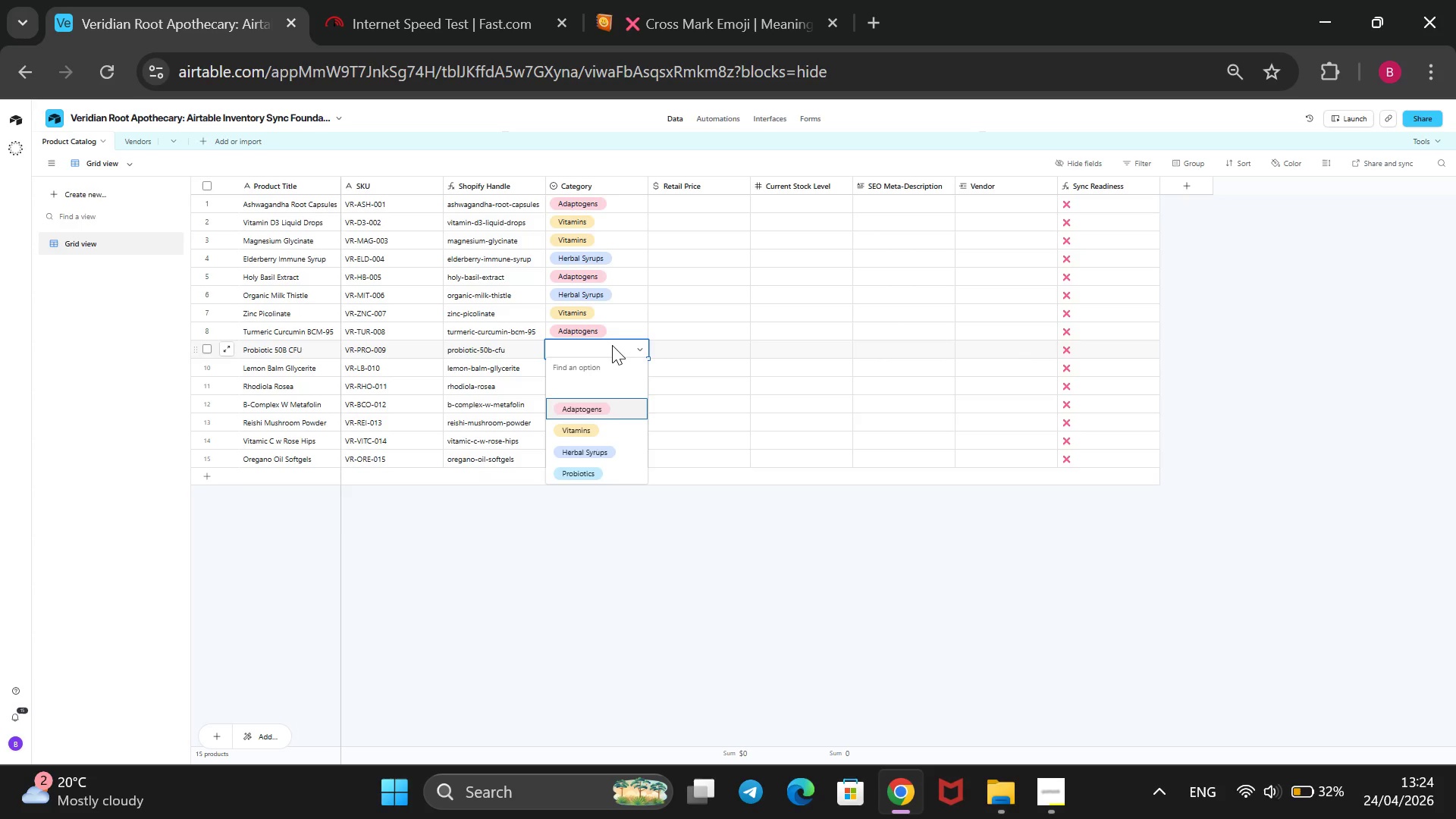 
key(ArrowDown)
 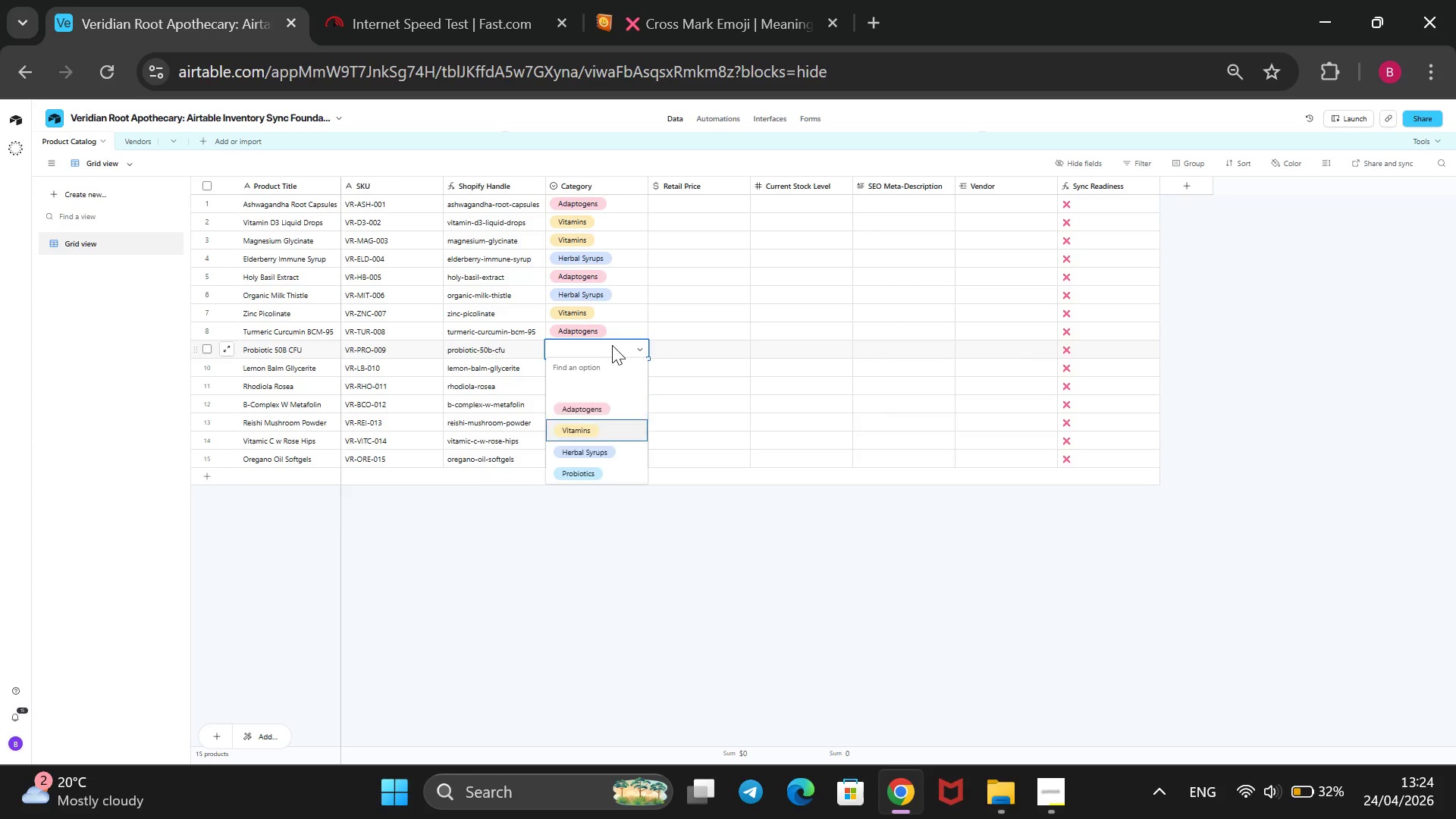 
key(ArrowDown)
 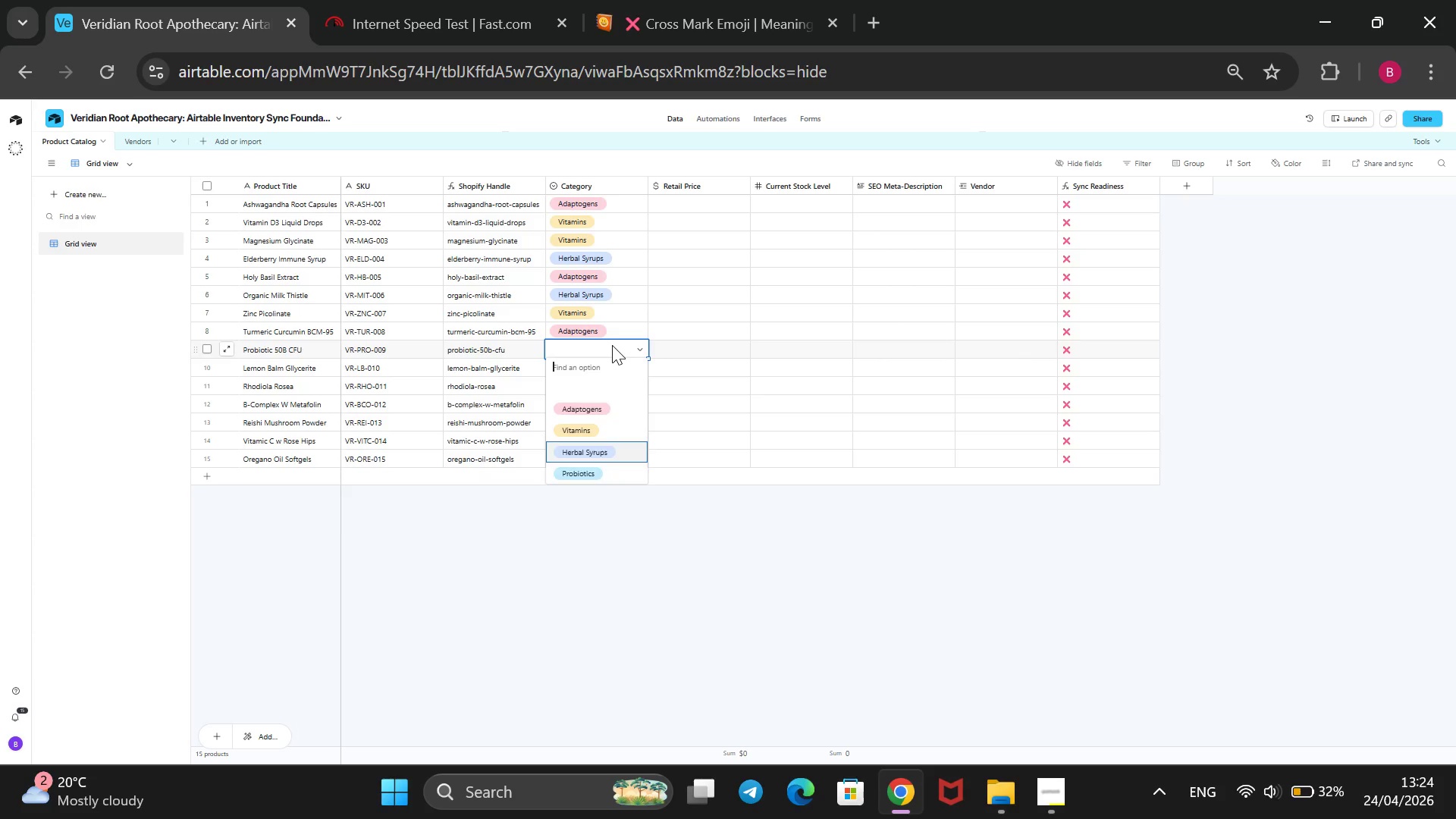 
key(ArrowDown)
 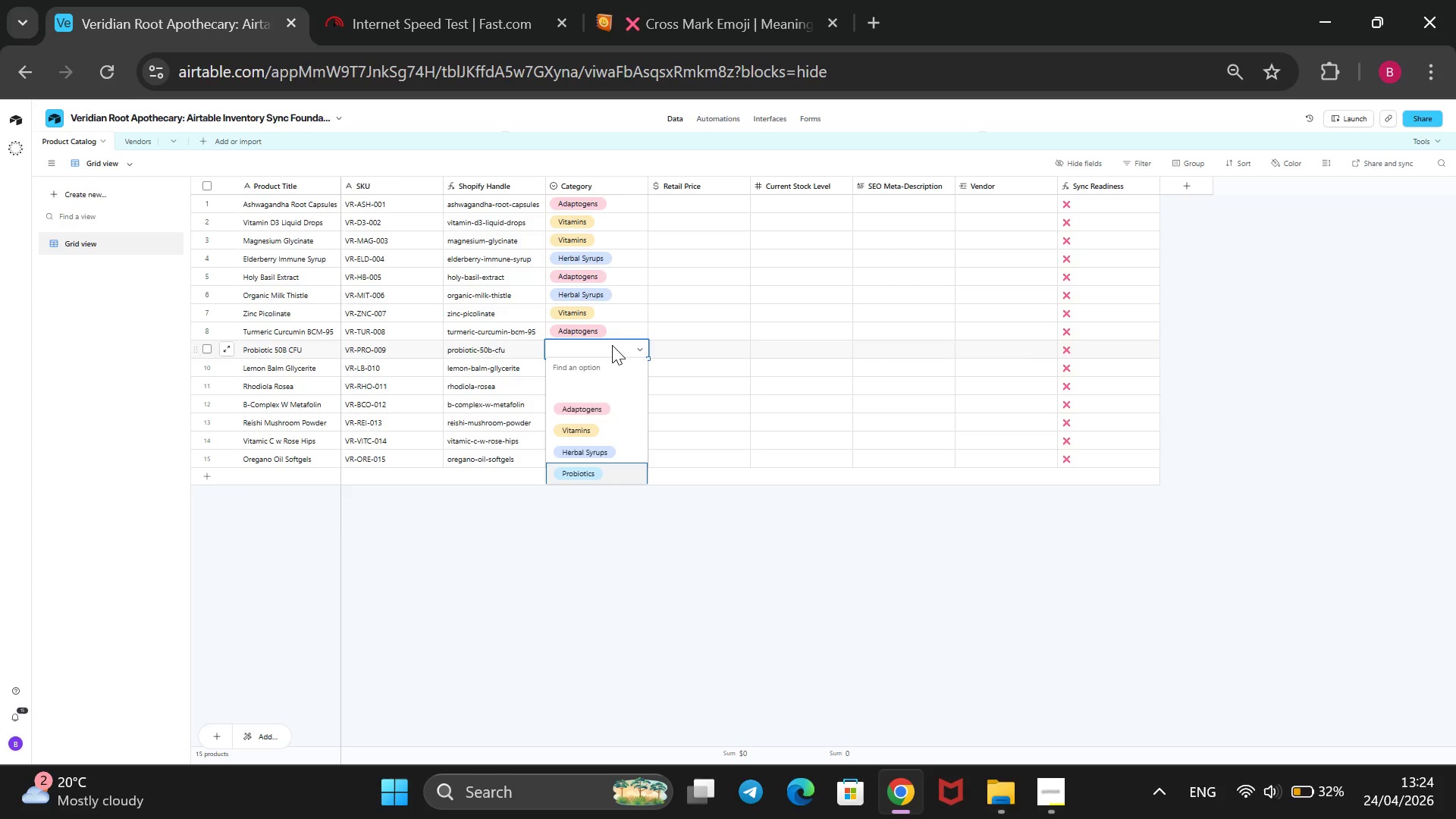 
key(Enter)
 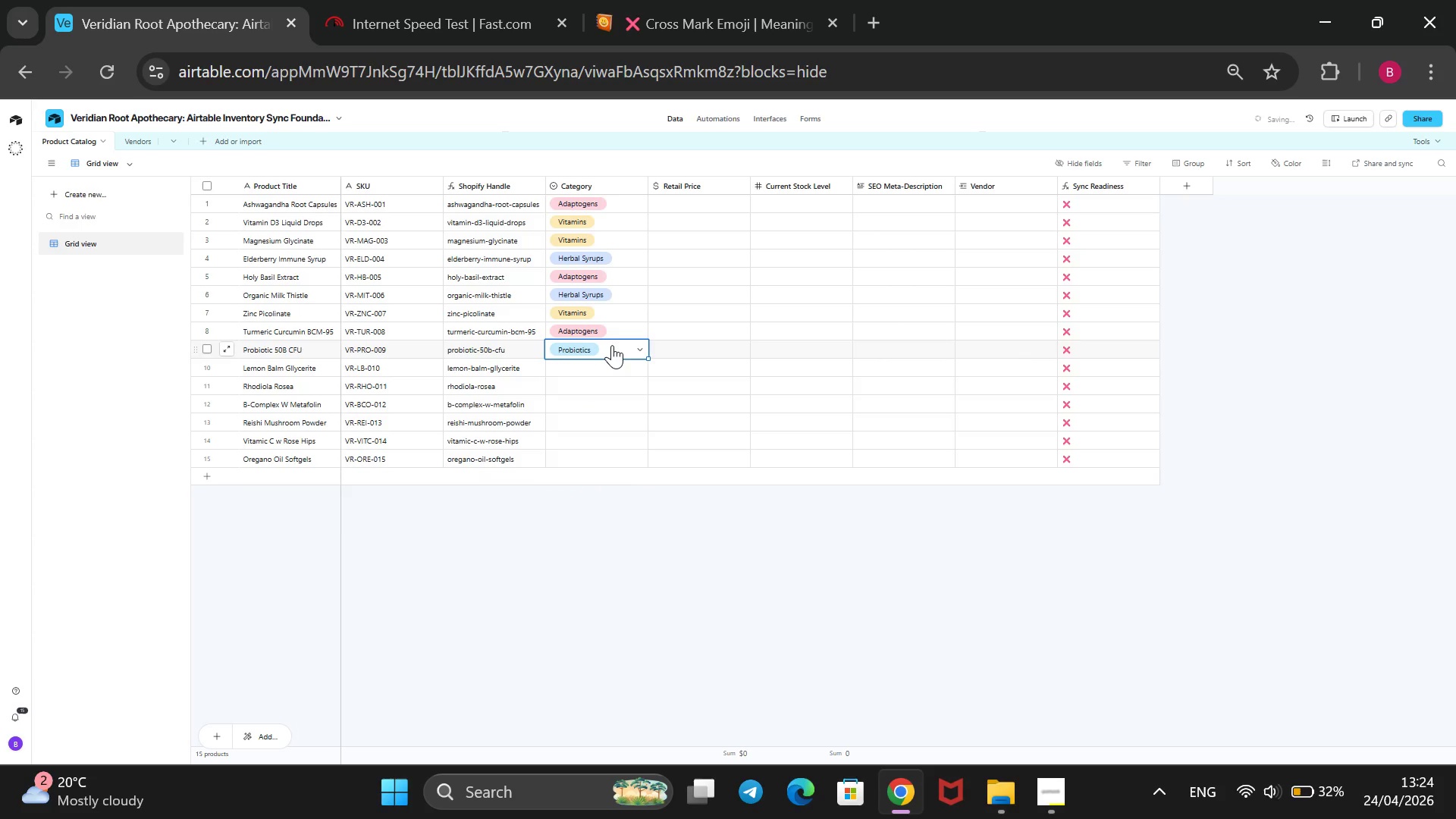 
key(ArrowDown)
 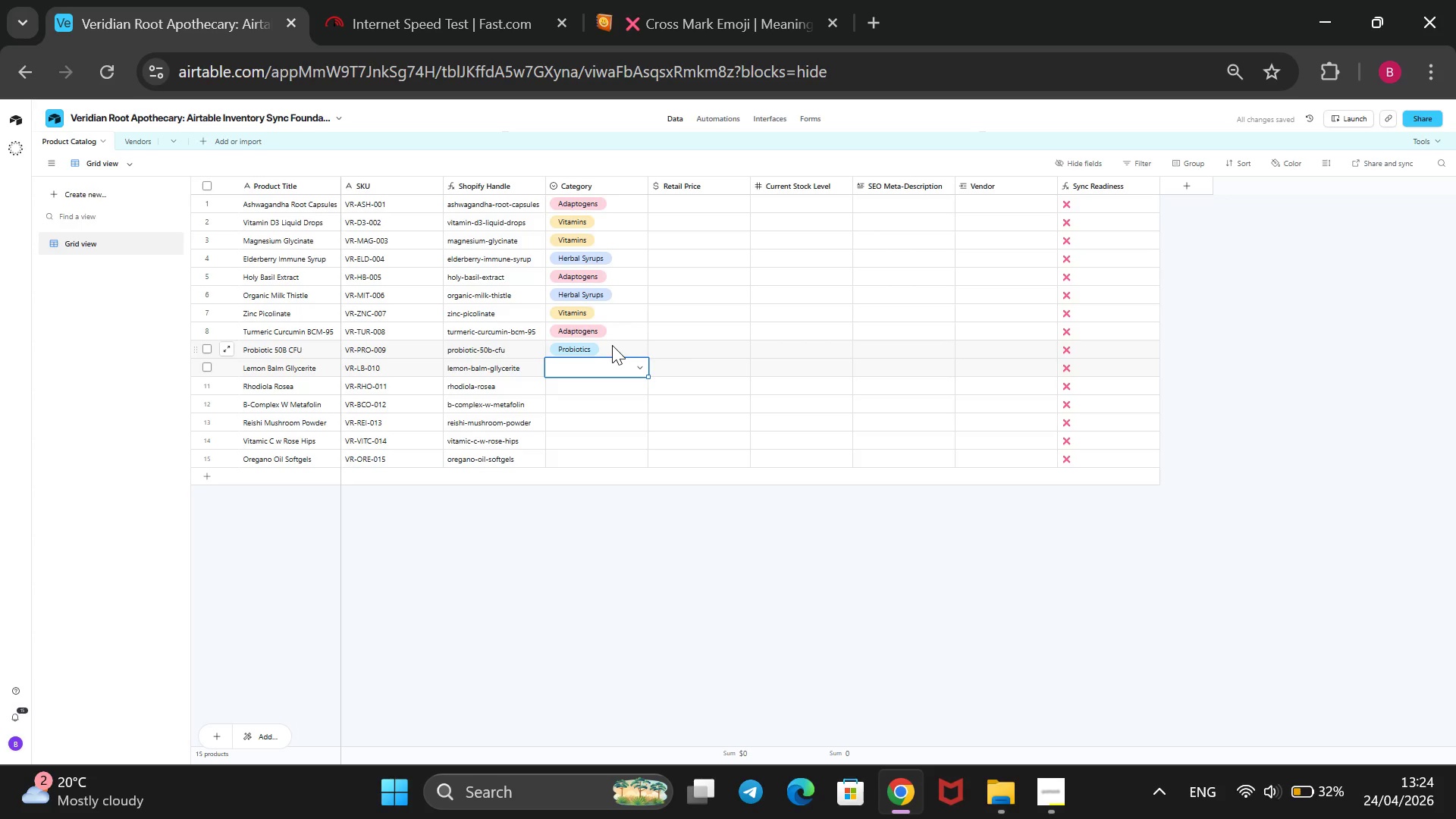 
key(Enter)
 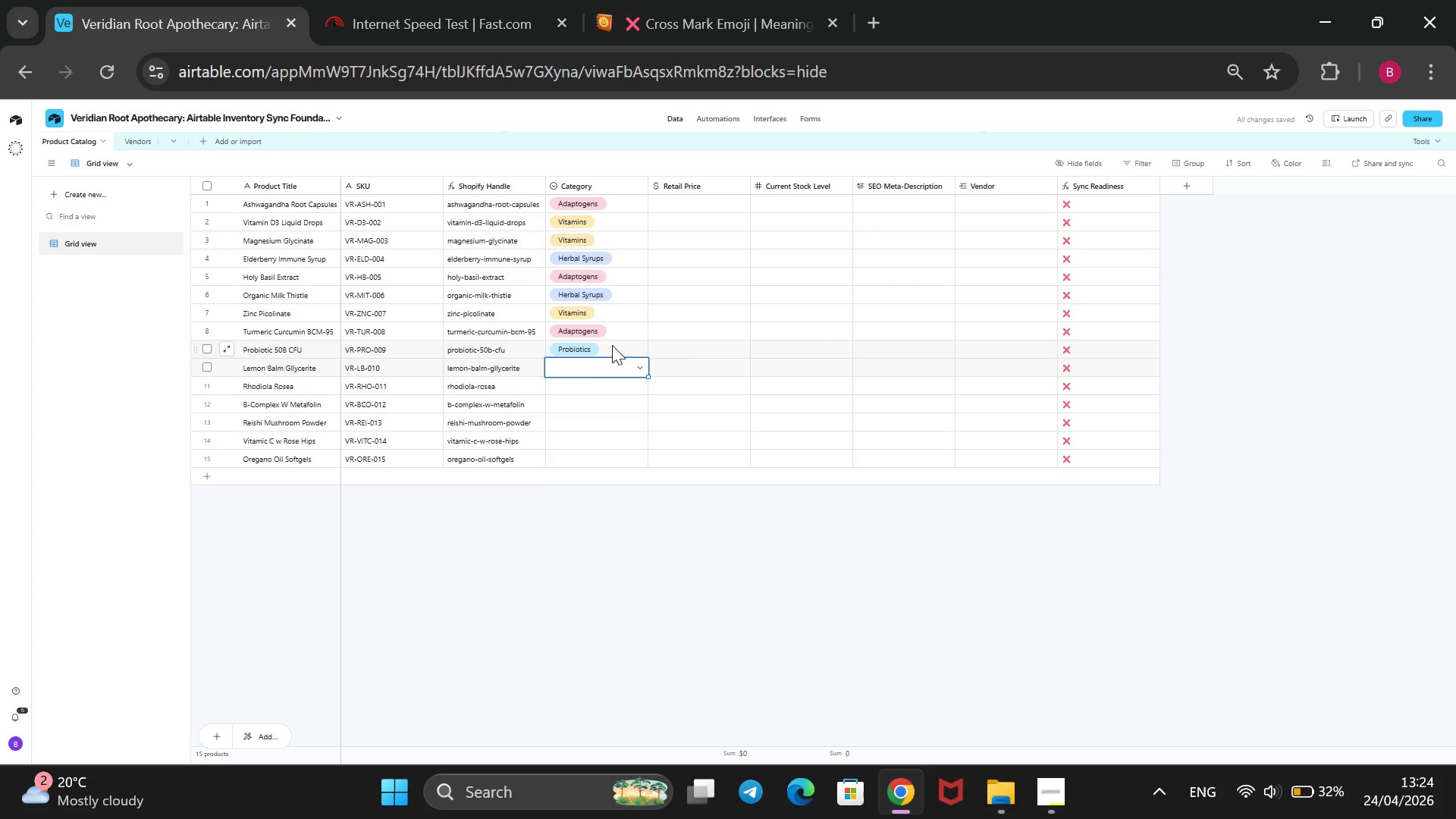 
key(ArrowDown)
 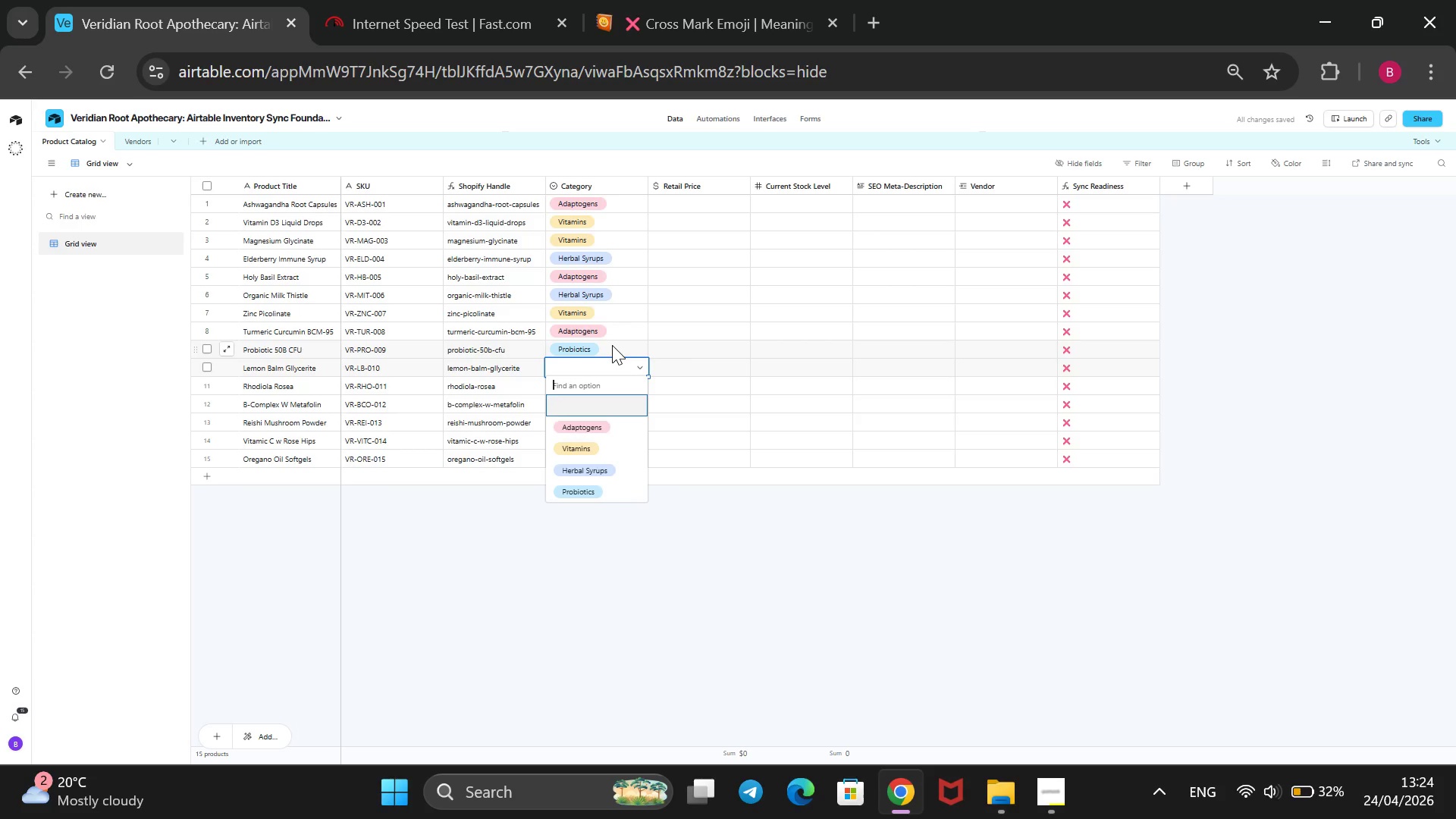 
key(ArrowDown)
 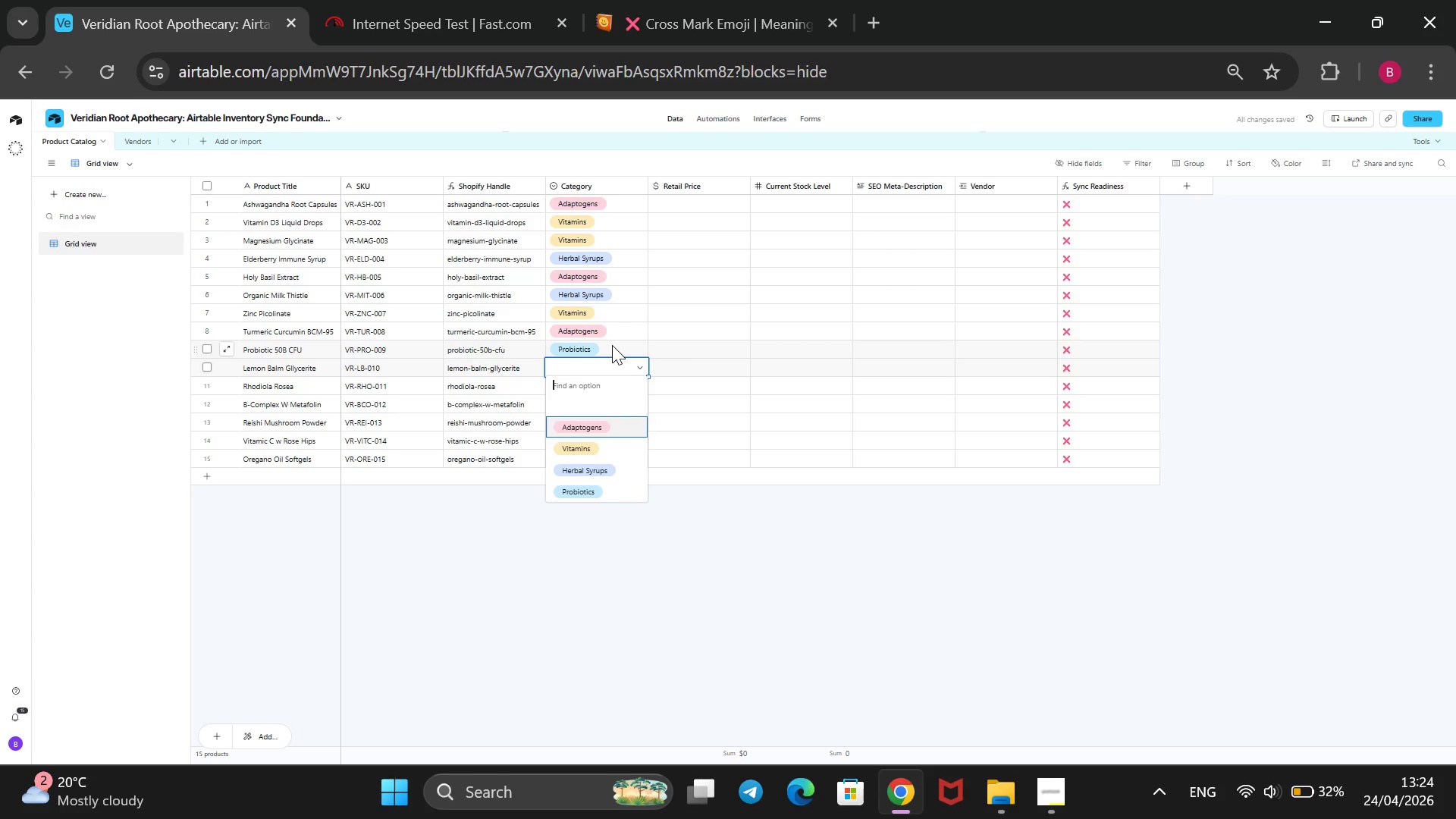 
key(ArrowDown)
 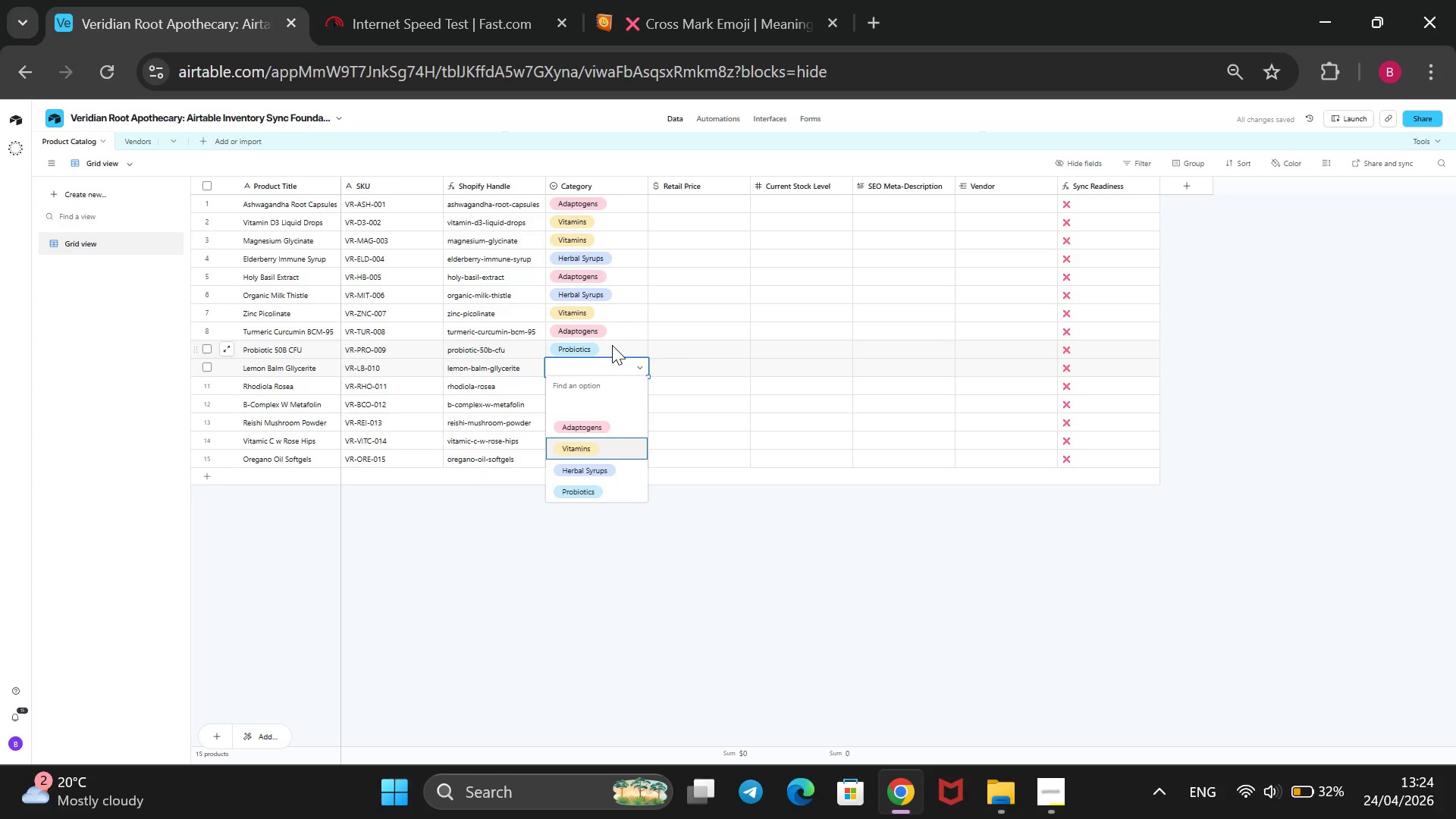 
key(ArrowDown)
 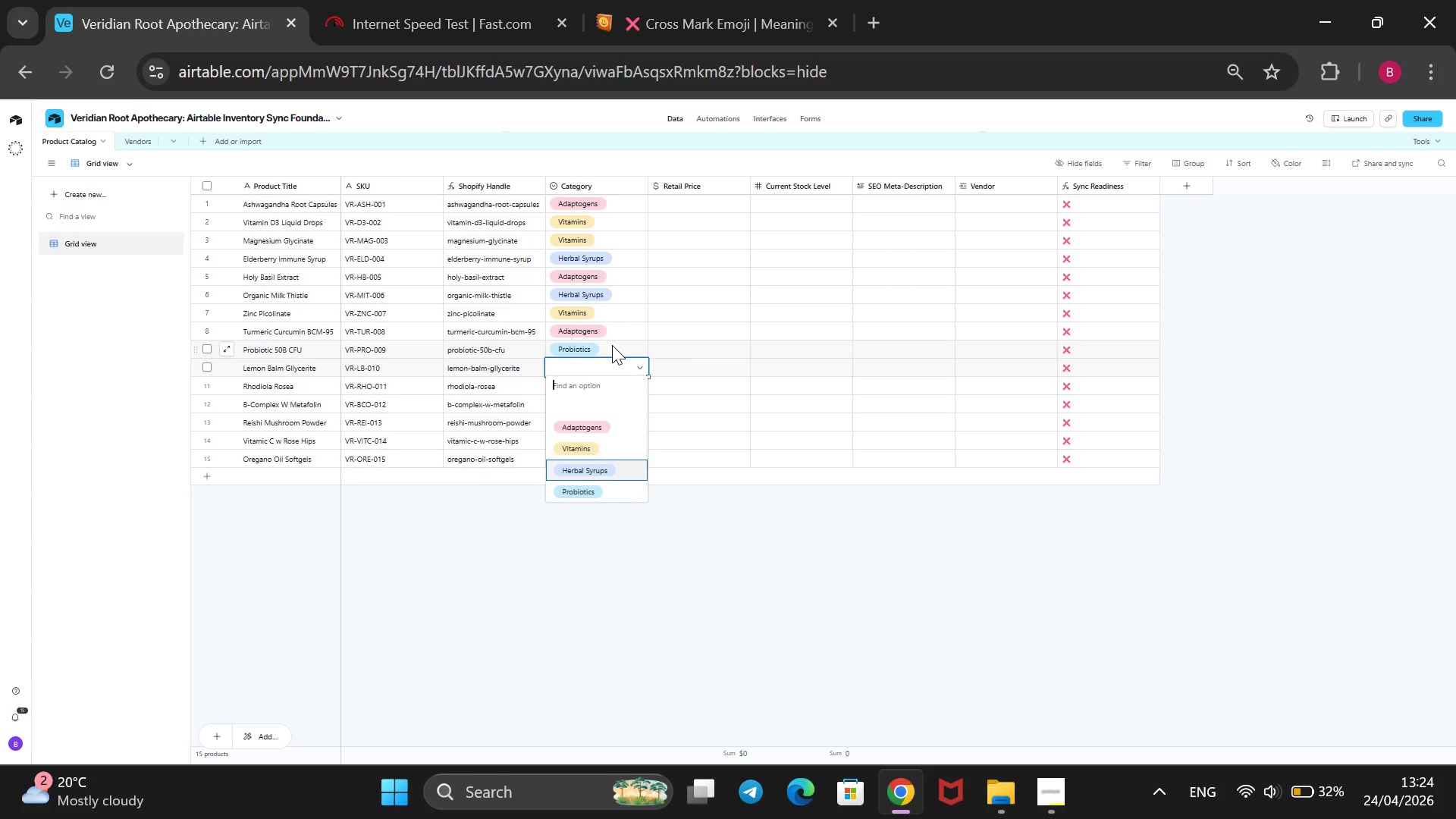 
key(Enter)
 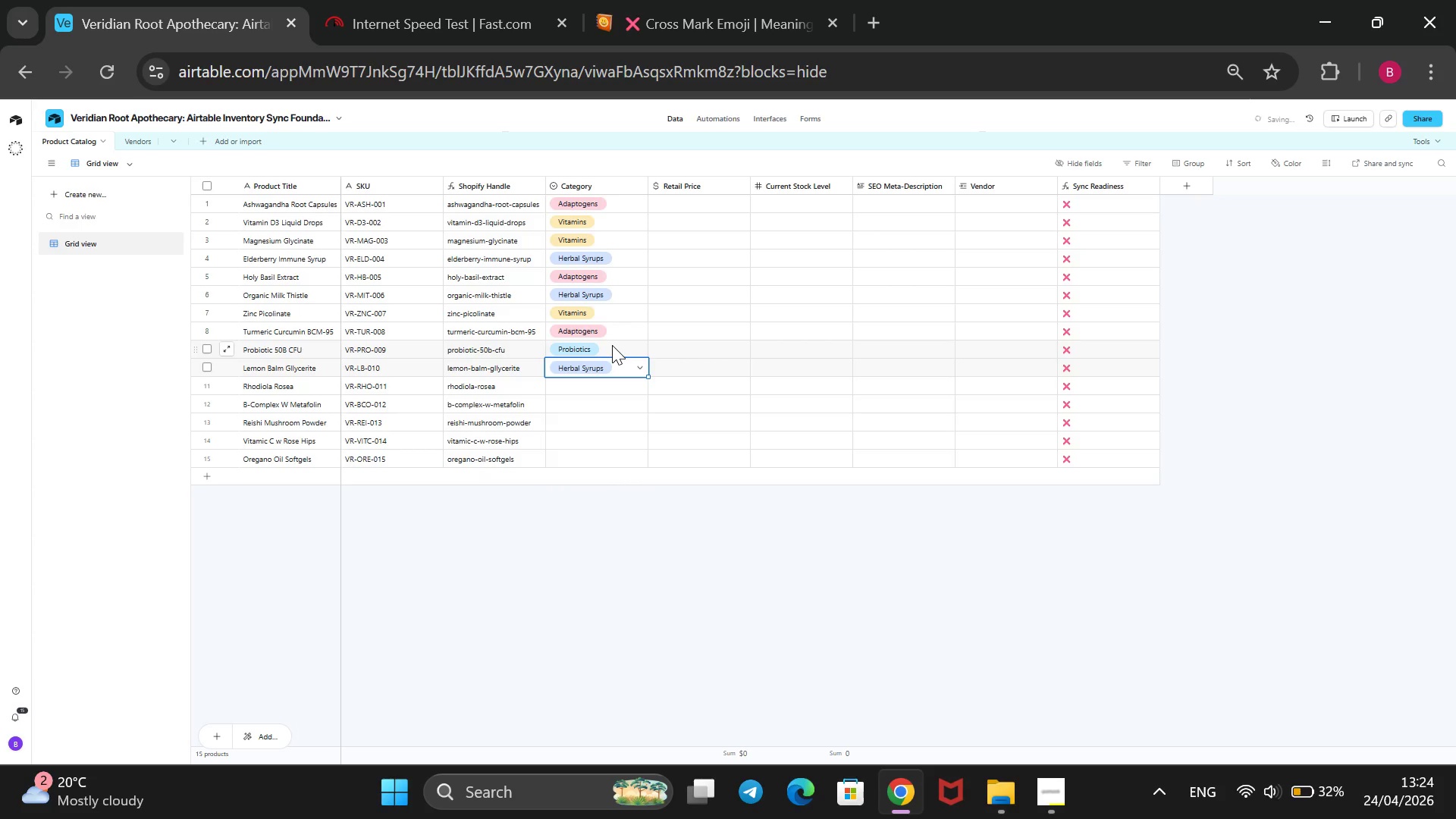 
key(ArrowDown)
 